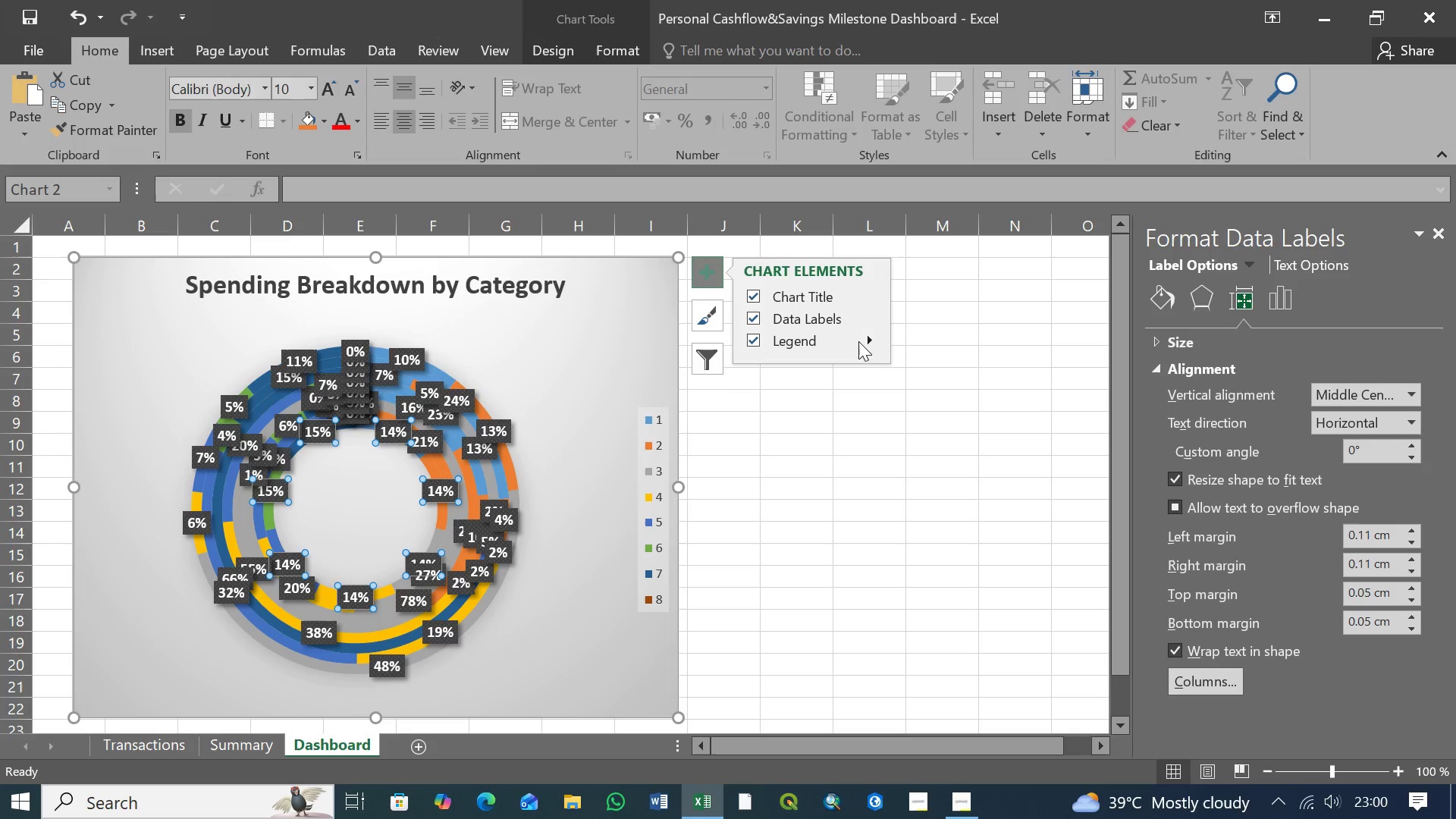 
left_click([867, 340])
 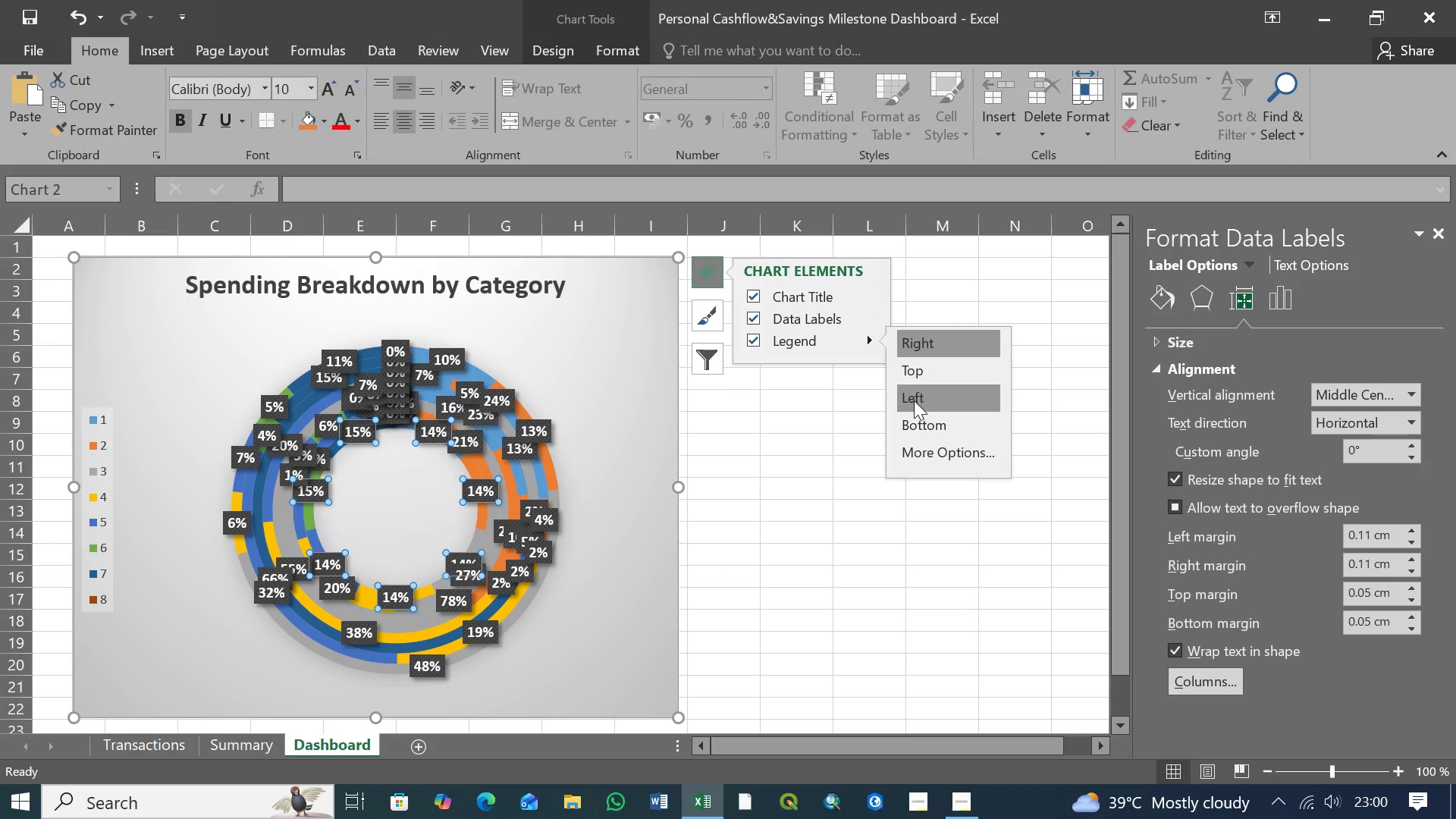 
wait(12.31)
 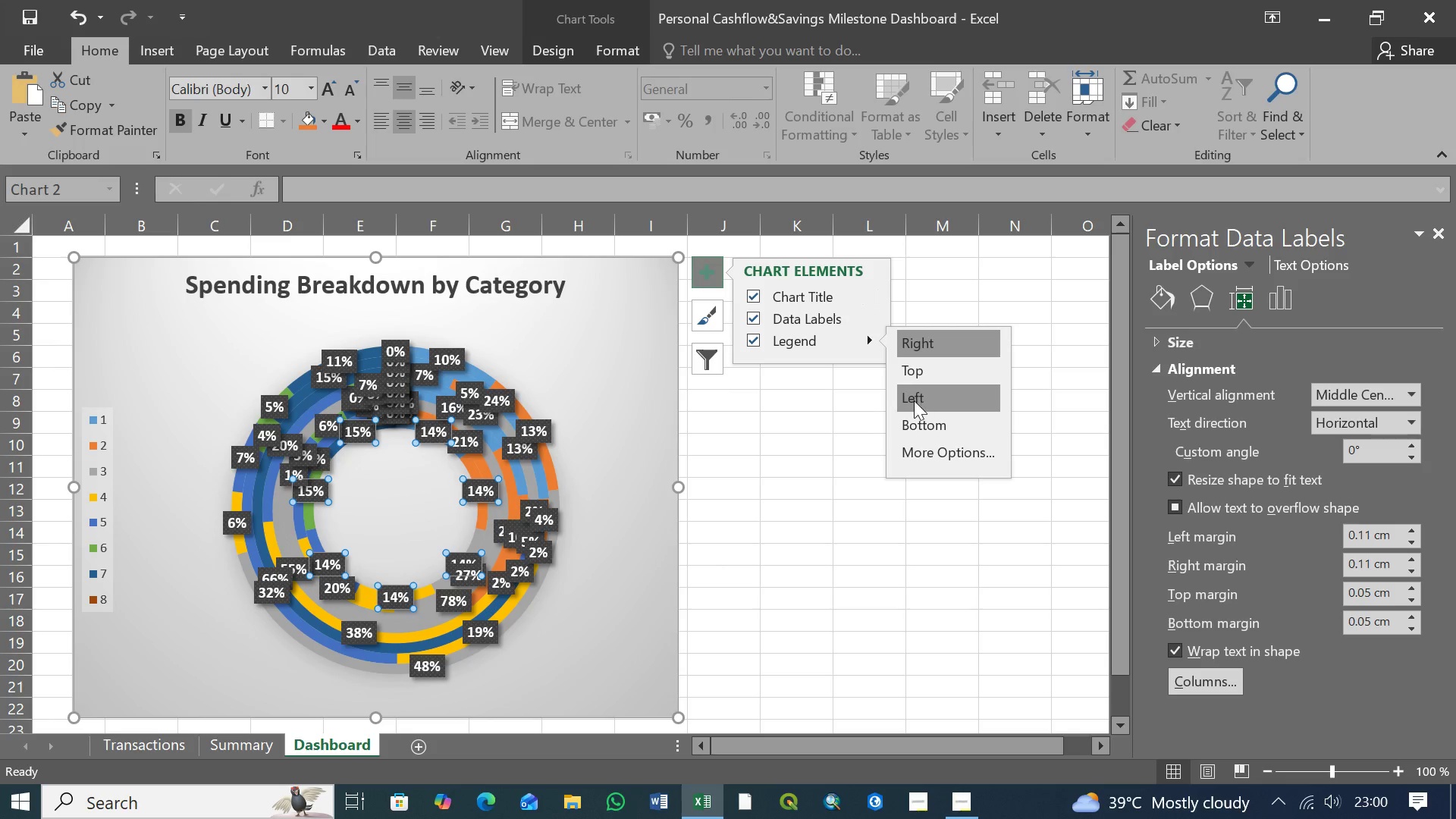 
left_click([918, 451])
 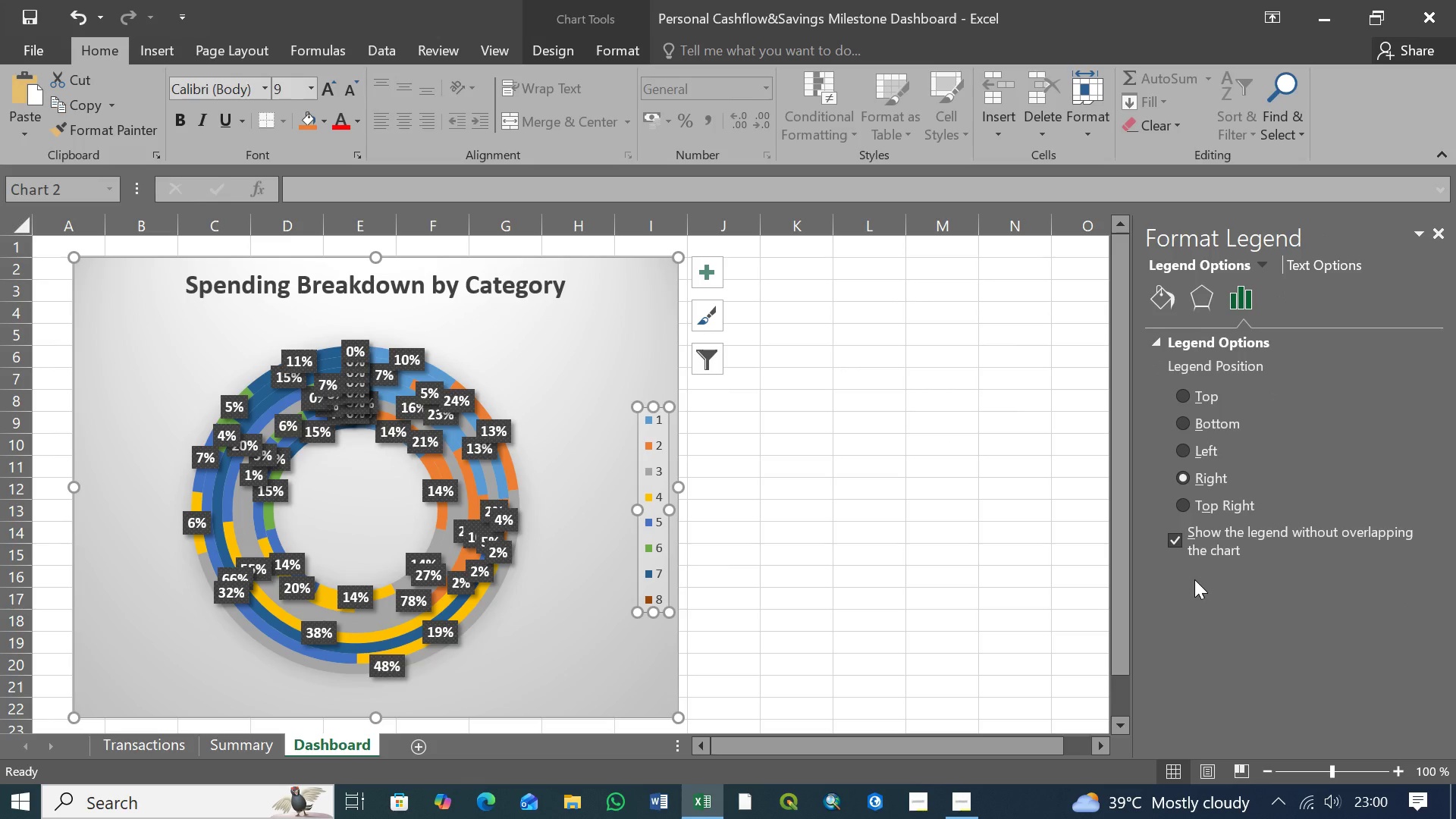 
wait(7.33)
 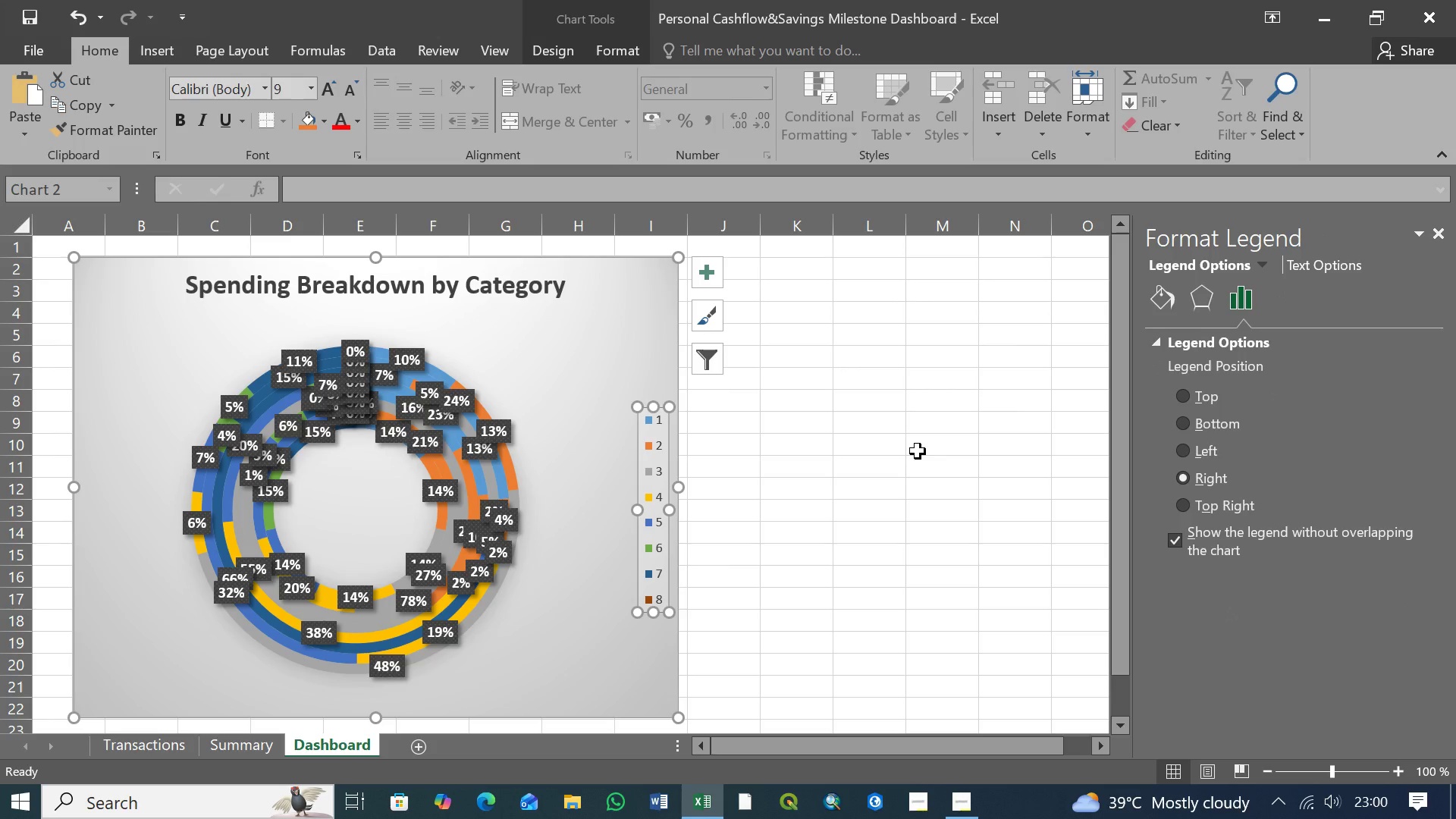 
left_click([544, 639])
 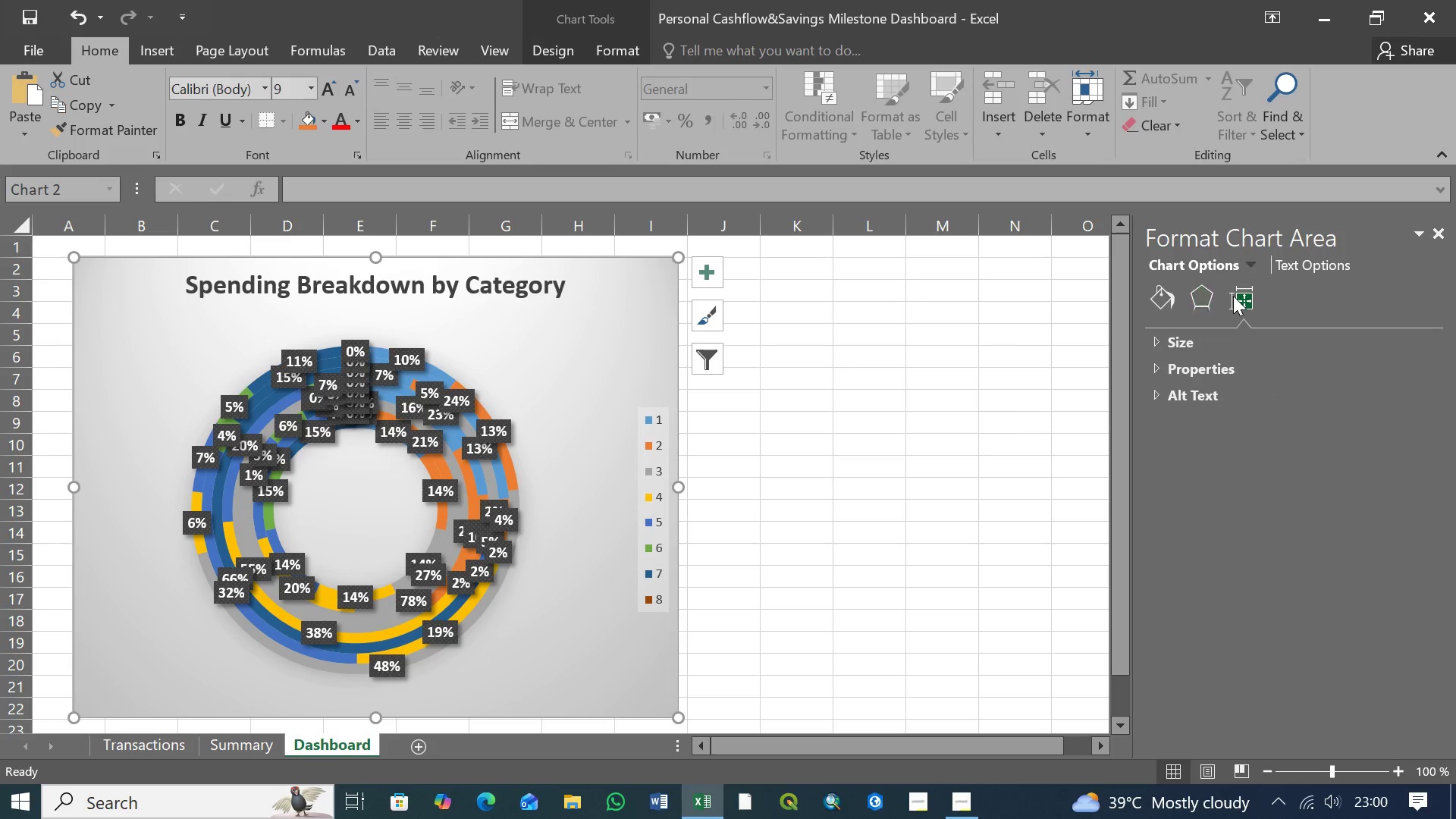 
left_click([1304, 258])
 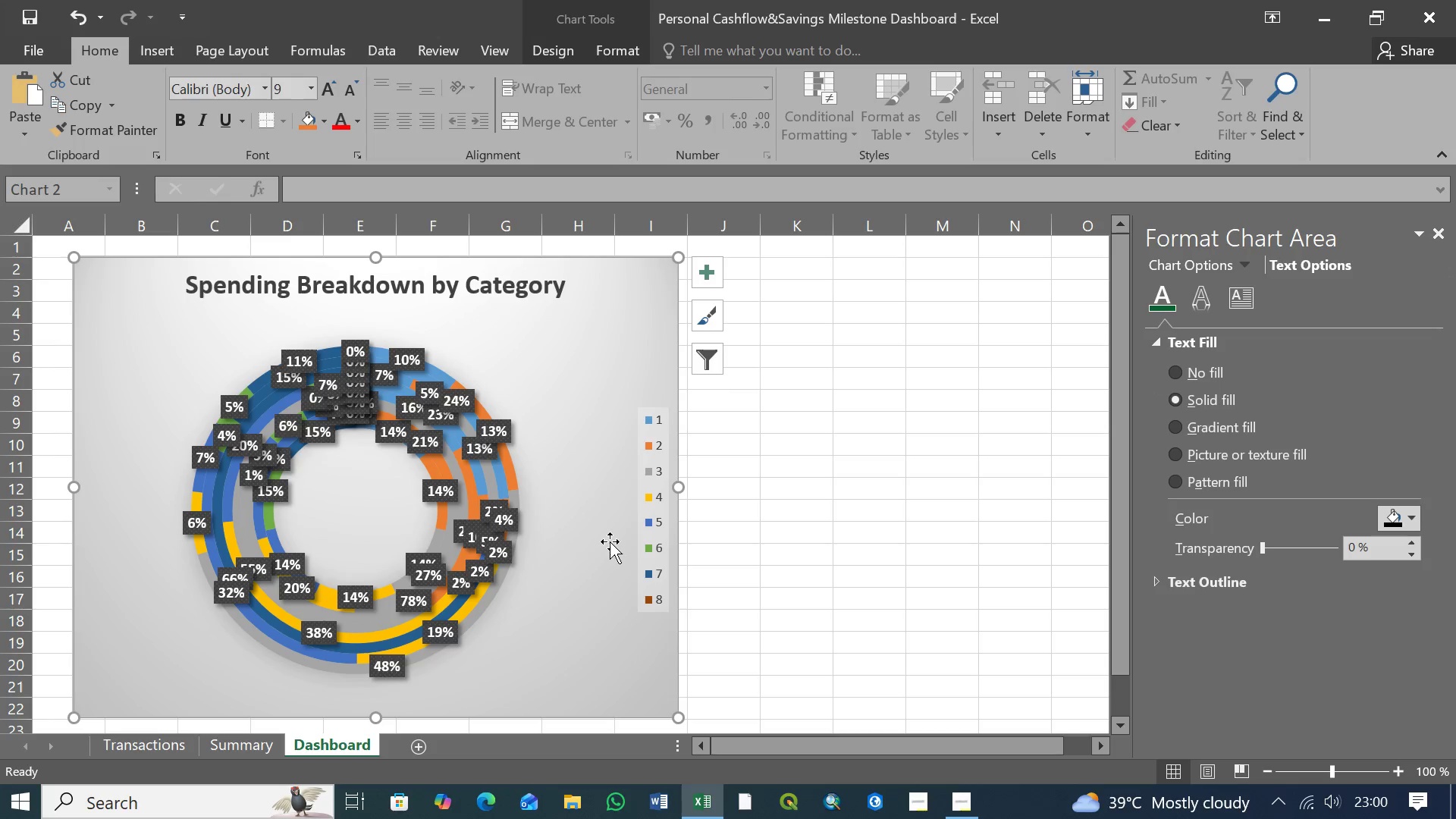 
left_click([657, 479])
 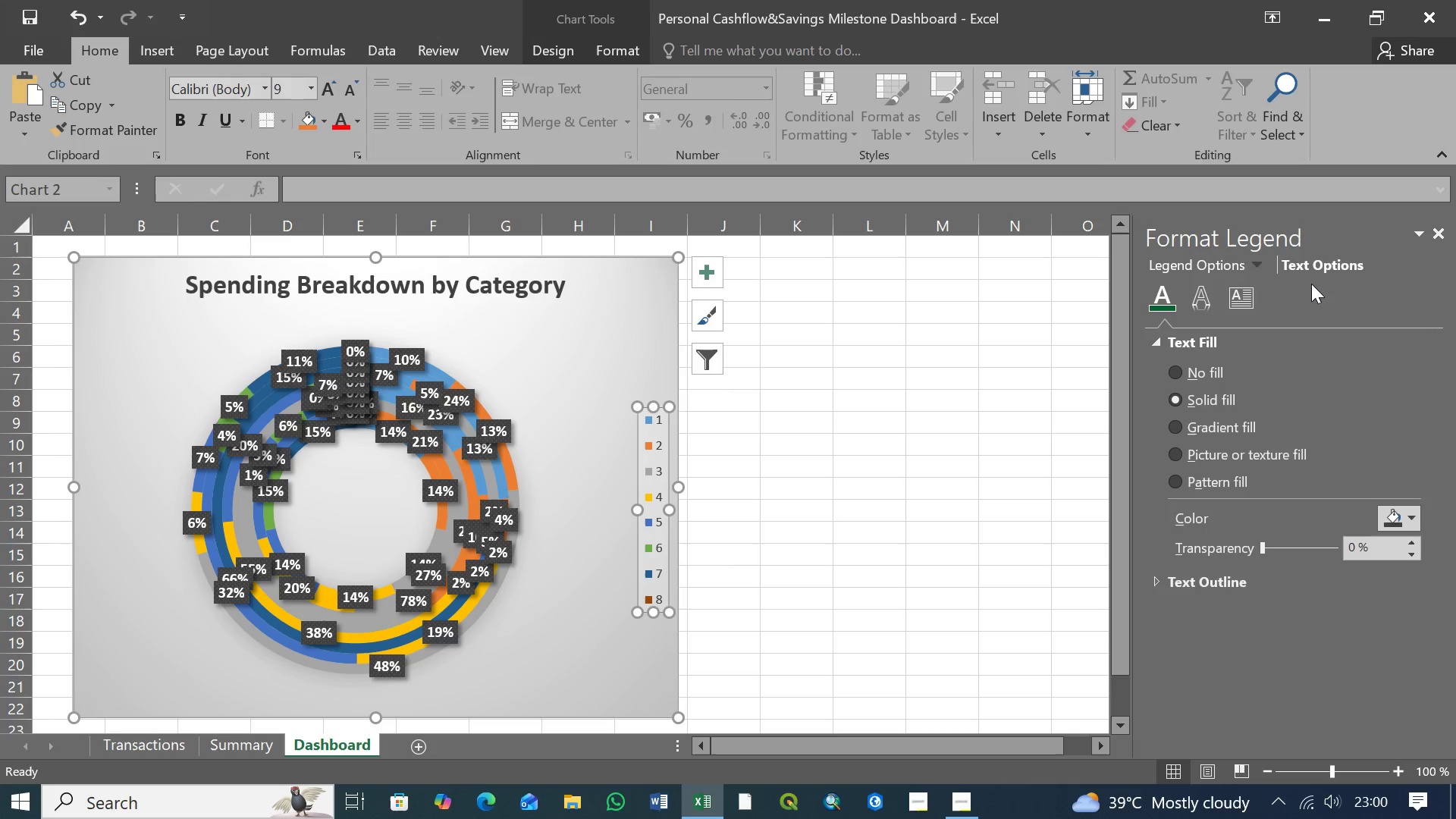 
left_click([1320, 265])
 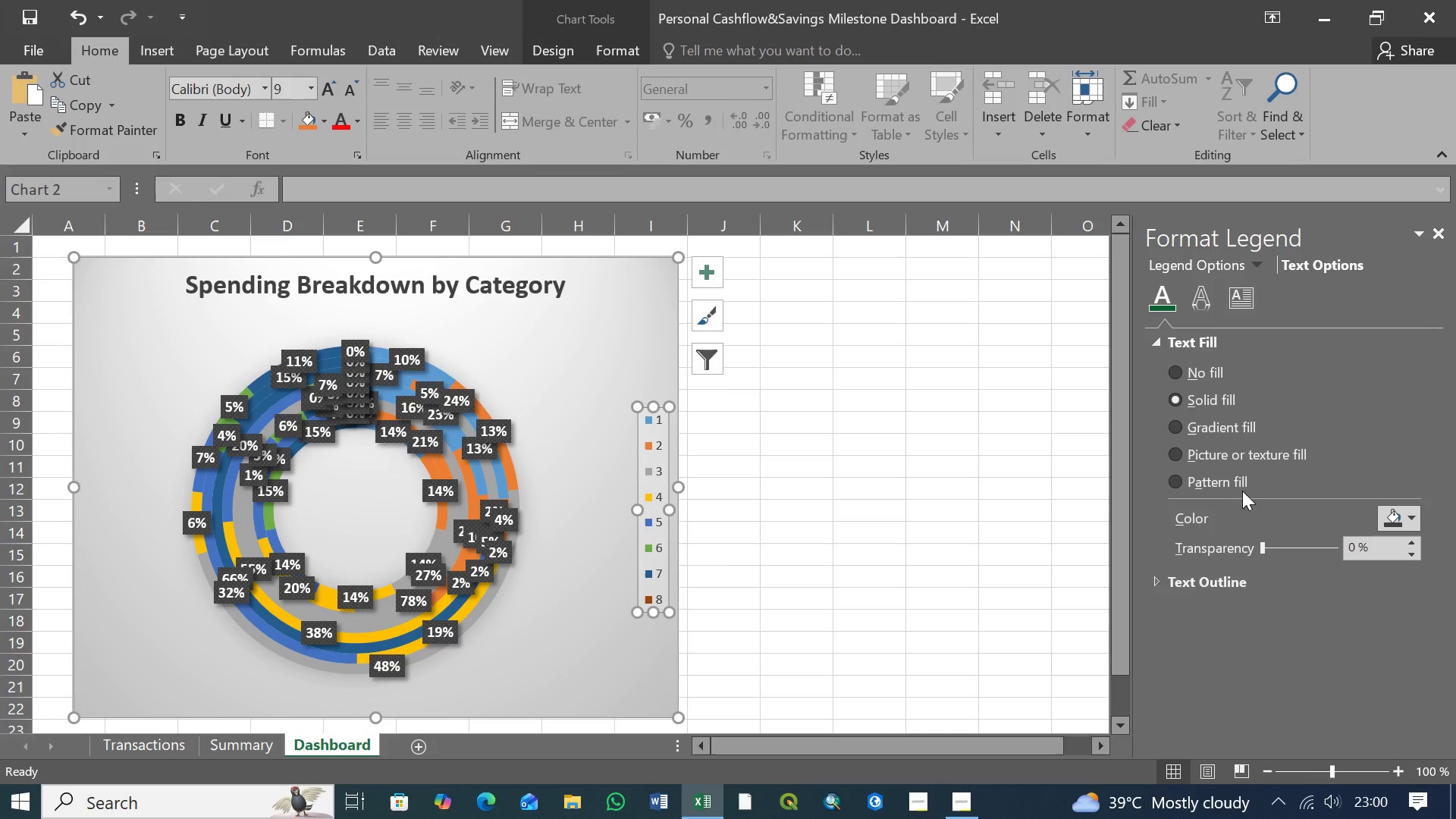 
wait(8.72)
 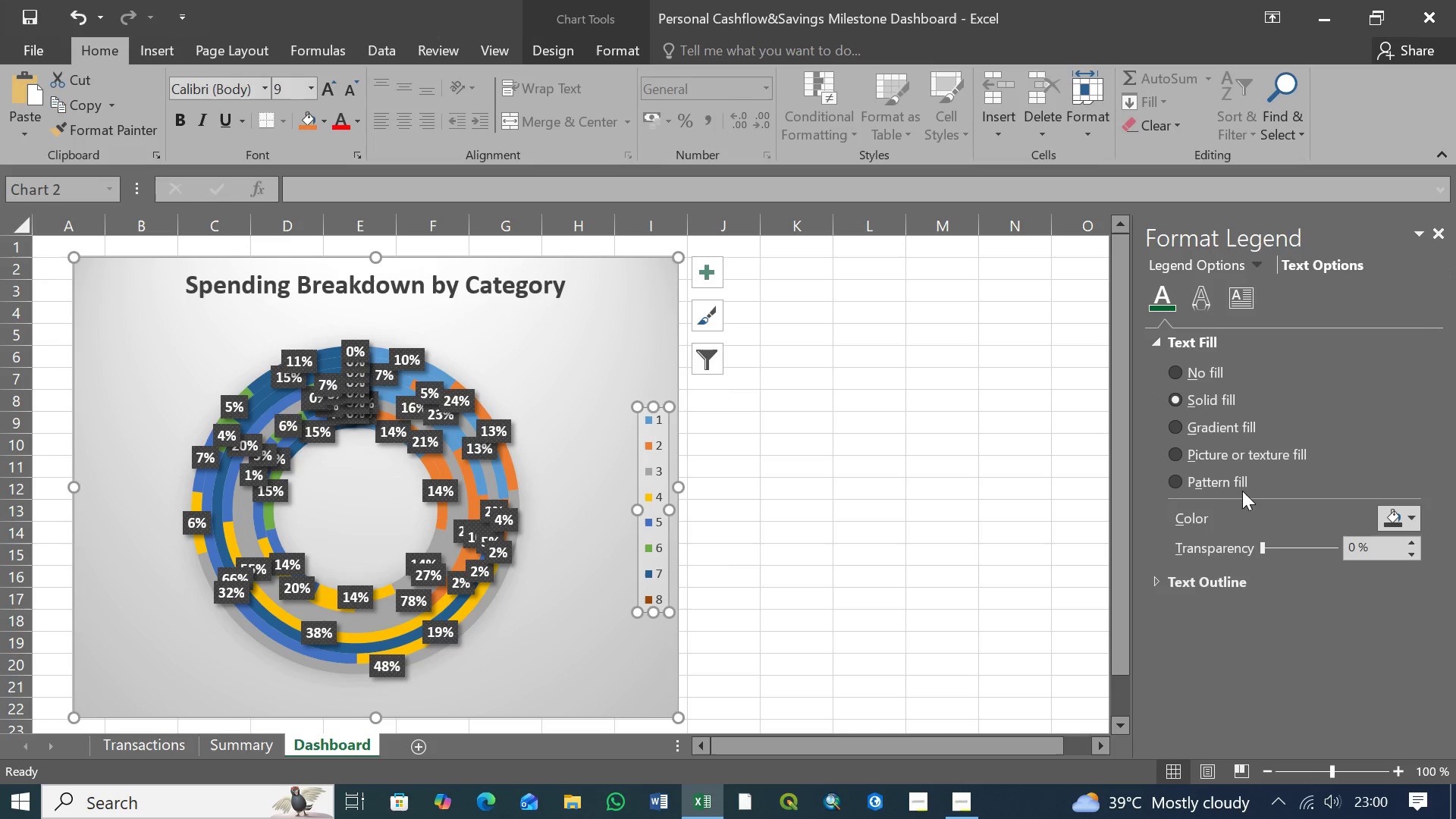 
left_click([1157, 583])
 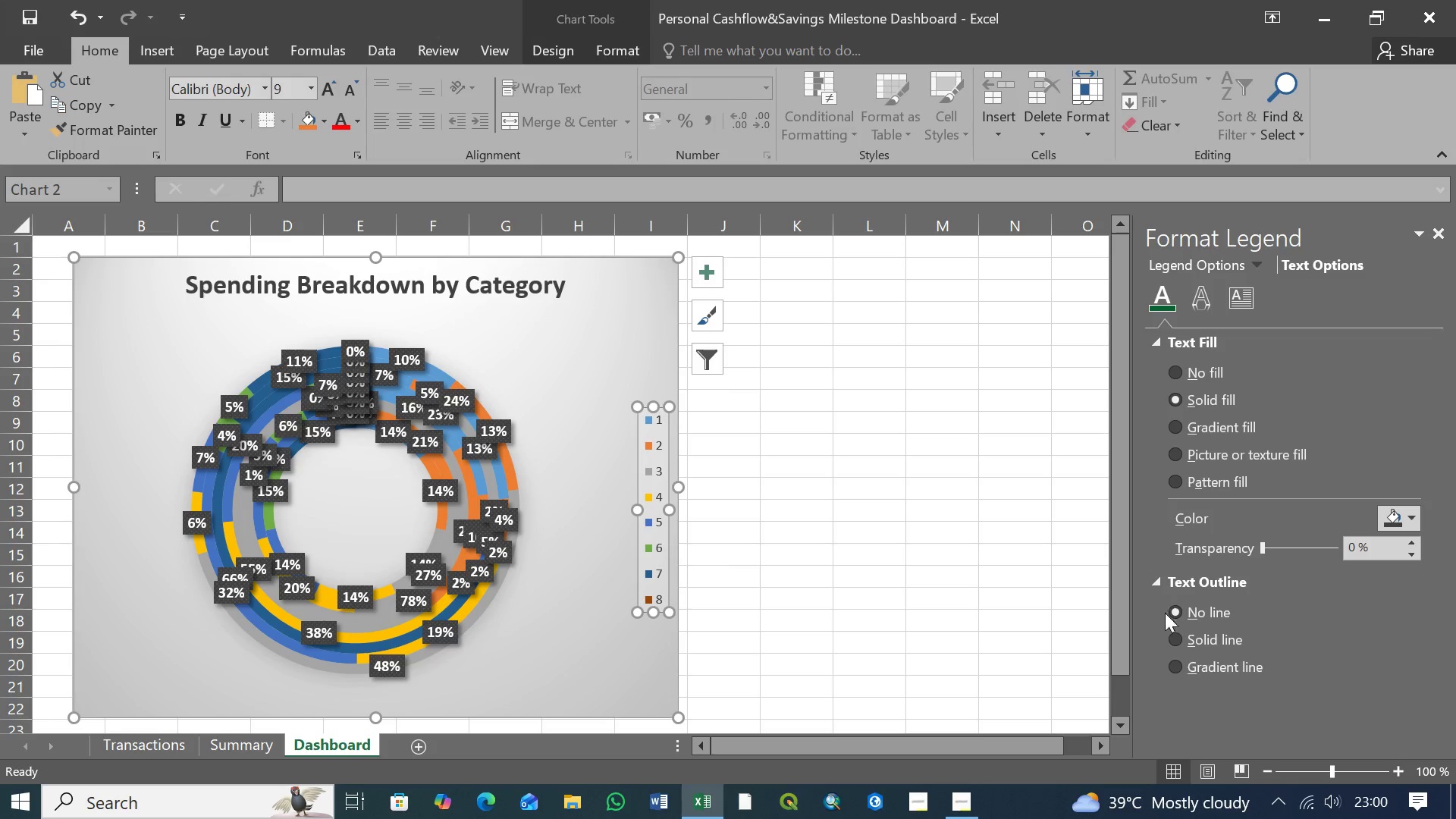 
left_click([1172, 639])
 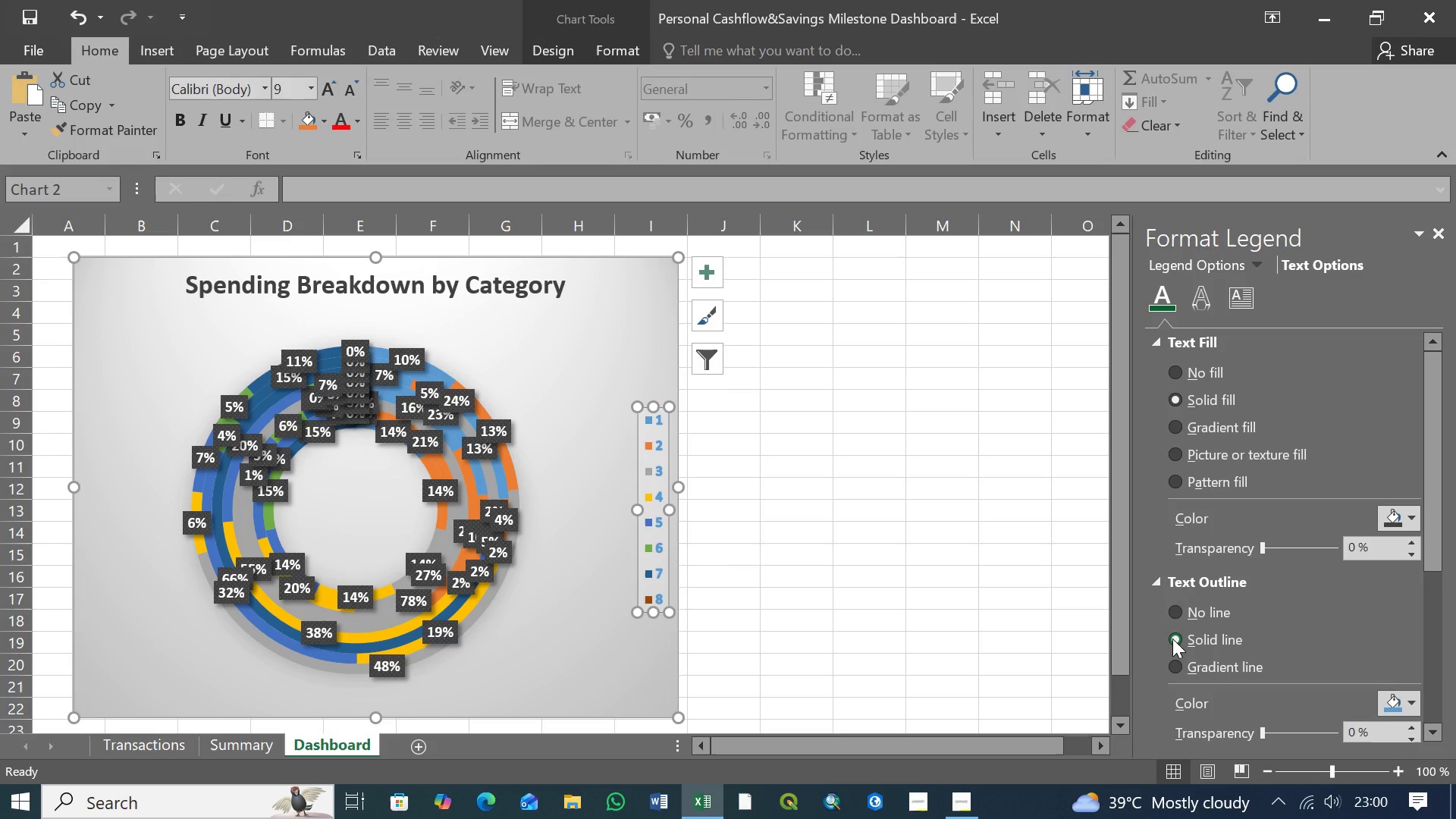 
wait(5.69)
 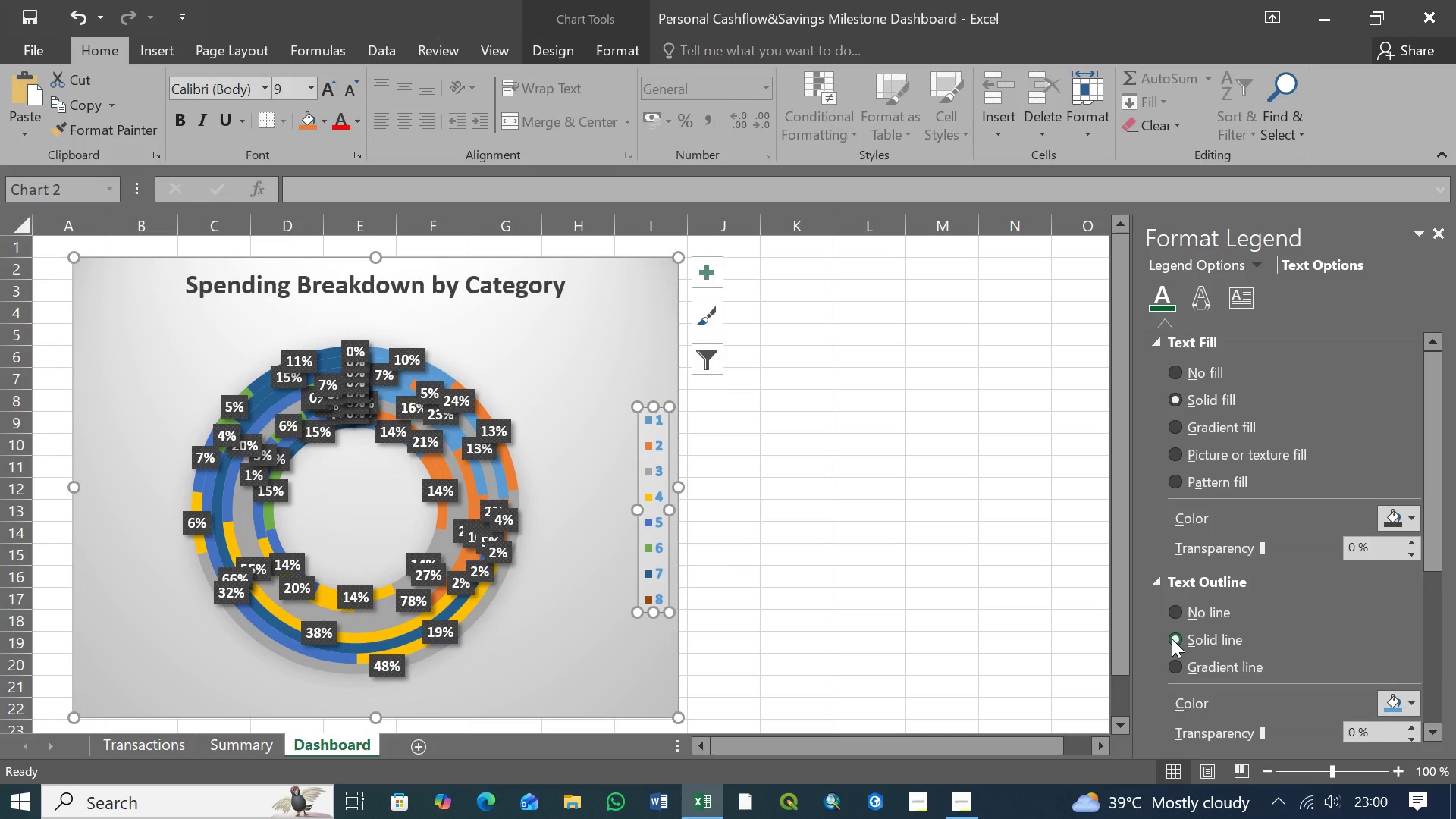 
left_click([1173, 668])
 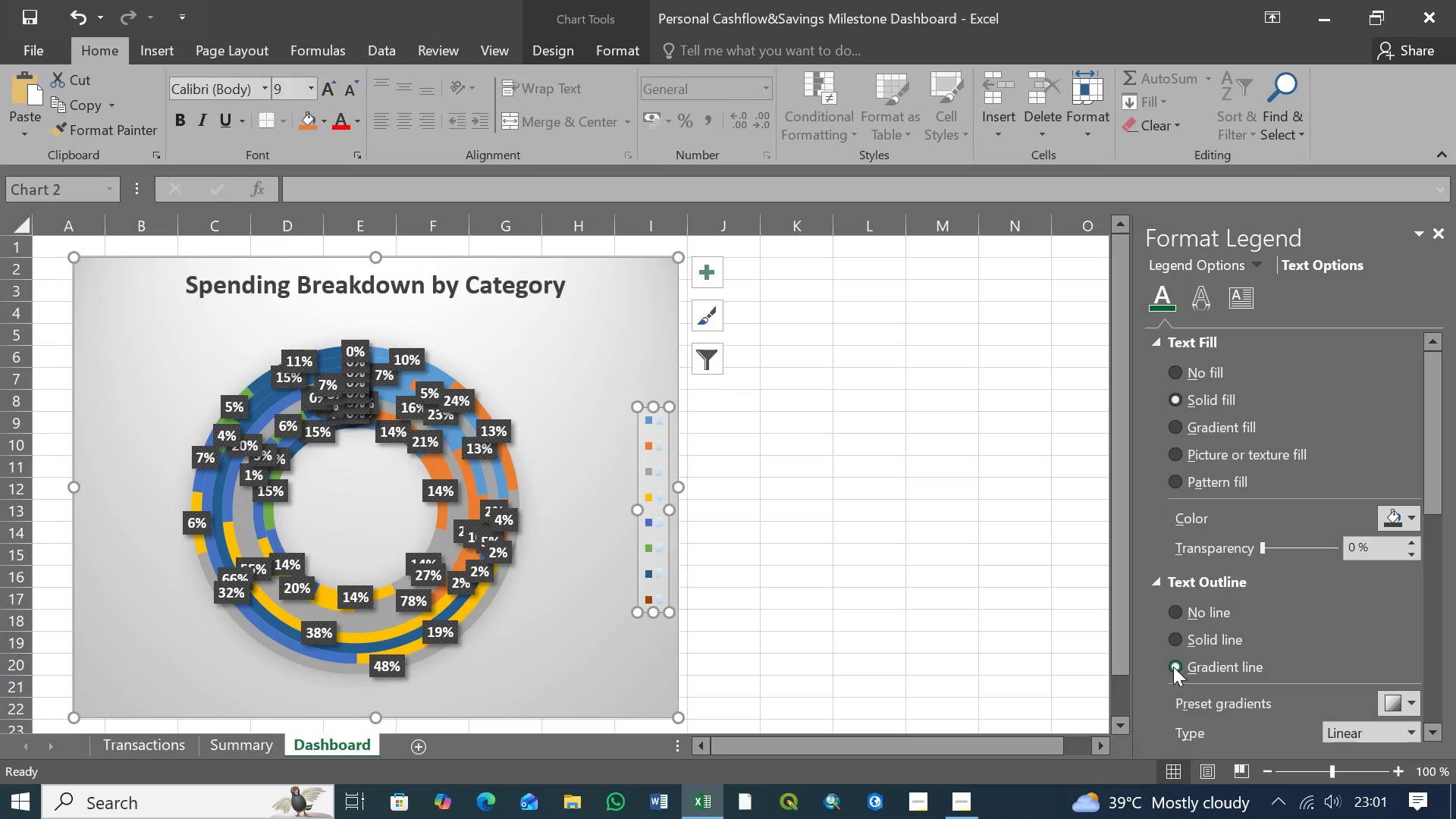 
left_click([1178, 638])
 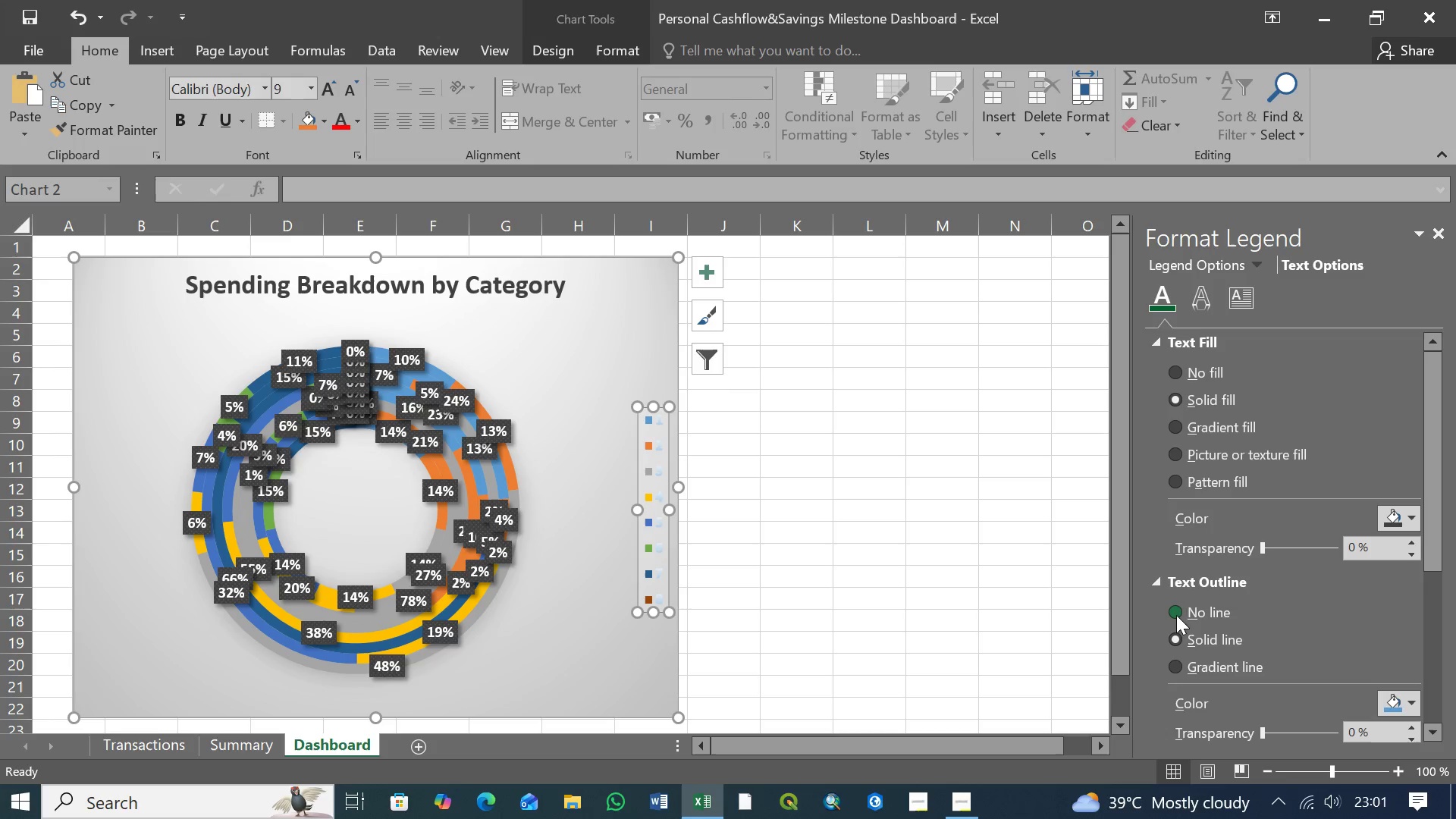 
left_click([1177, 610])
 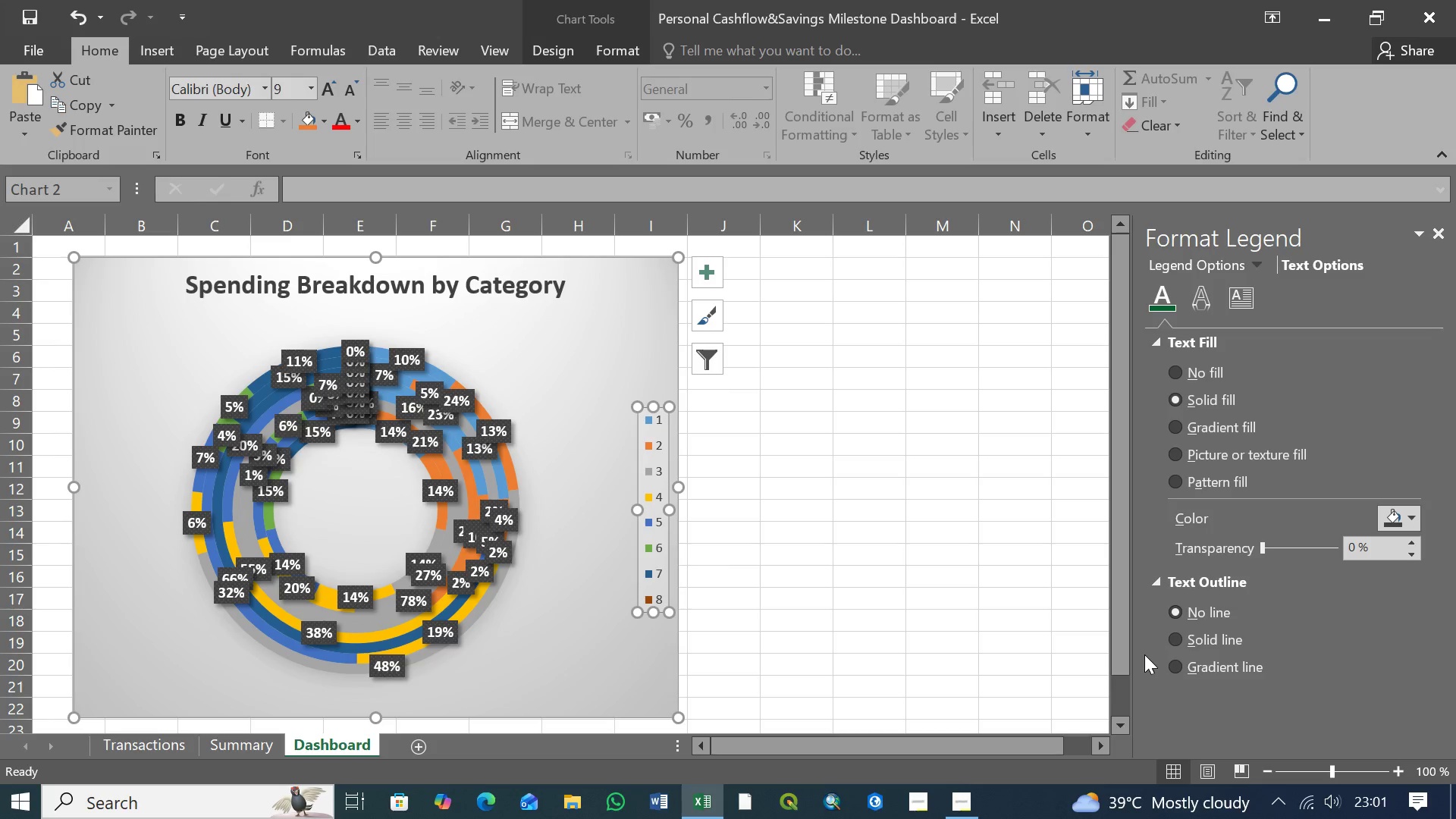 
scroll: coordinate [1143, 658], scroll_direction: down, amount: 4.0
 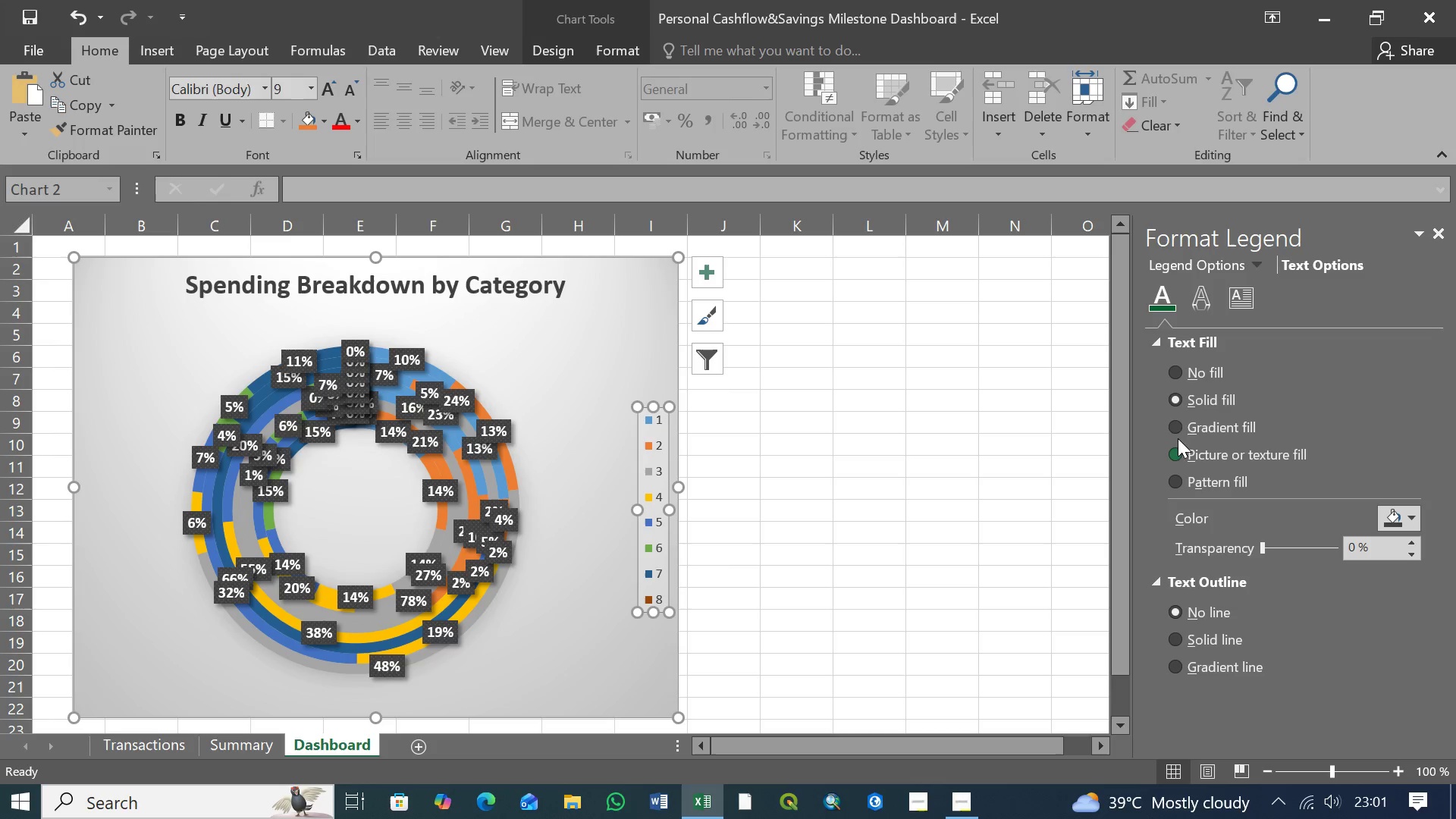 
left_click([1177, 372])
 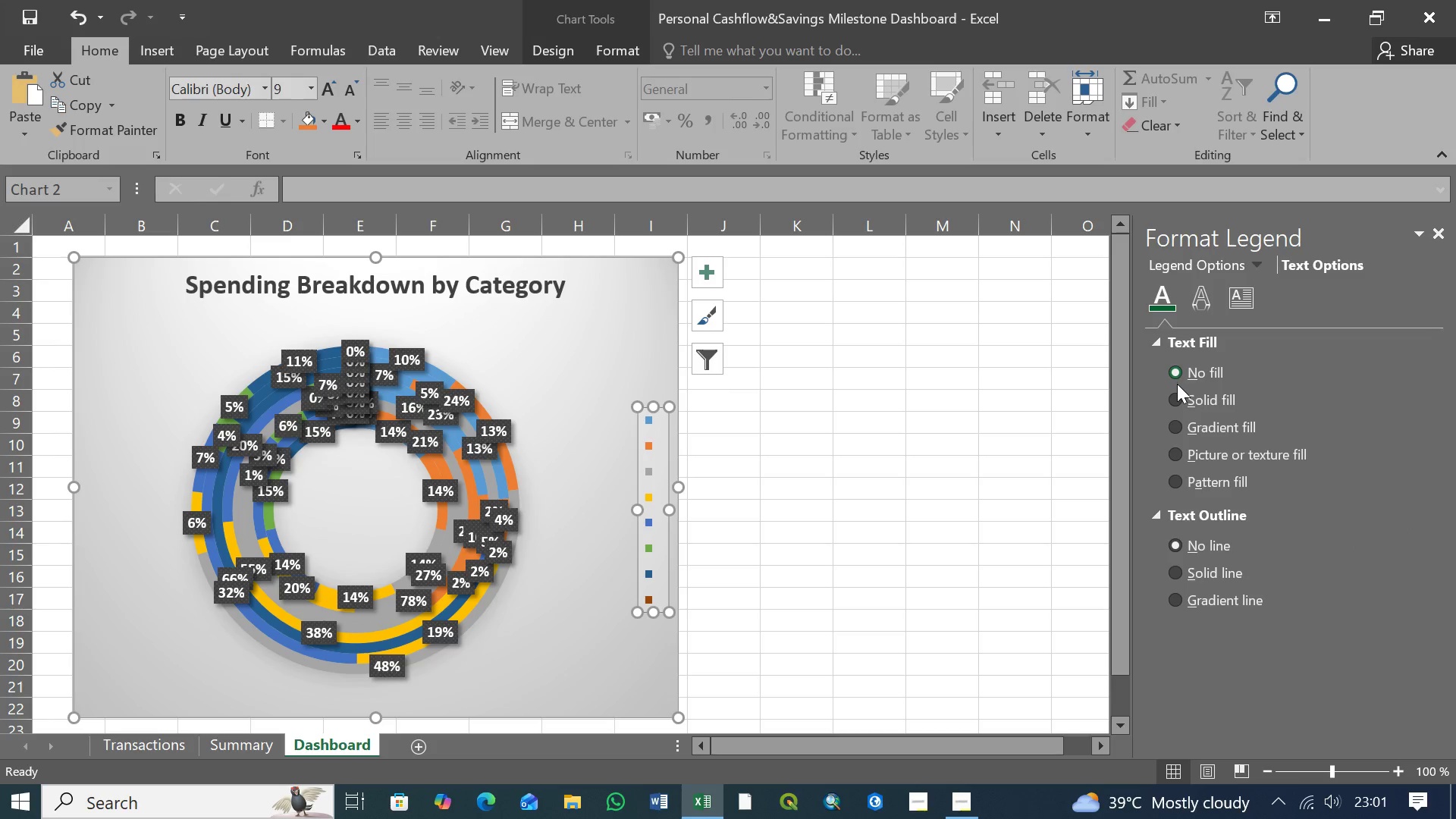 
left_click([1177, 397])
 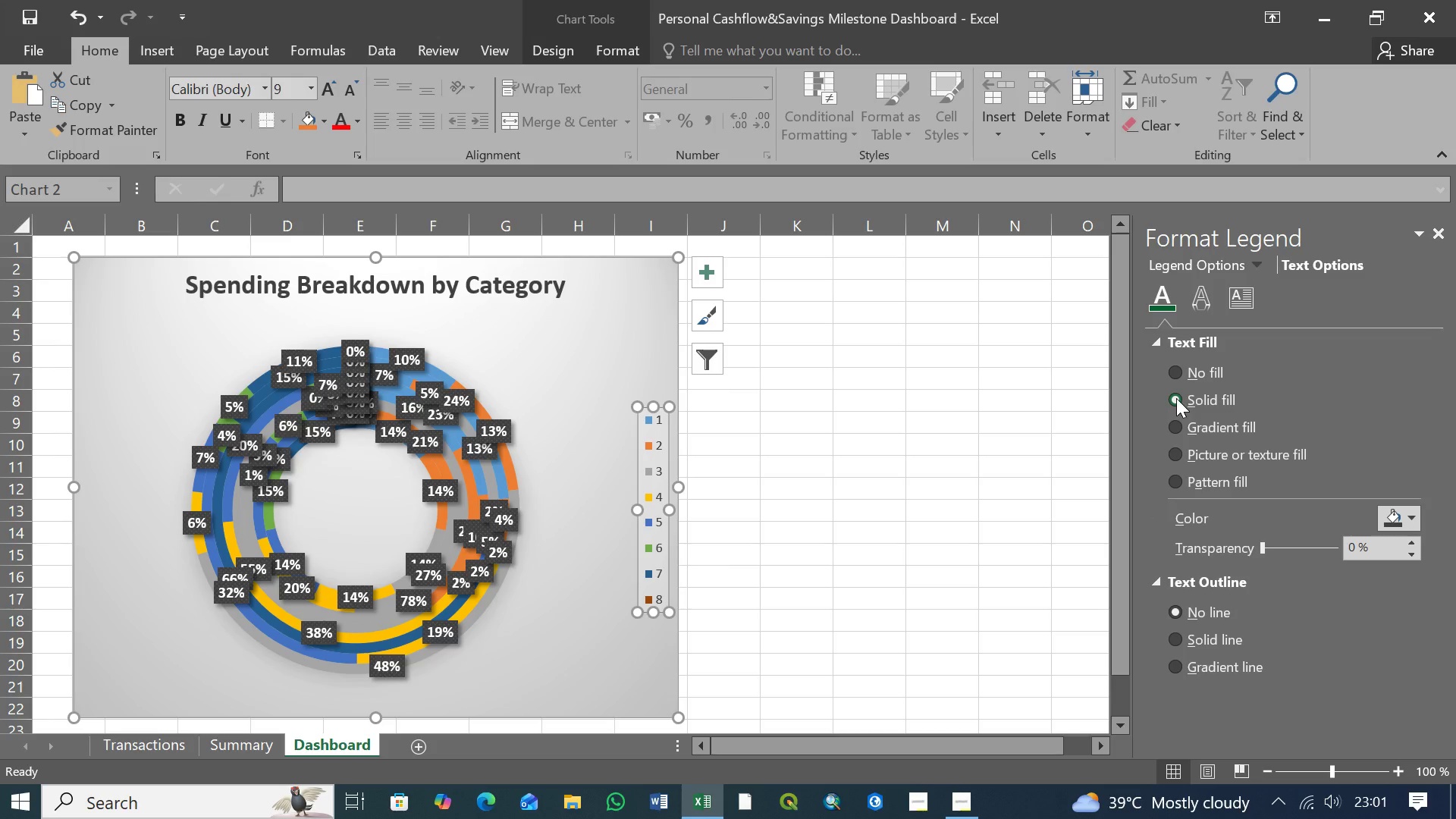 
wait(10.39)
 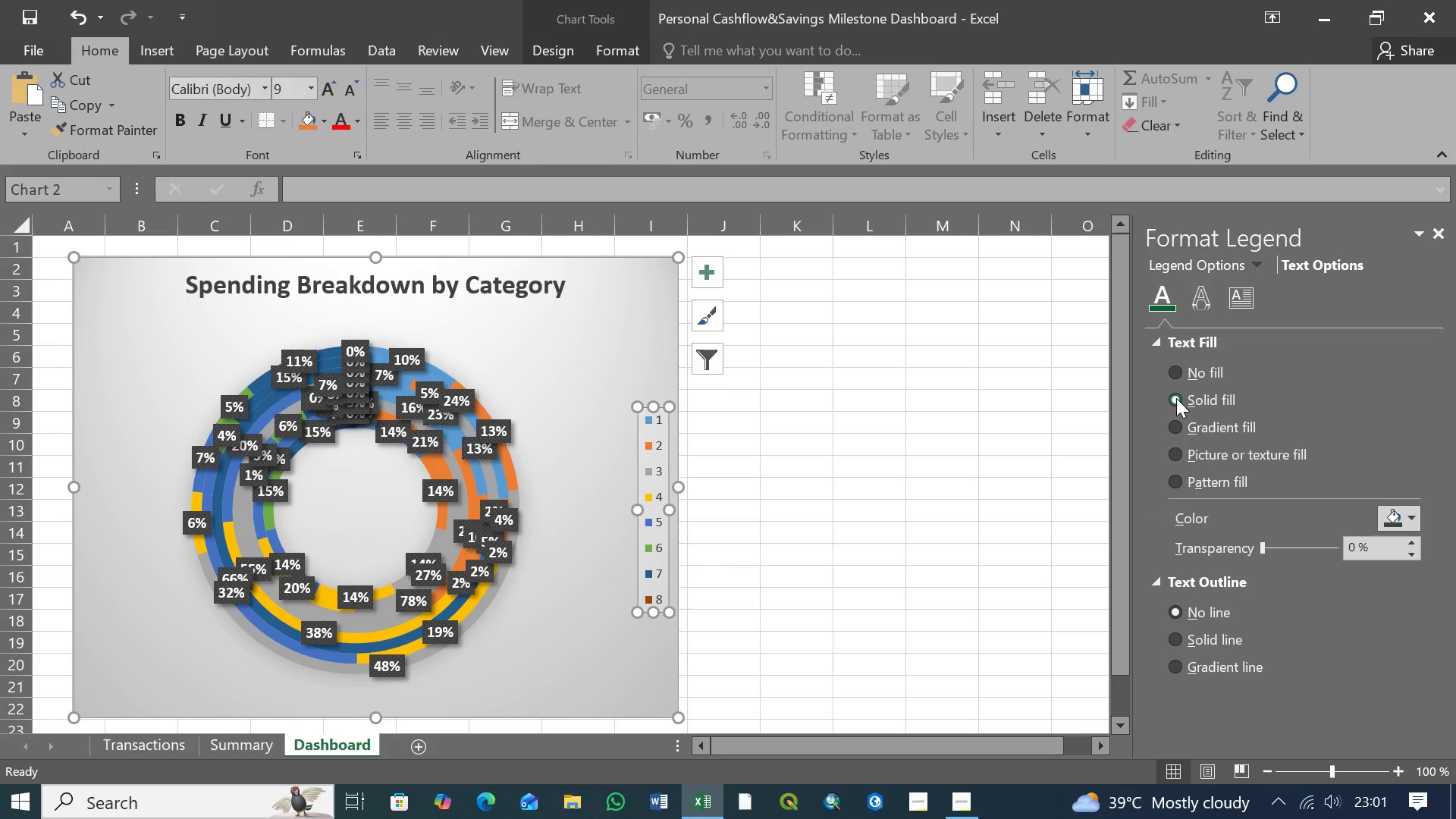 
left_click([1176, 484])
 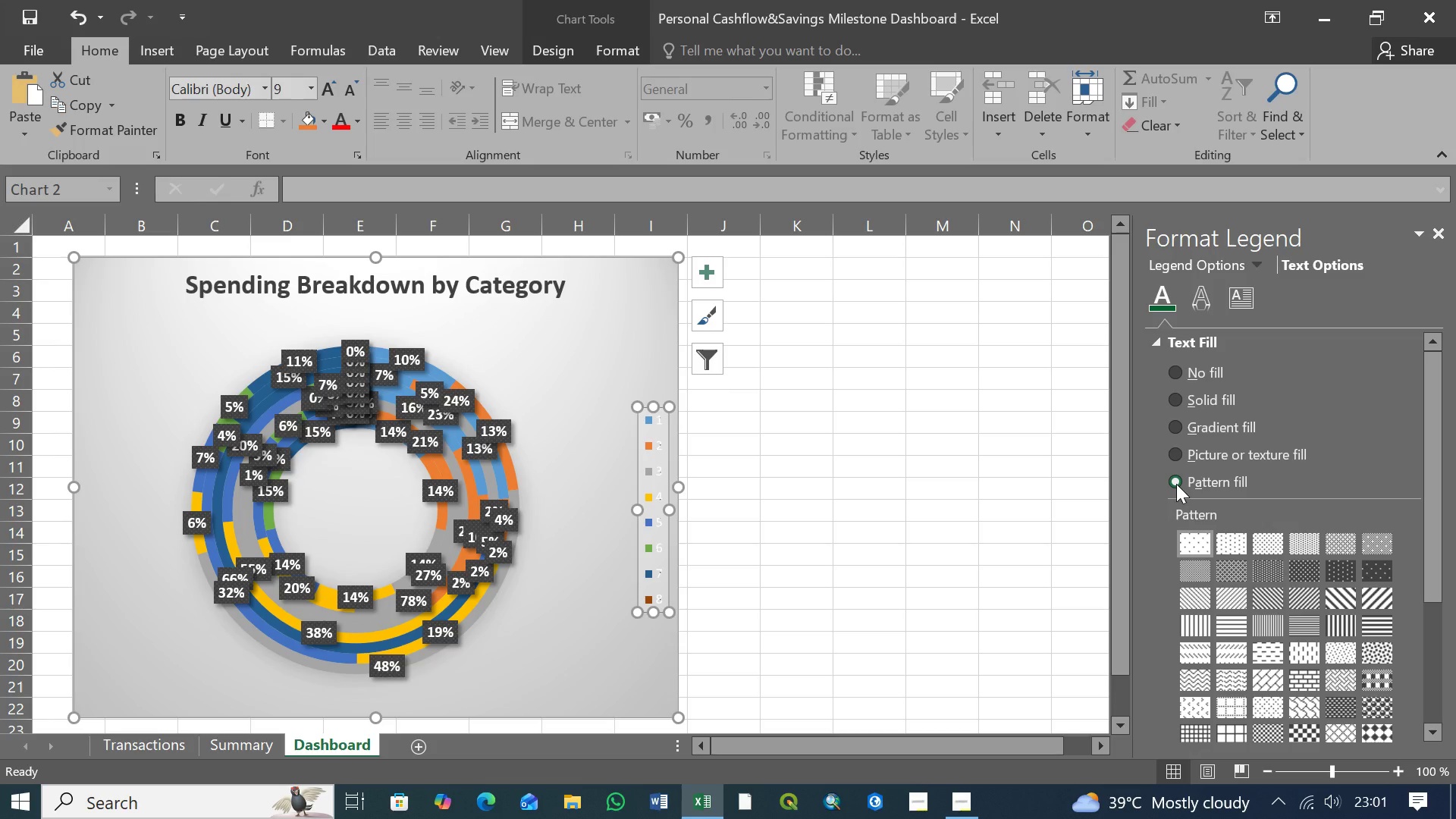 
left_click([1176, 484])
 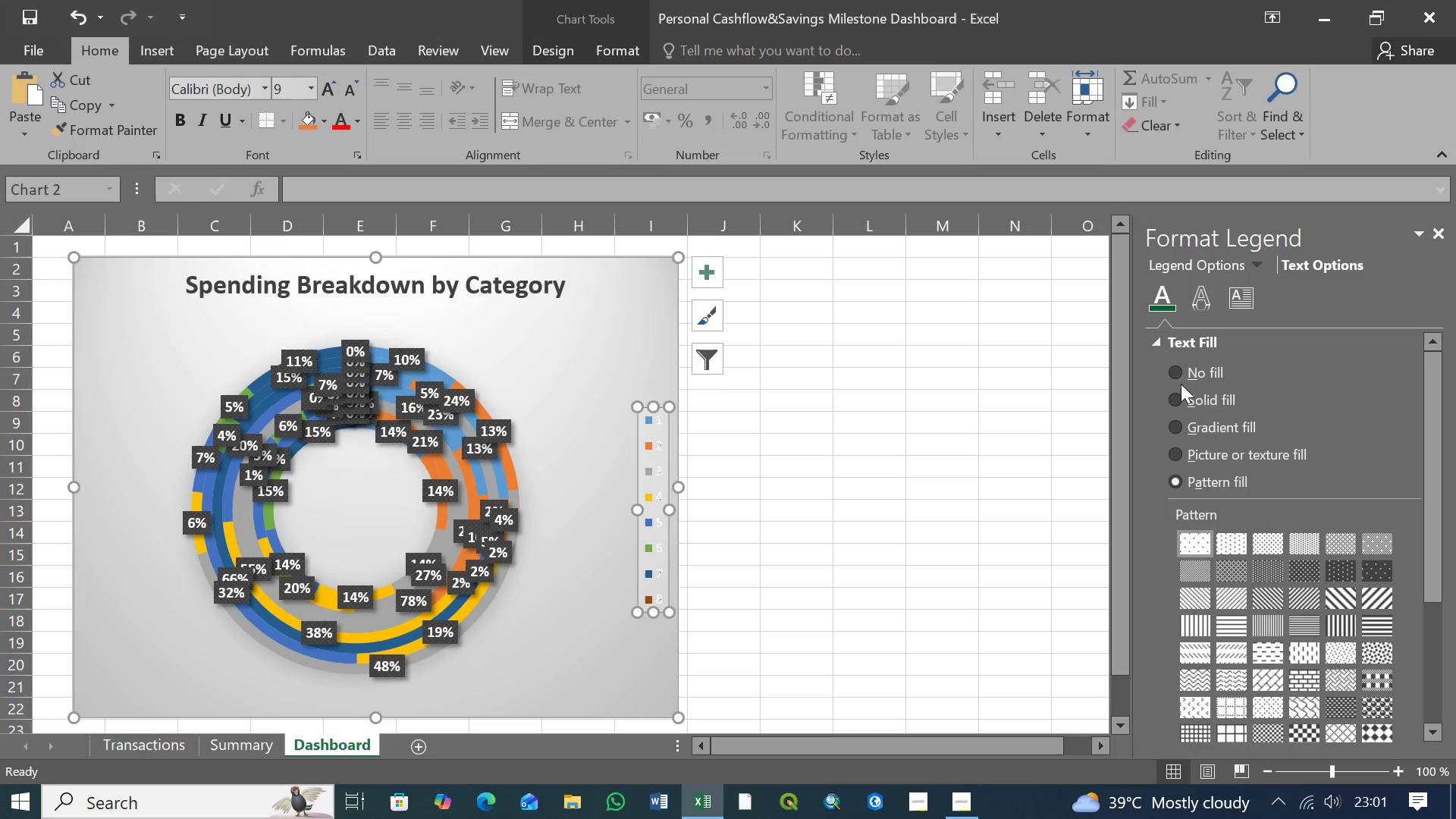 
left_click([1176, 399])
 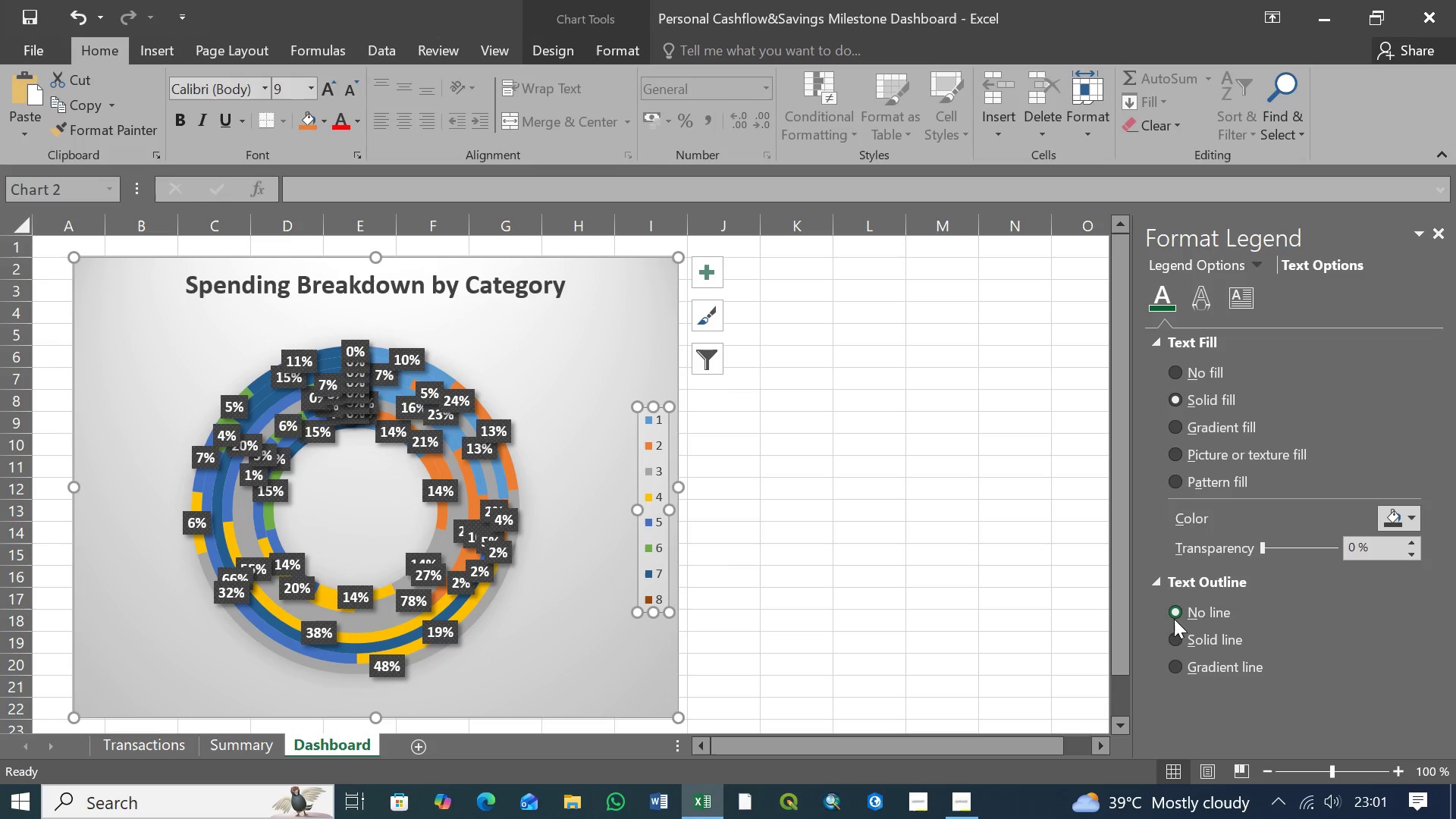 
wait(5.31)
 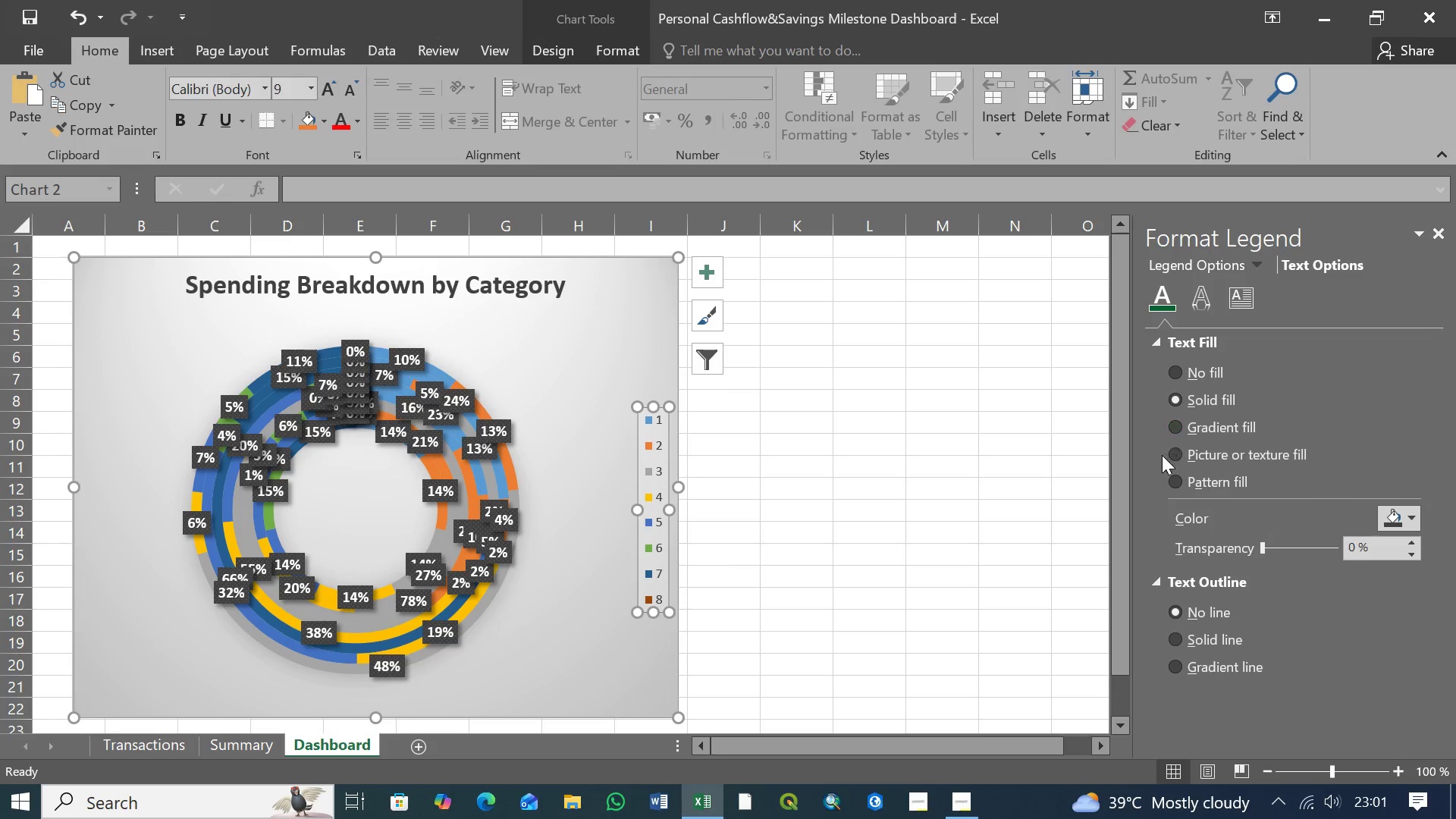 
left_click([1174, 642])
 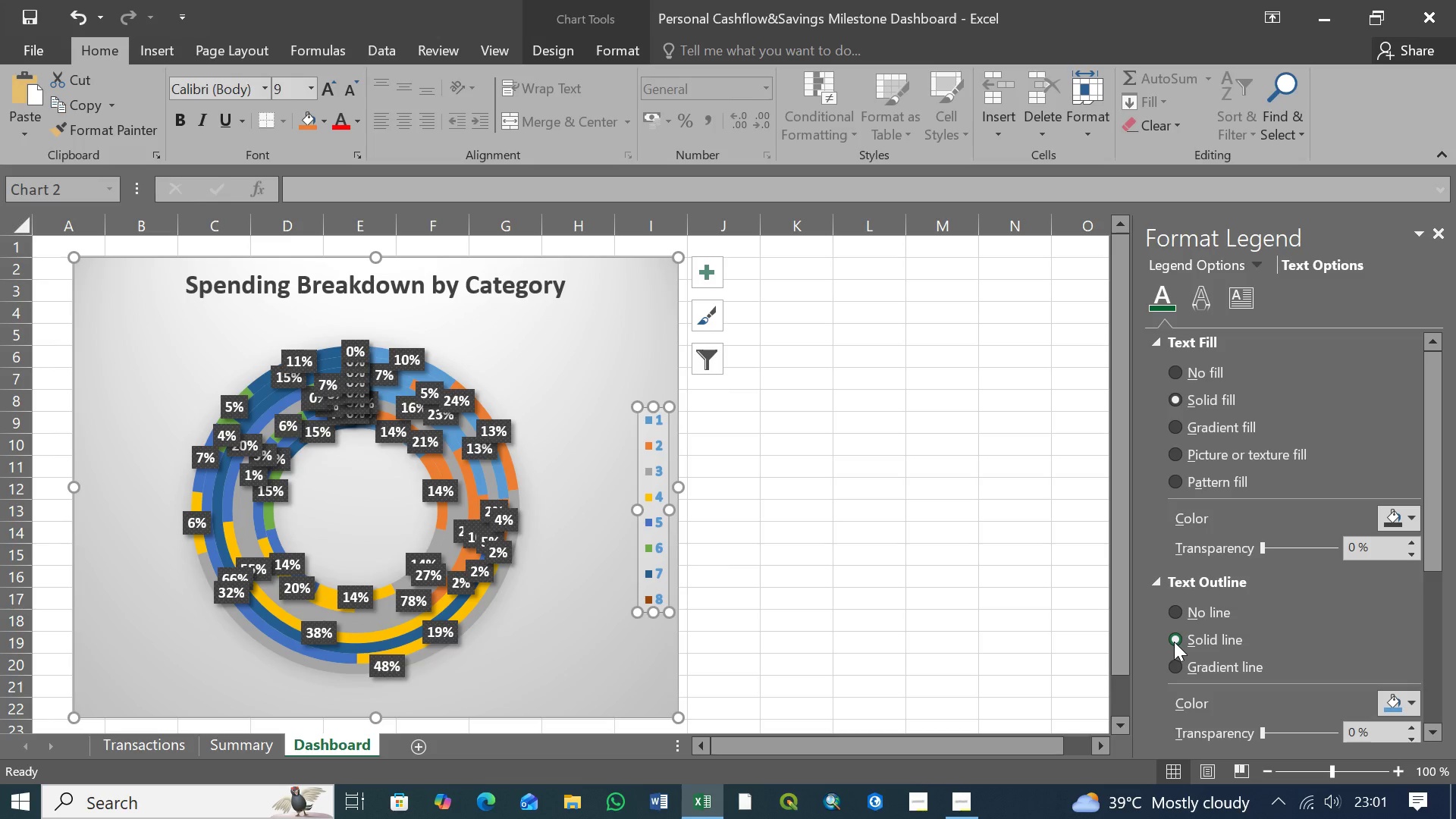 
left_click([1174, 642])
 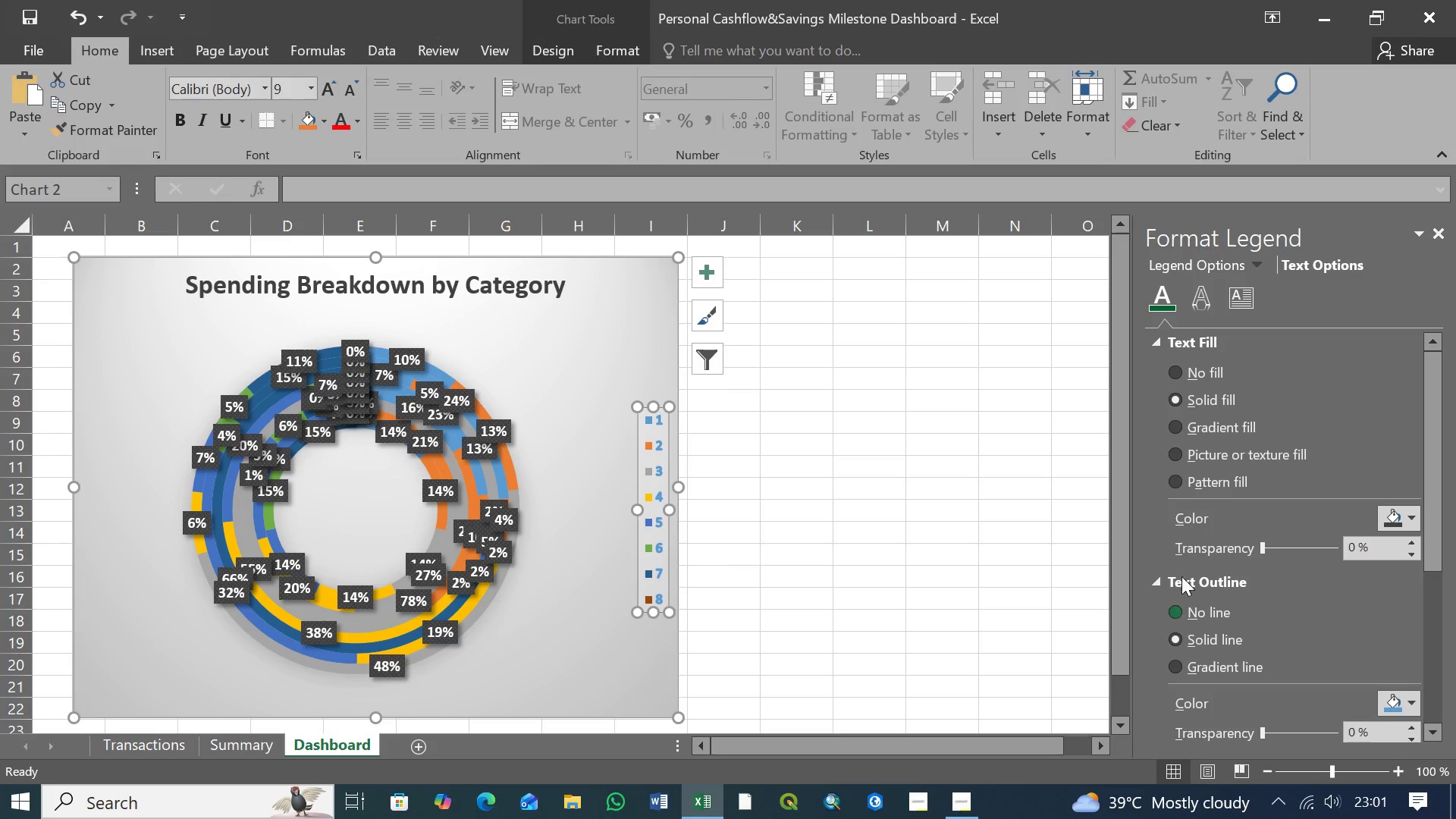 
left_click([1200, 298])
 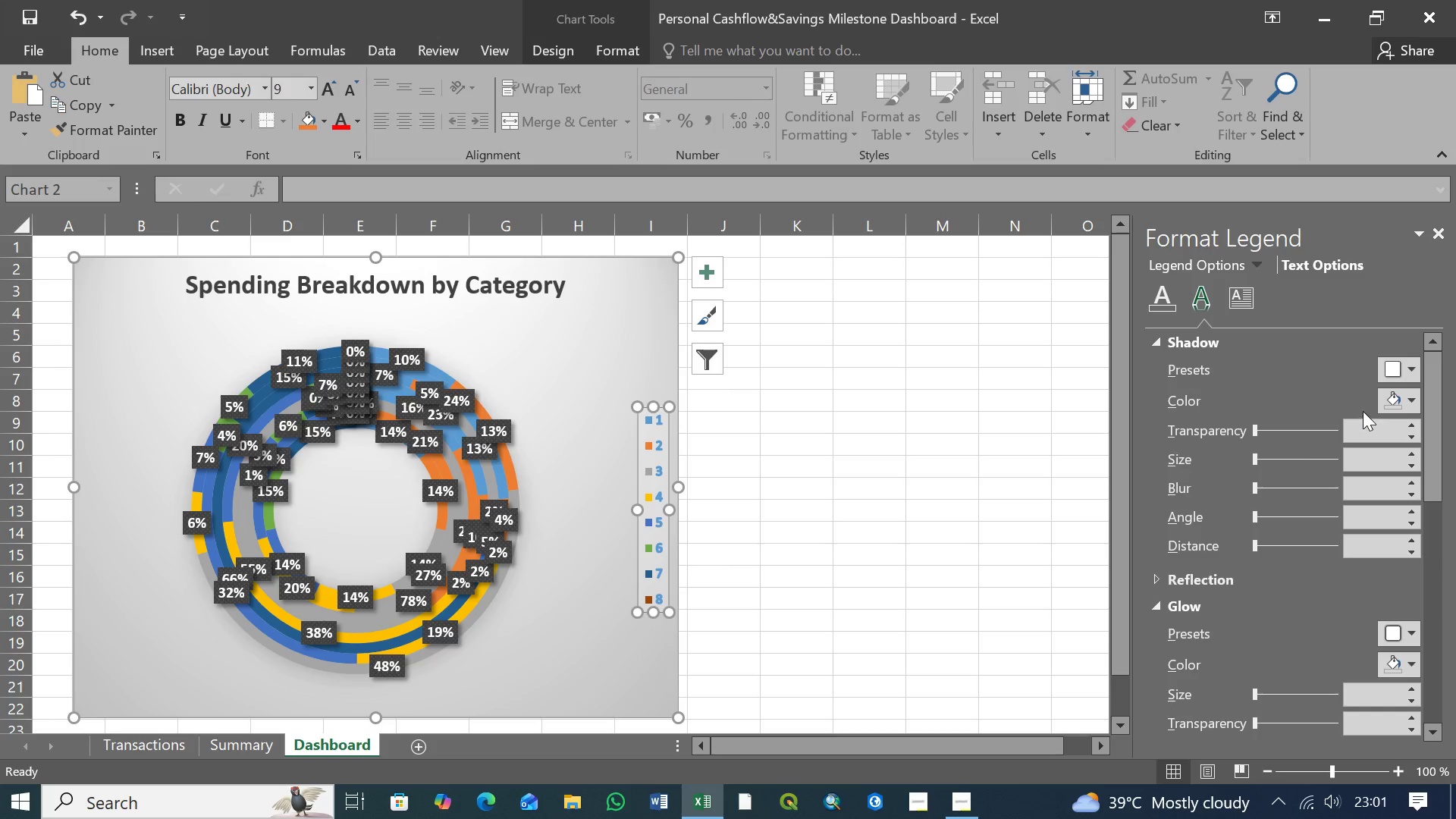 
wait(5.39)
 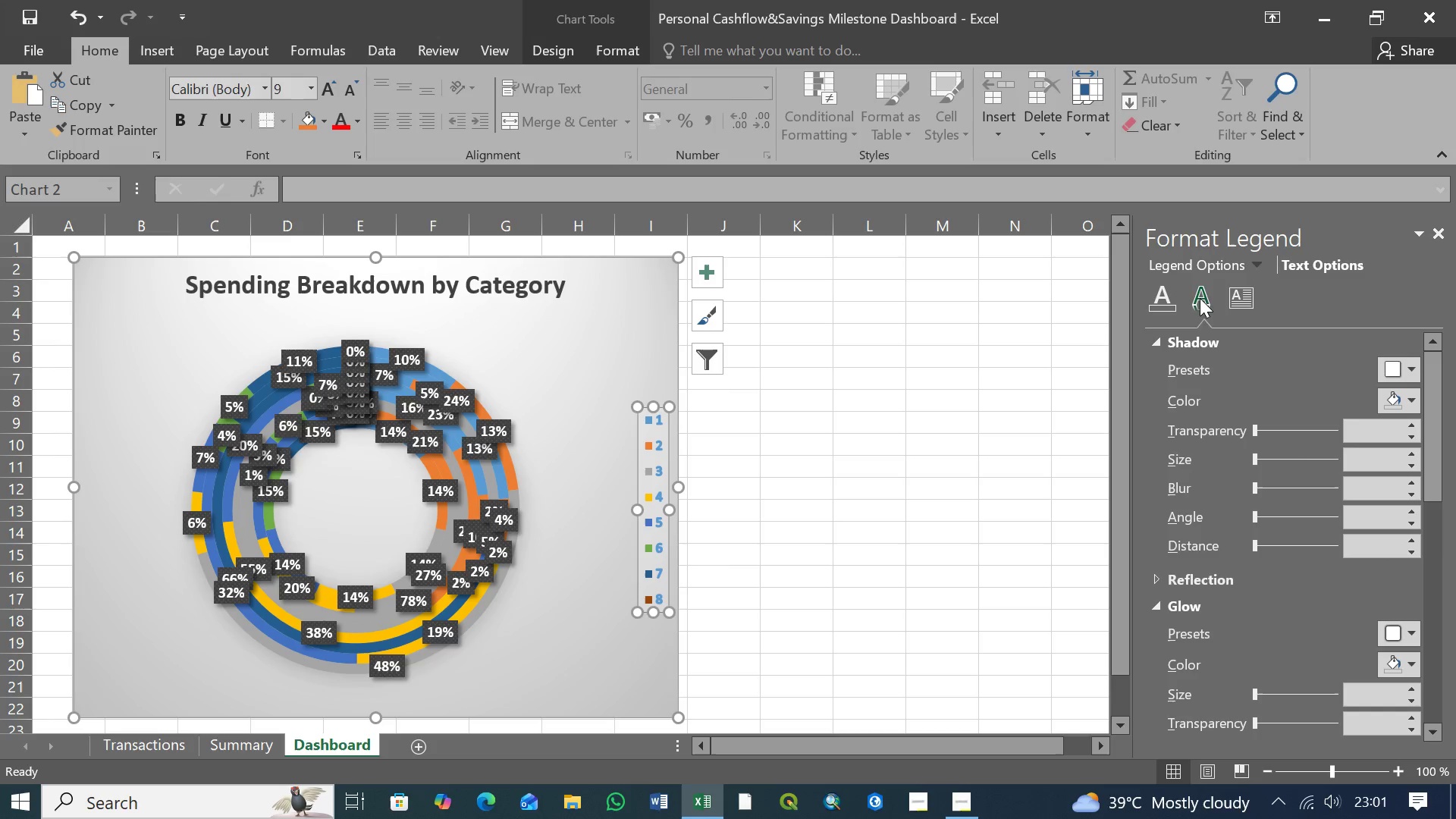 
scroll: coordinate [1301, 591], scroll_direction: down, amount: 12.0
 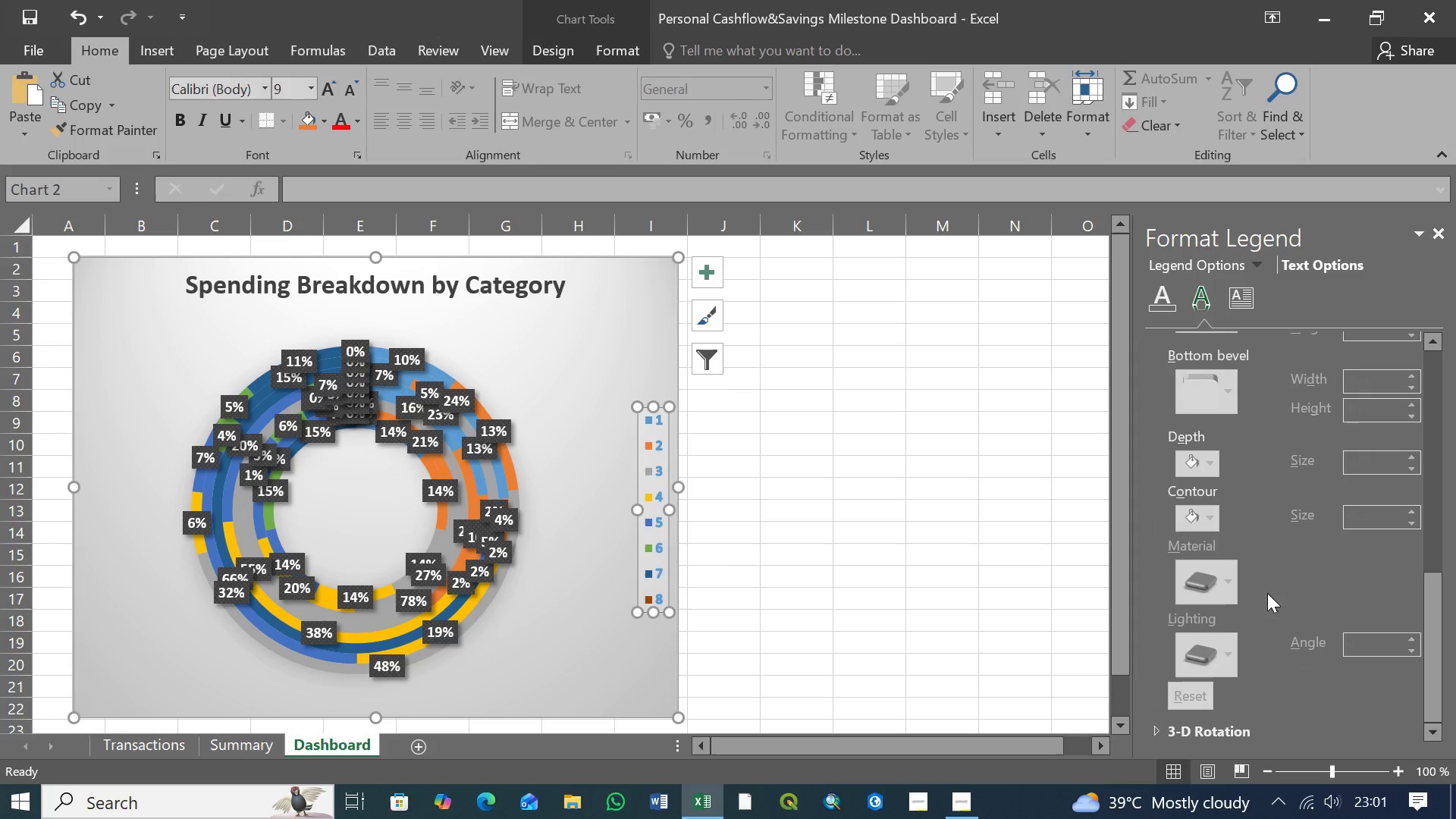 
scroll: coordinate [1266, 598], scroll_direction: up, amount: 7.0
 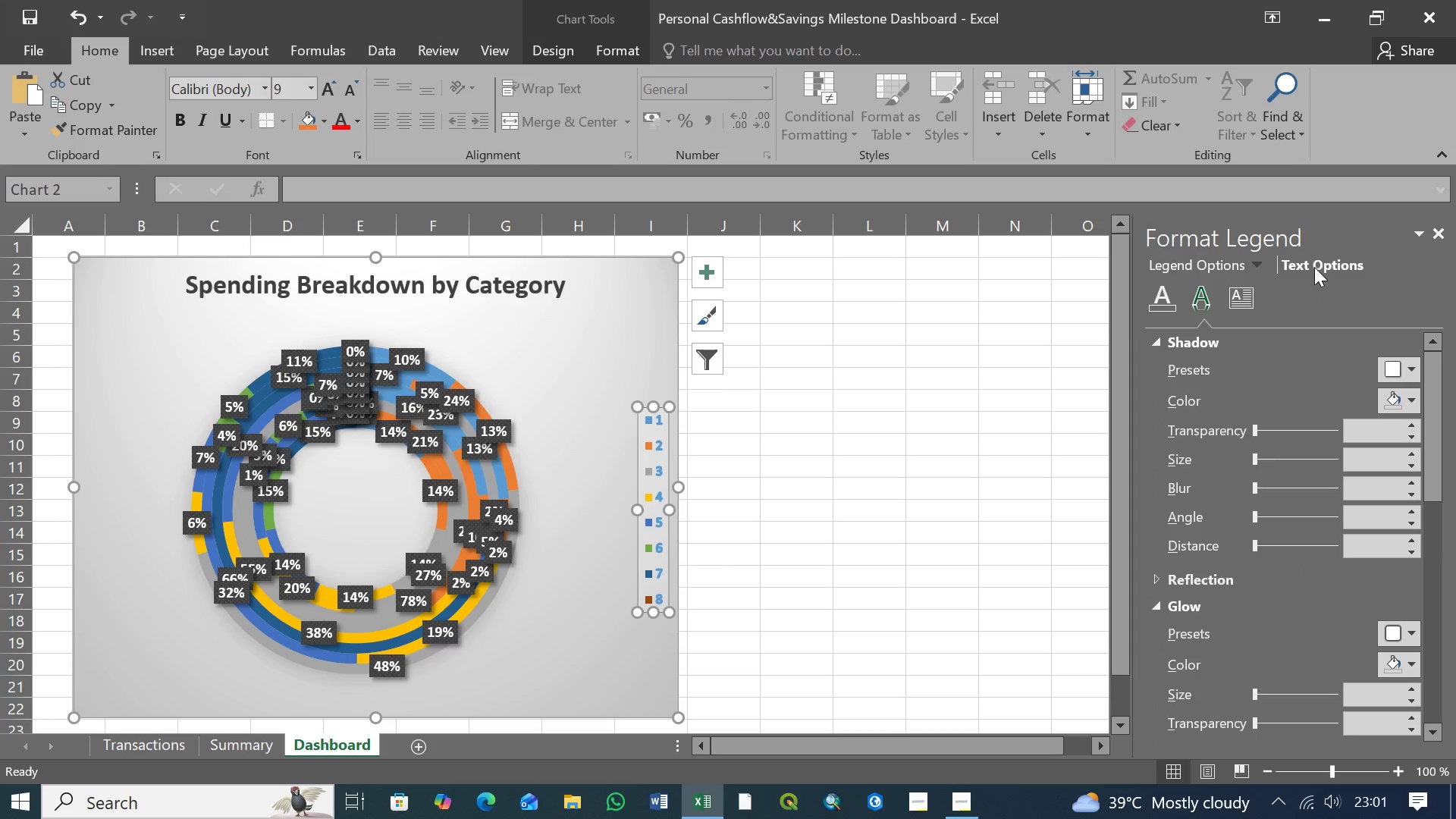 
left_click([1314, 265])
 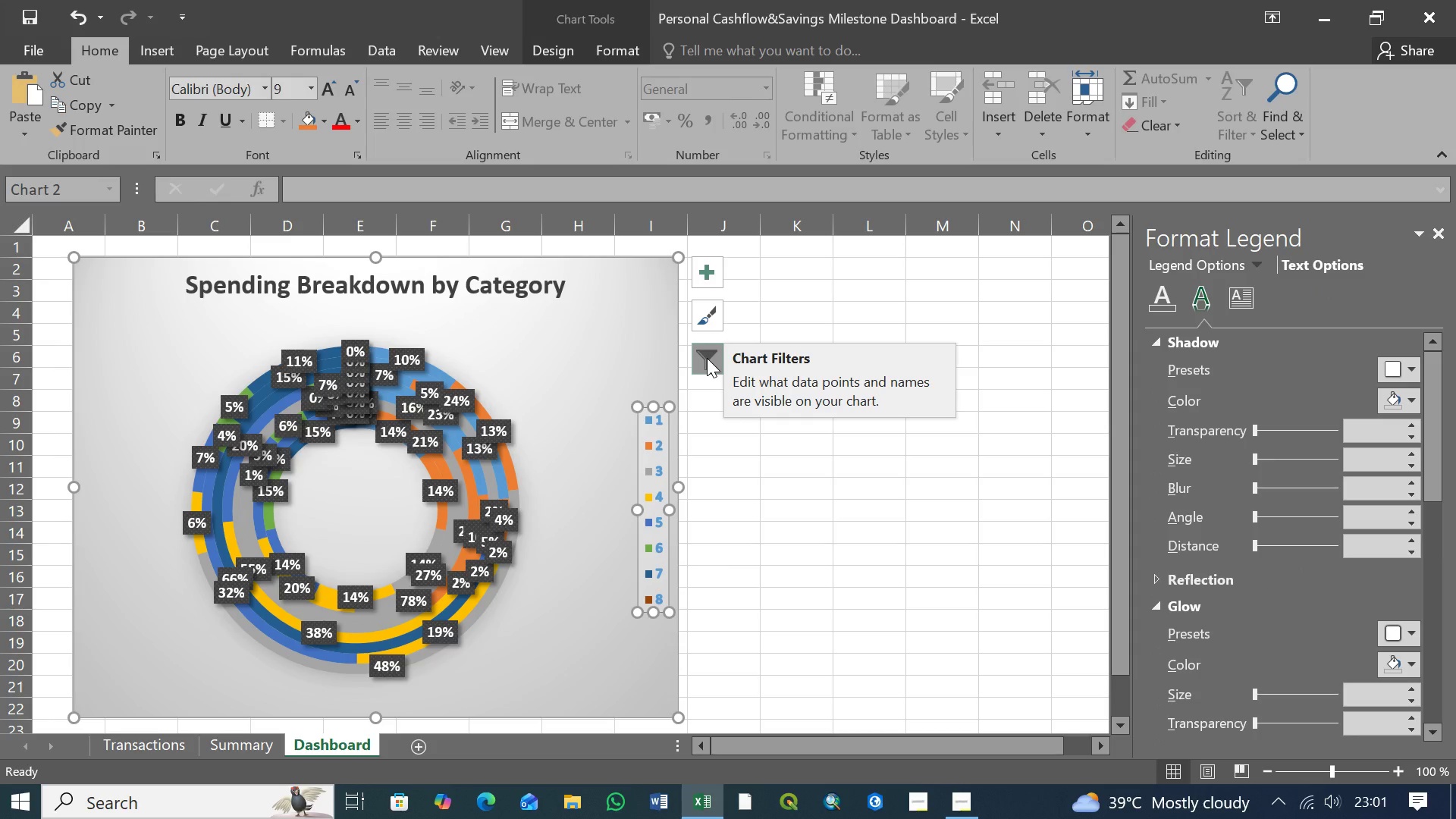 
wait(6.61)
 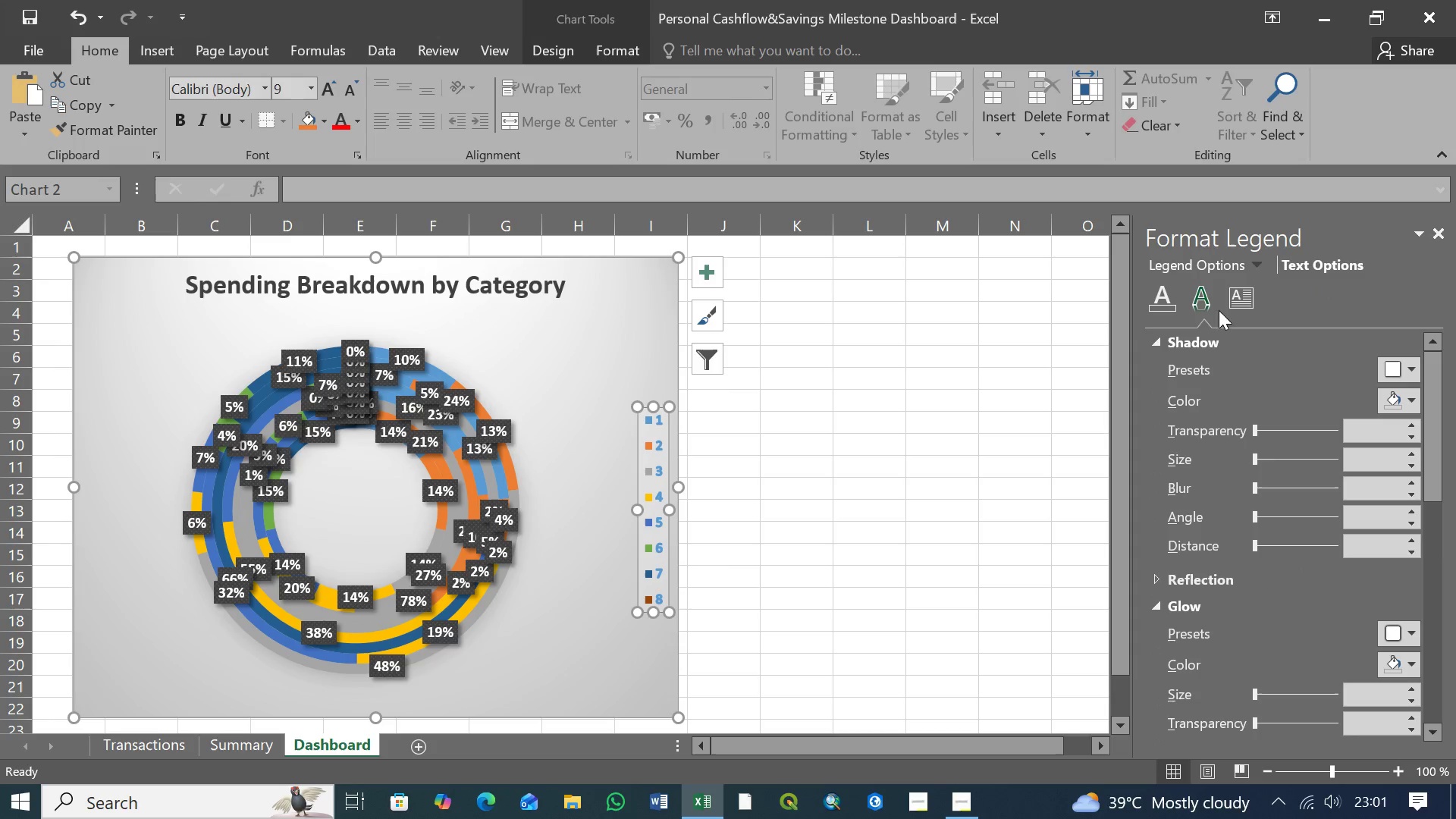 
left_click([707, 358])
 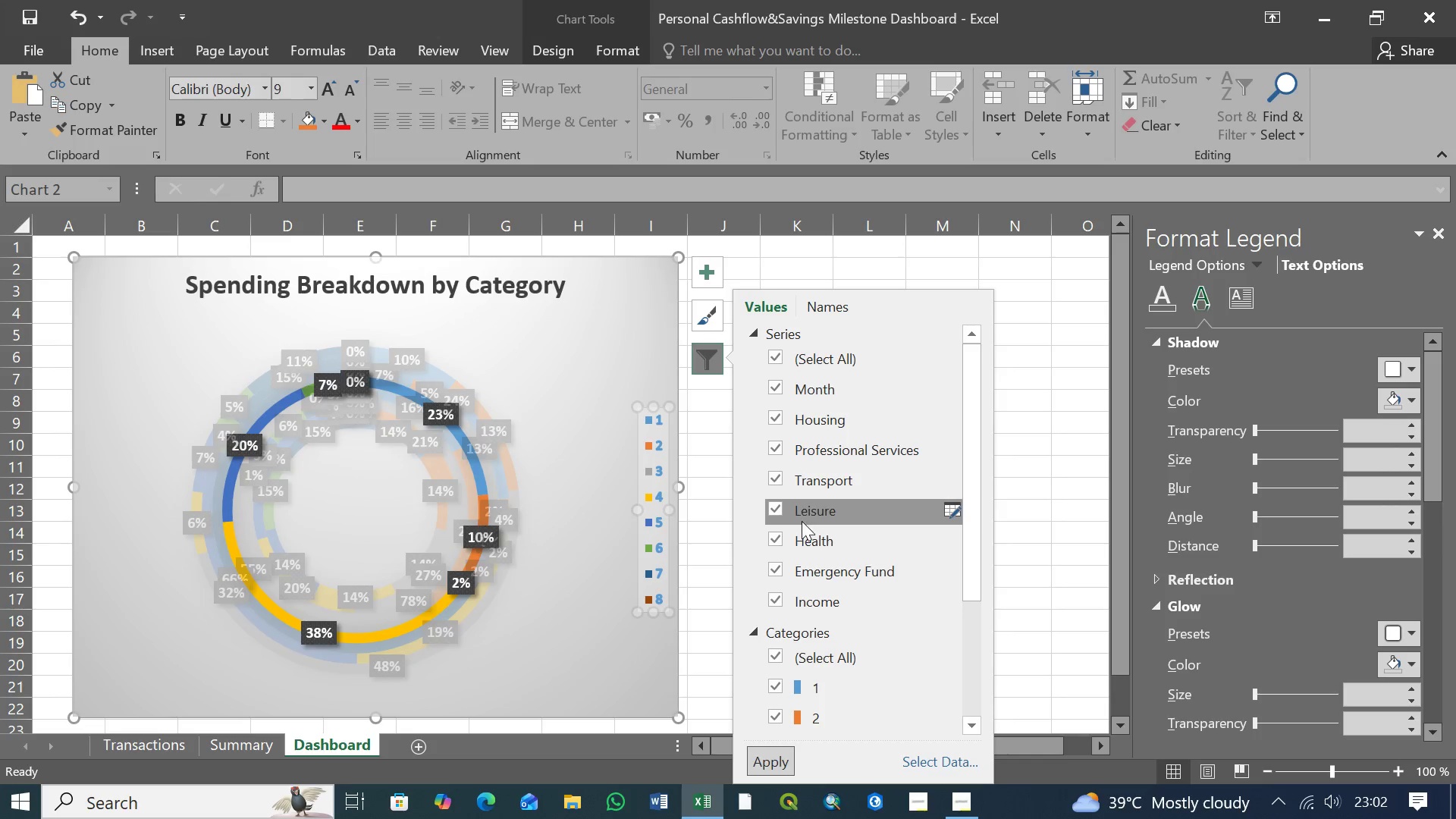 
wait(32.25)
 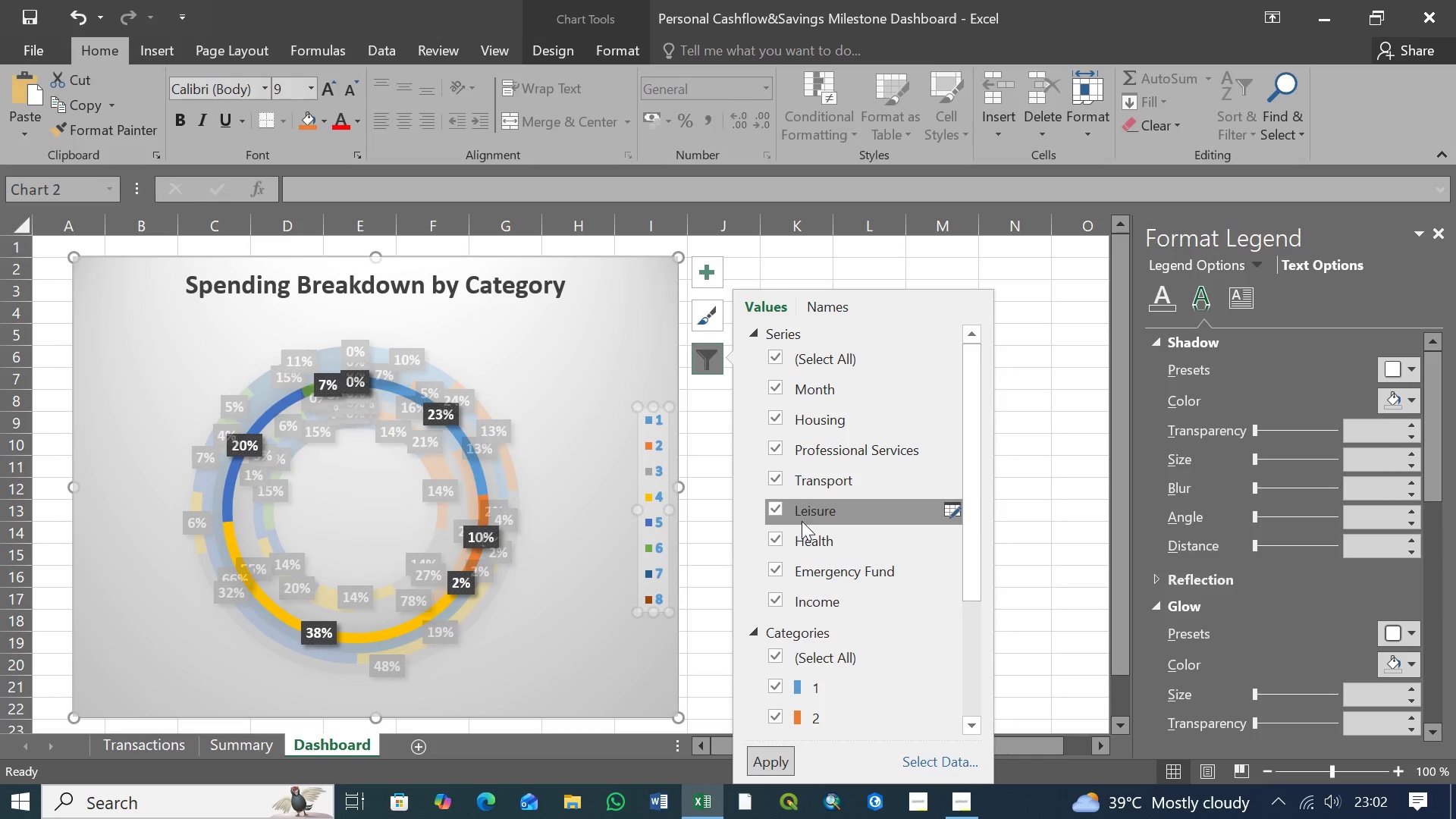 
scroll: coordinate [849, 551], scroll_direction: down, amount: 9.0
 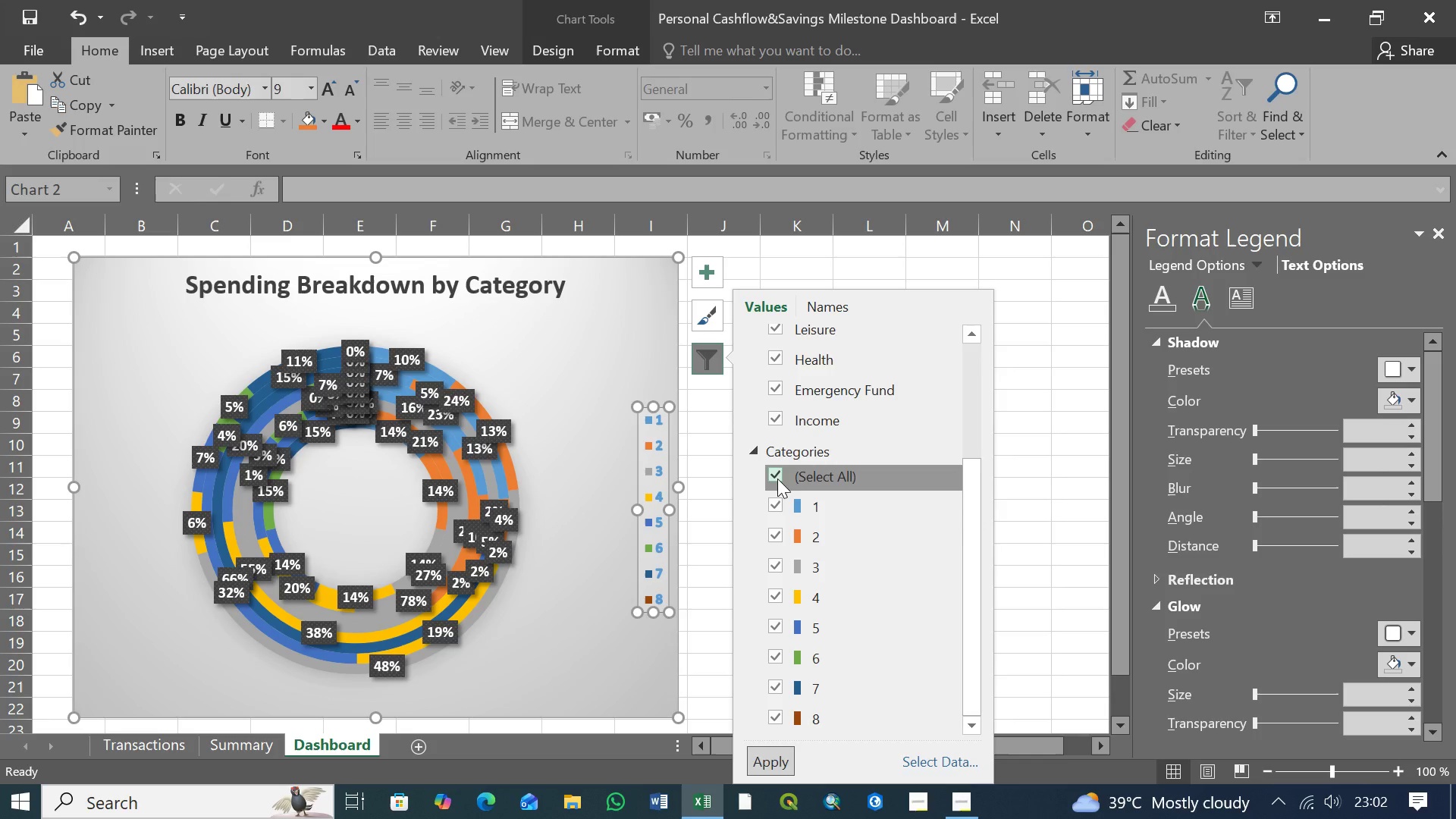 
left_click([777, 475])
 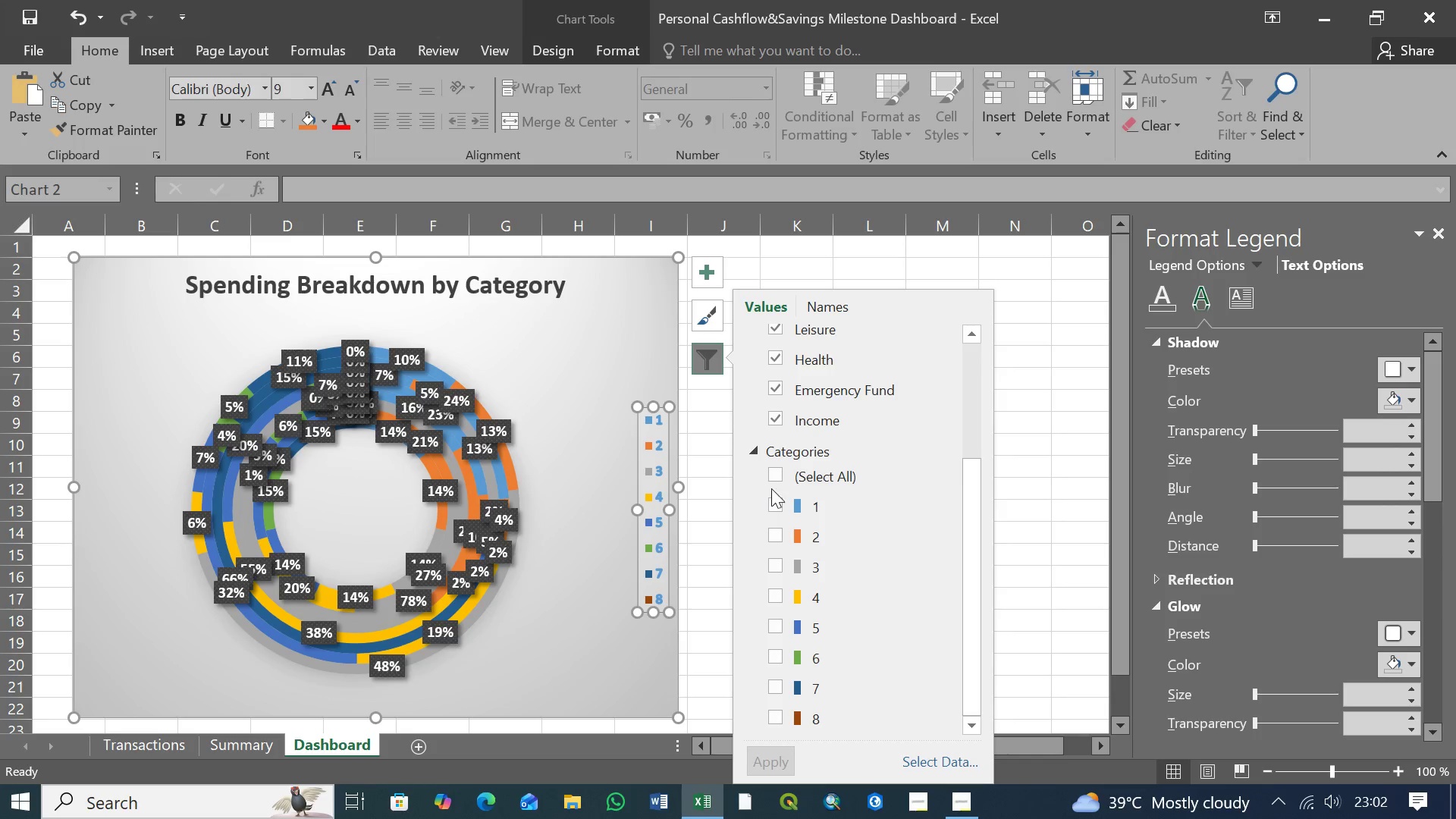 
scroll: coordinate [775, 530], scroll_direction: down, amount: 3.0
 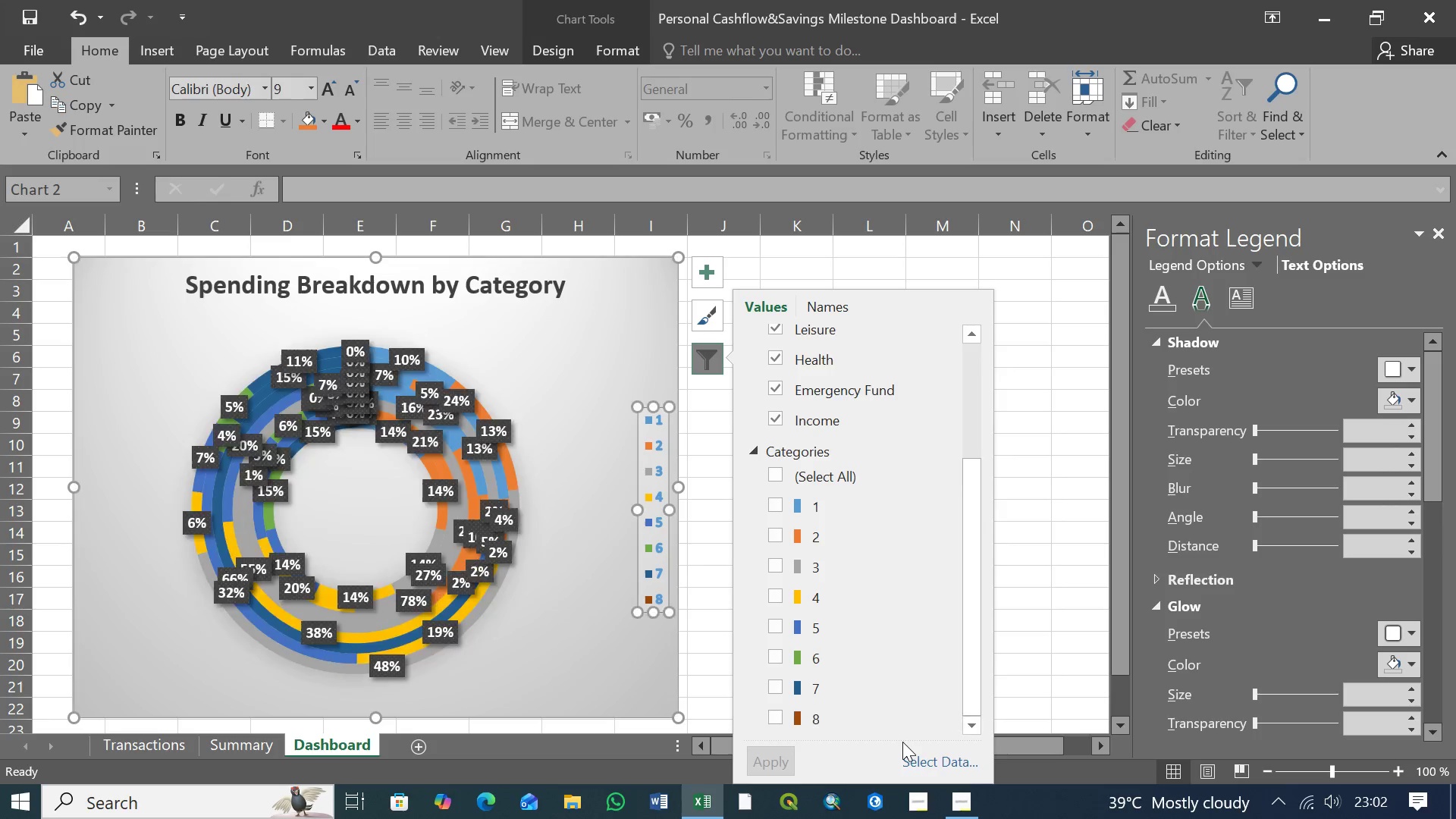 
left_click([937, 761])
 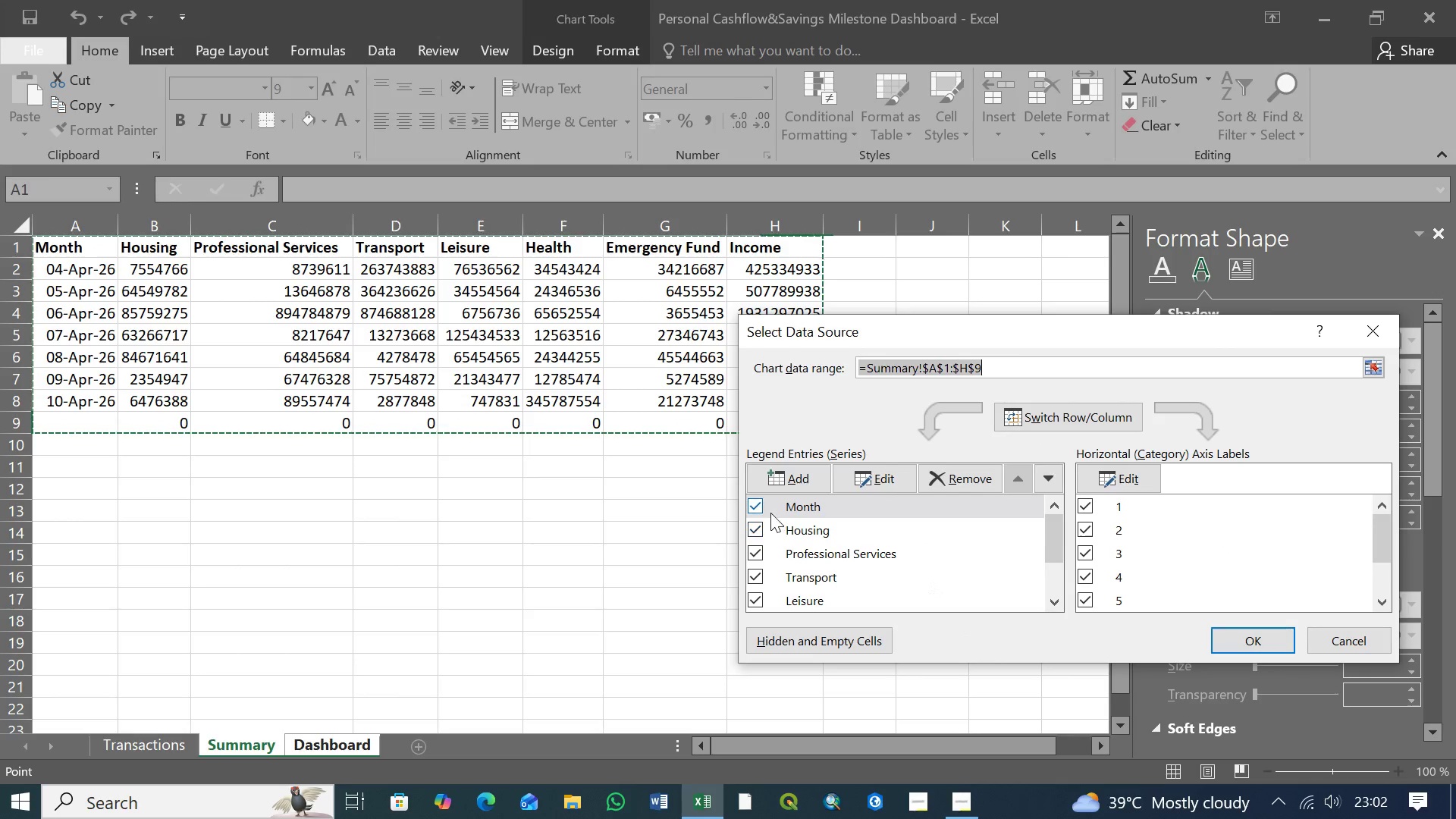 
wait(7.36)
 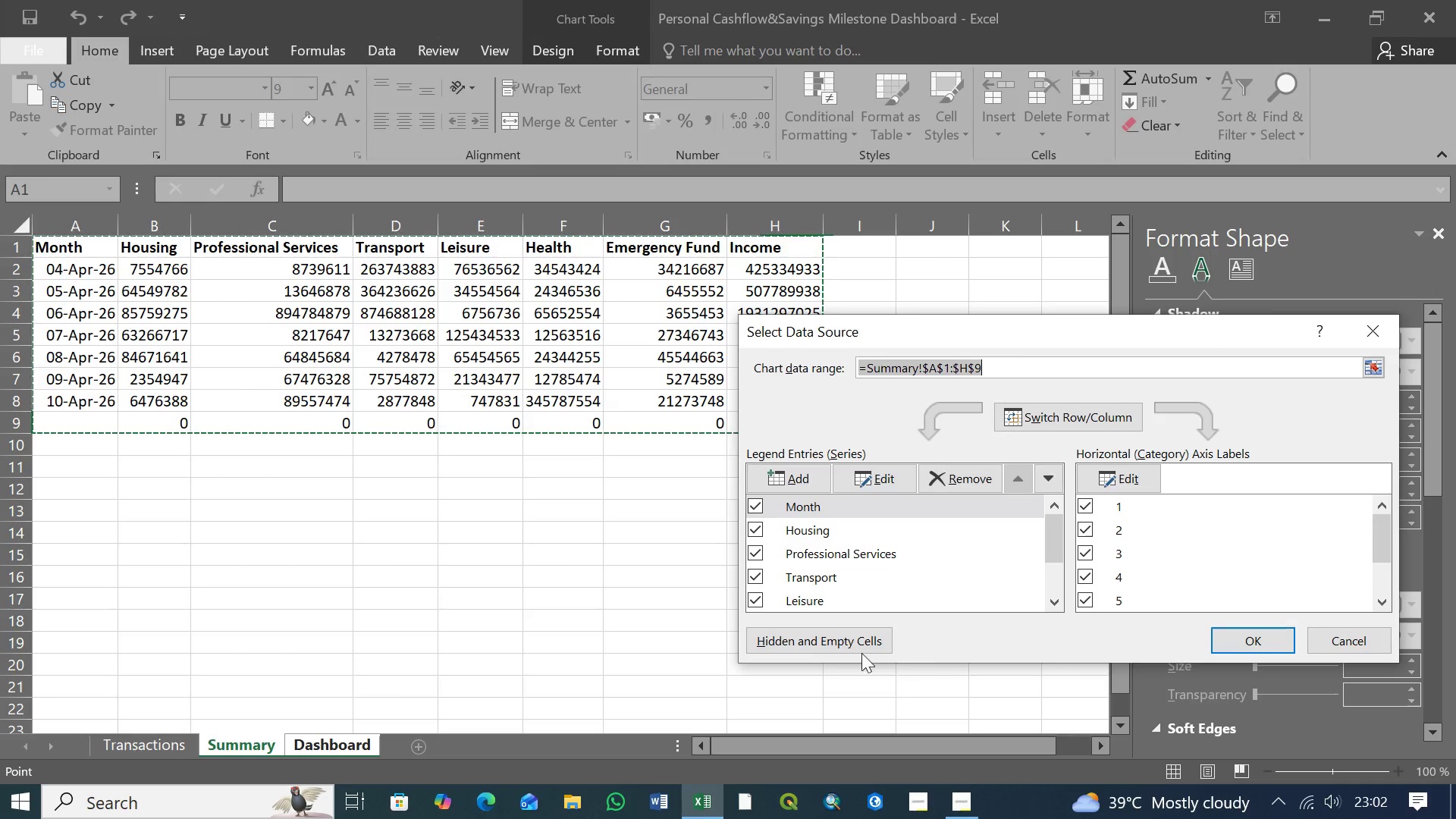 
left_click([1127, 509])
 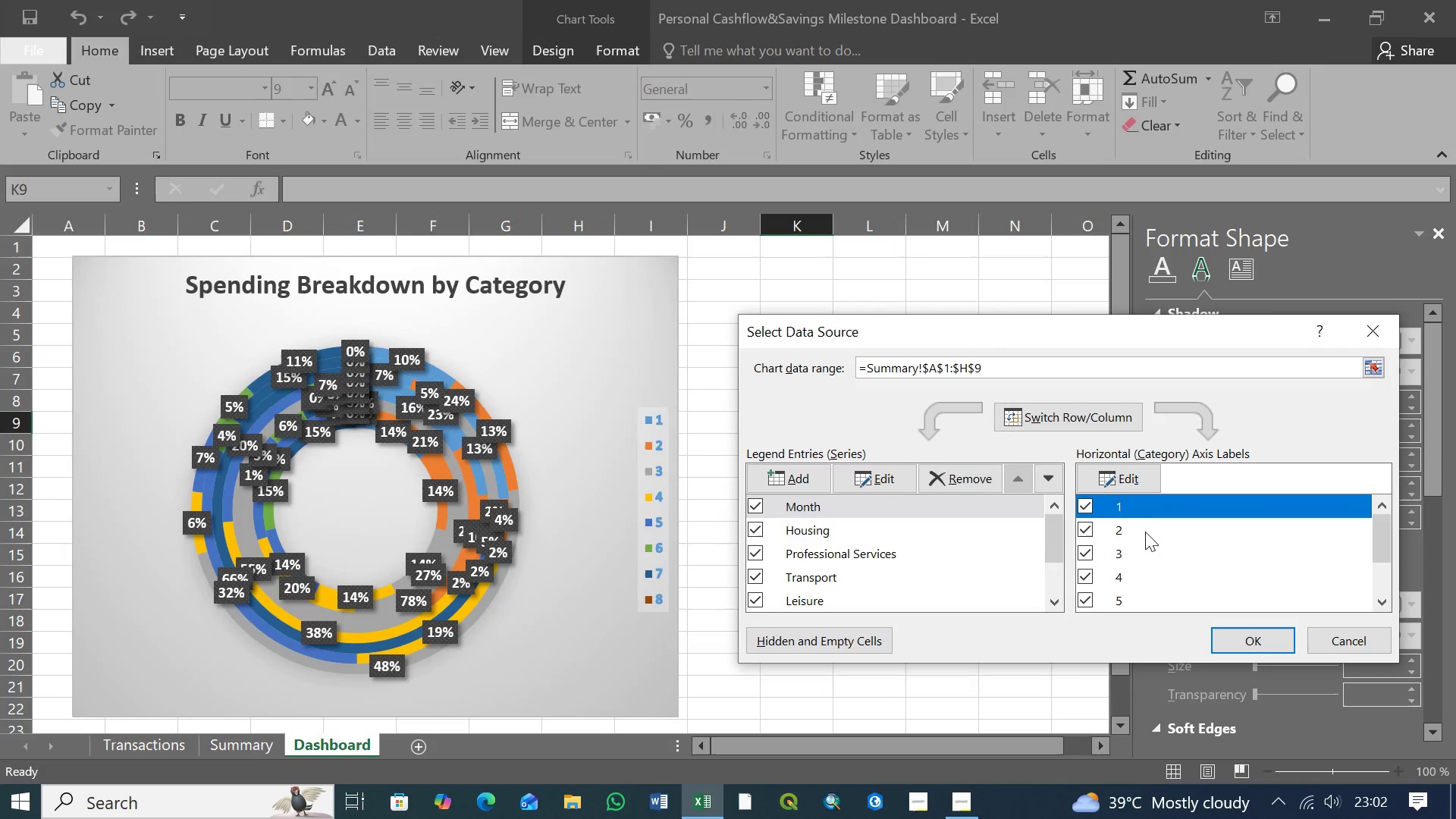 
left_click([1144, 535])
 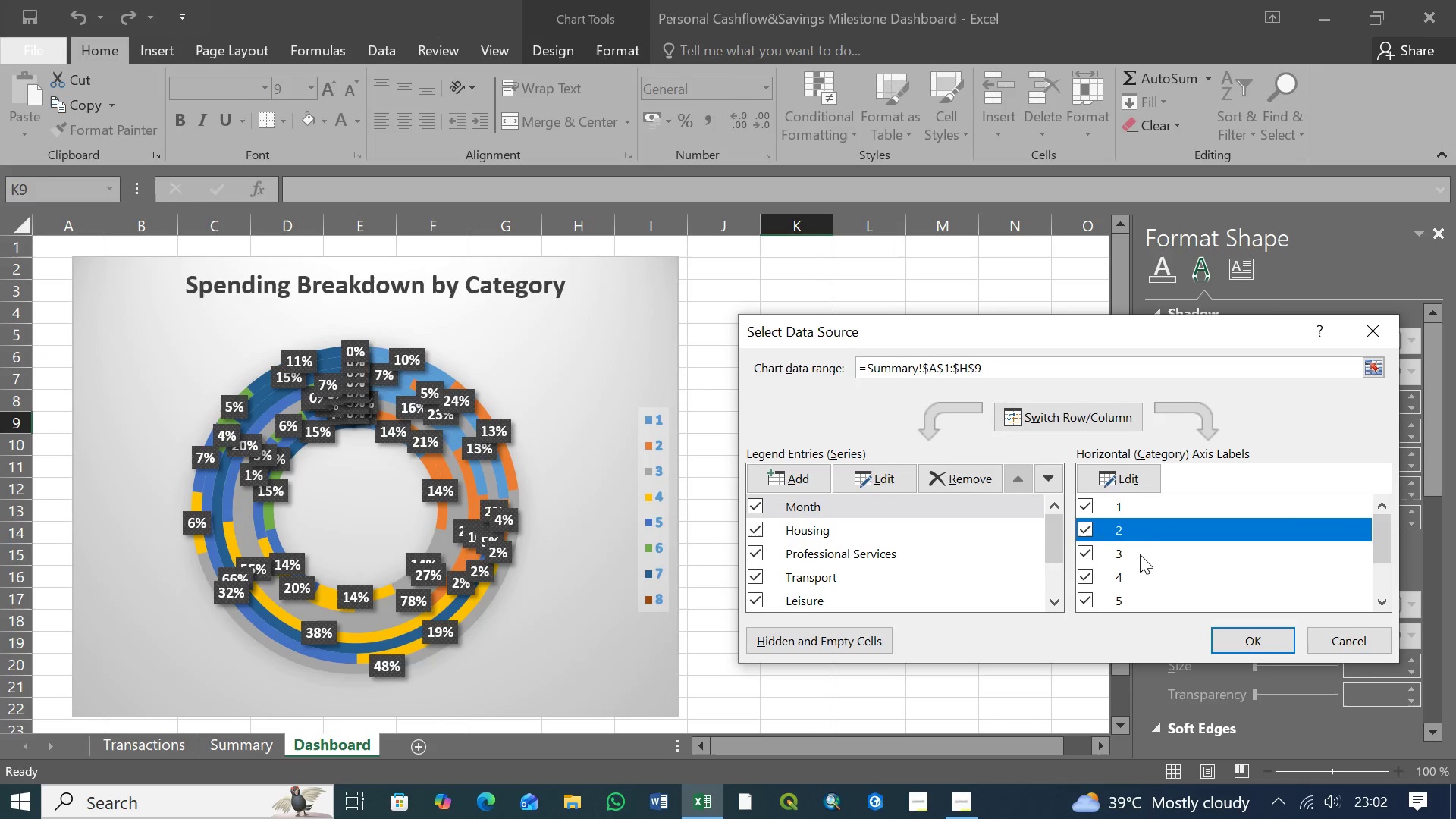 
left_click([1140, 554])
 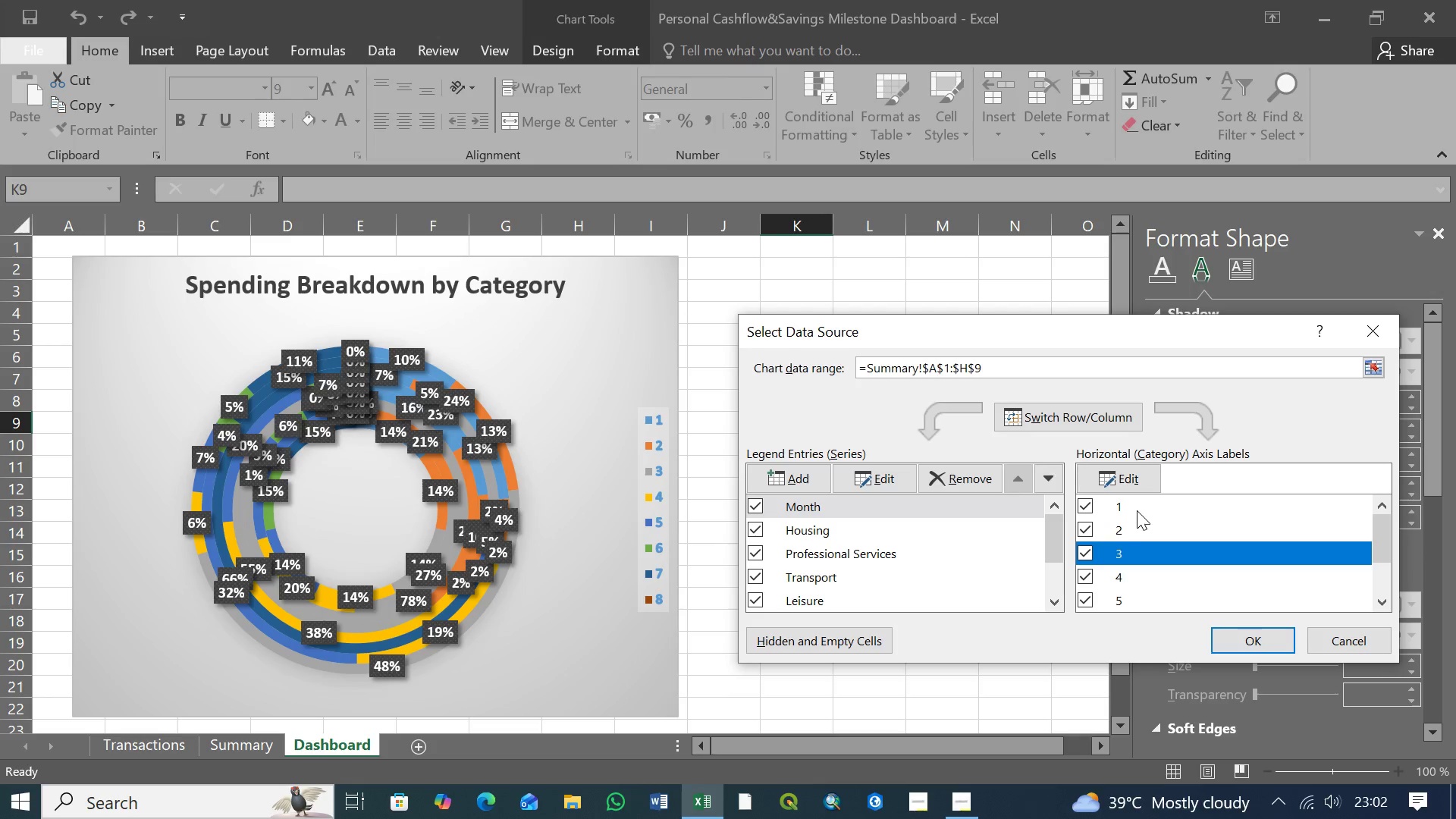 
left_click([1138, 507])
 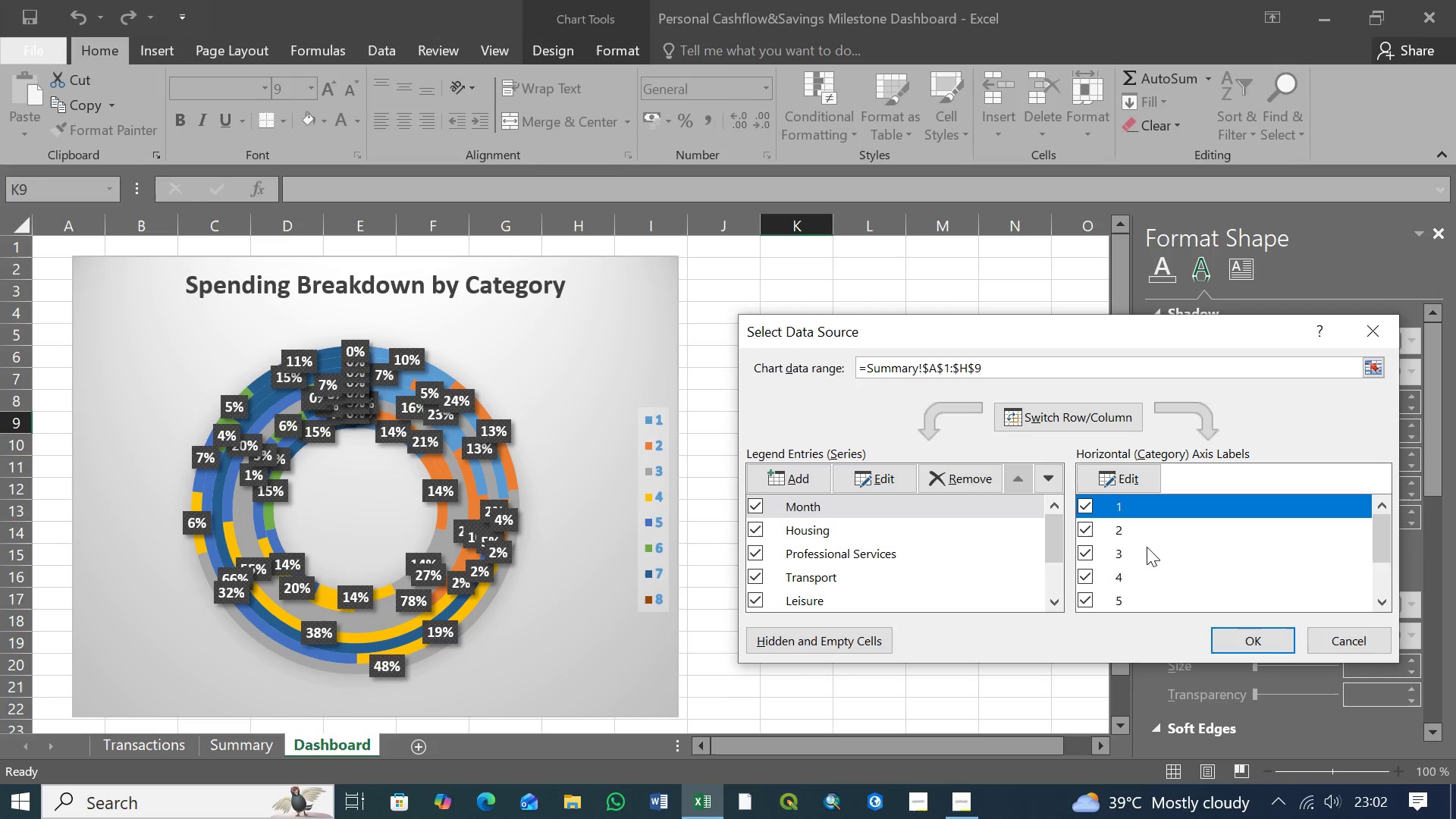 
scroll: coordinate [1148, 541], scroll_direction: down, amount: 11.0
 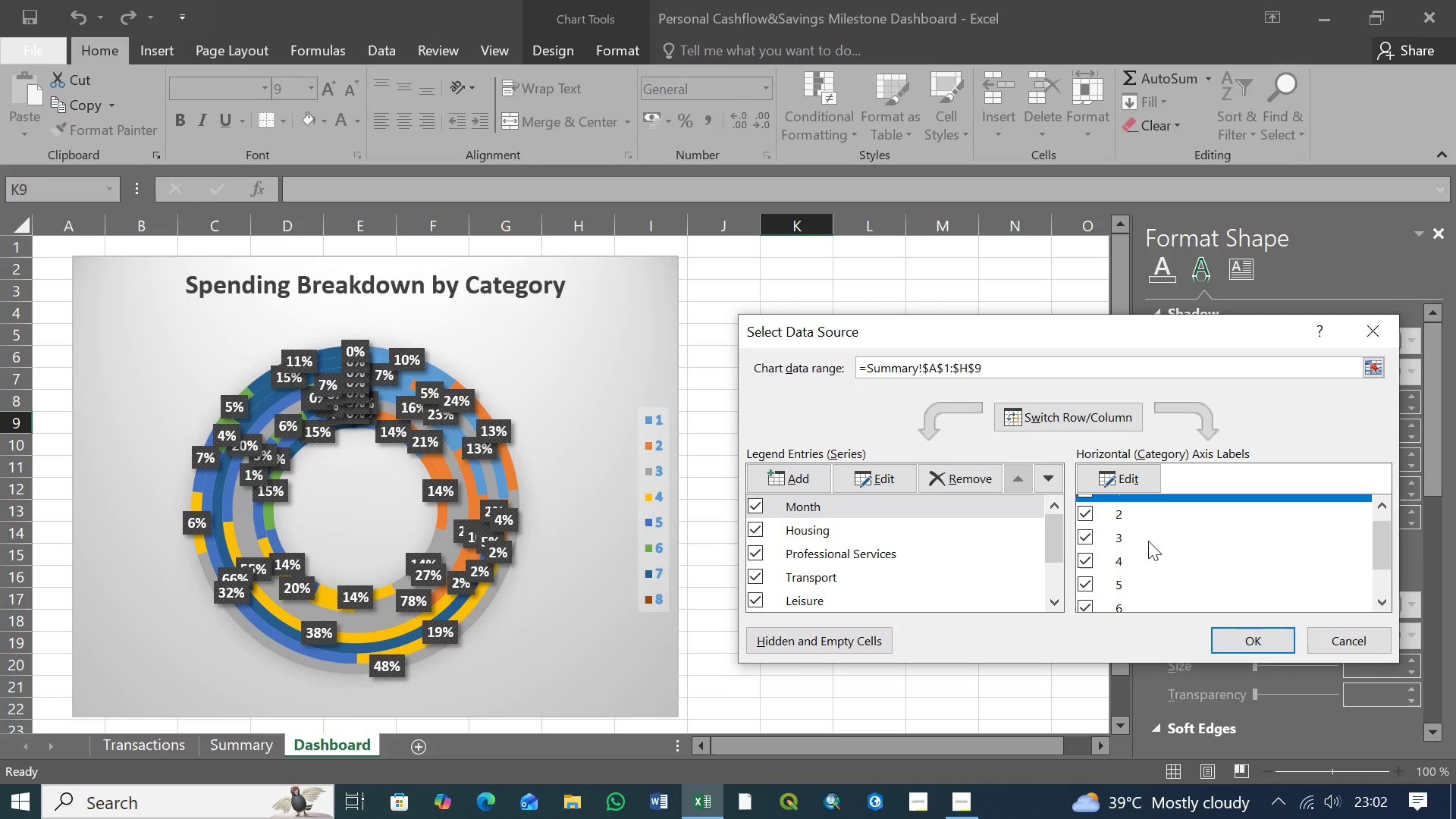 
scroll: coordinate [1148, 541], scroll_direction: up, amount: 13.0
 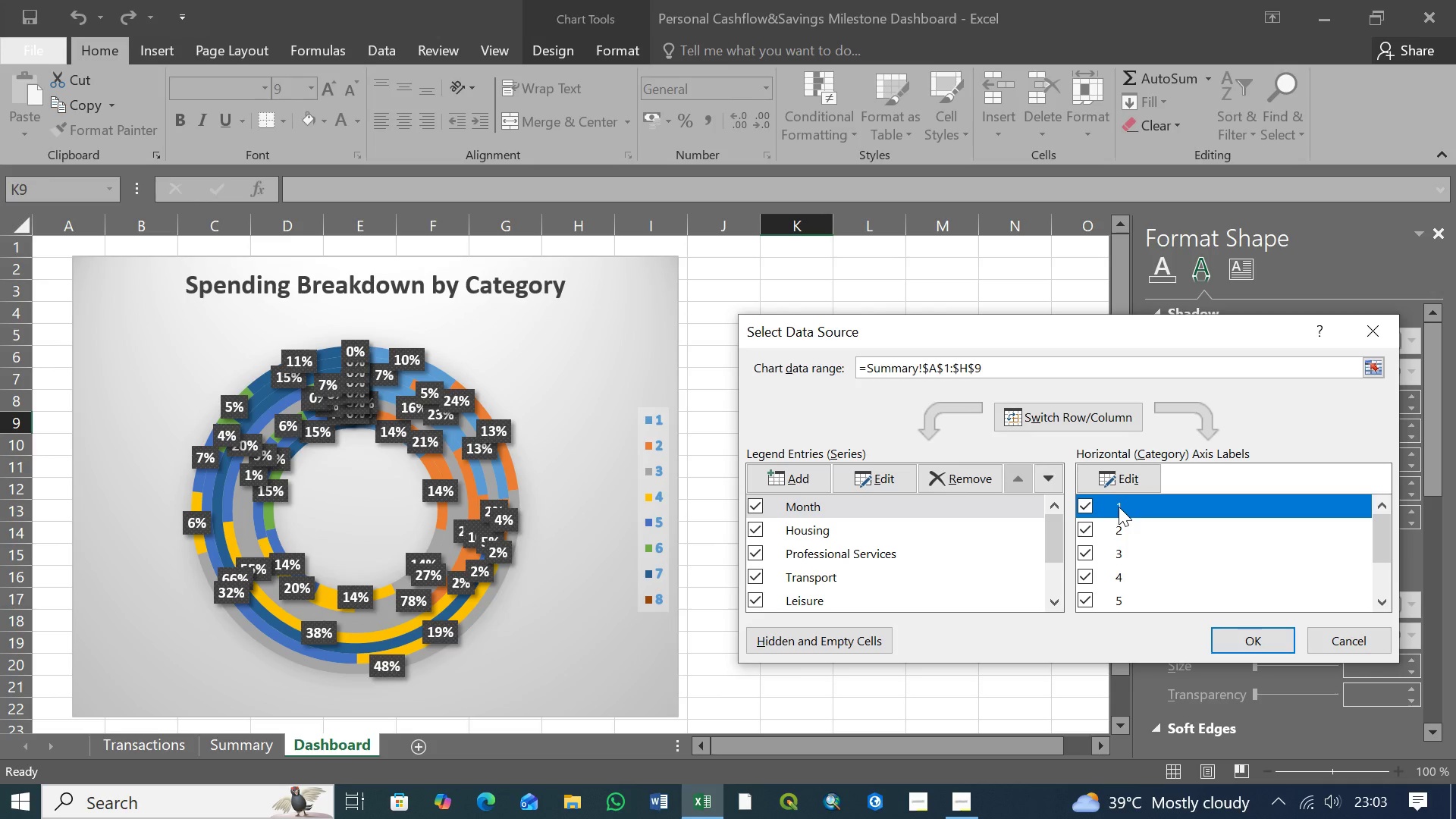 
left_click([953, 475])
 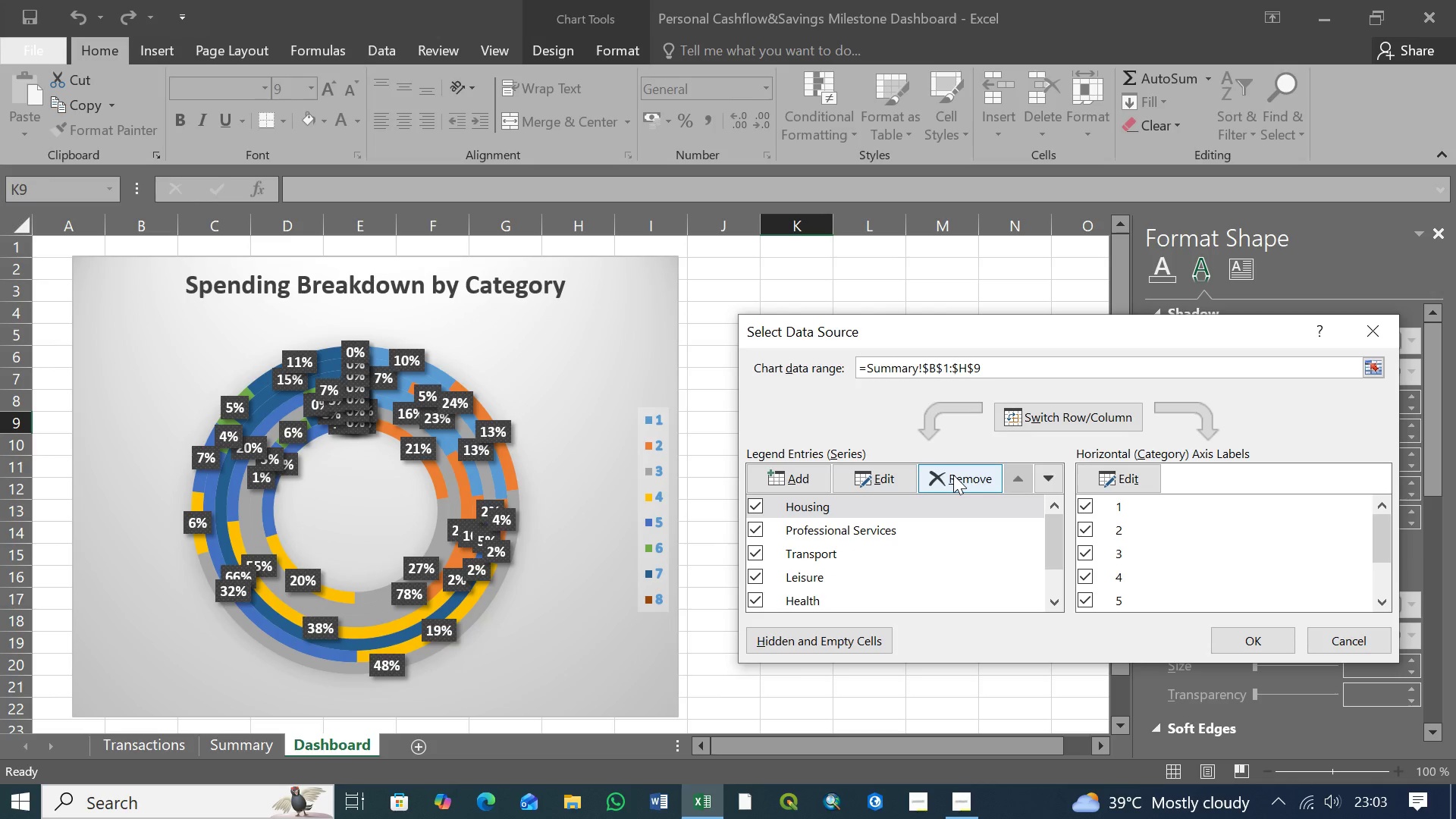 
scroll: coordinate [927, 570], scroll_direction: down, amount: 10.0
 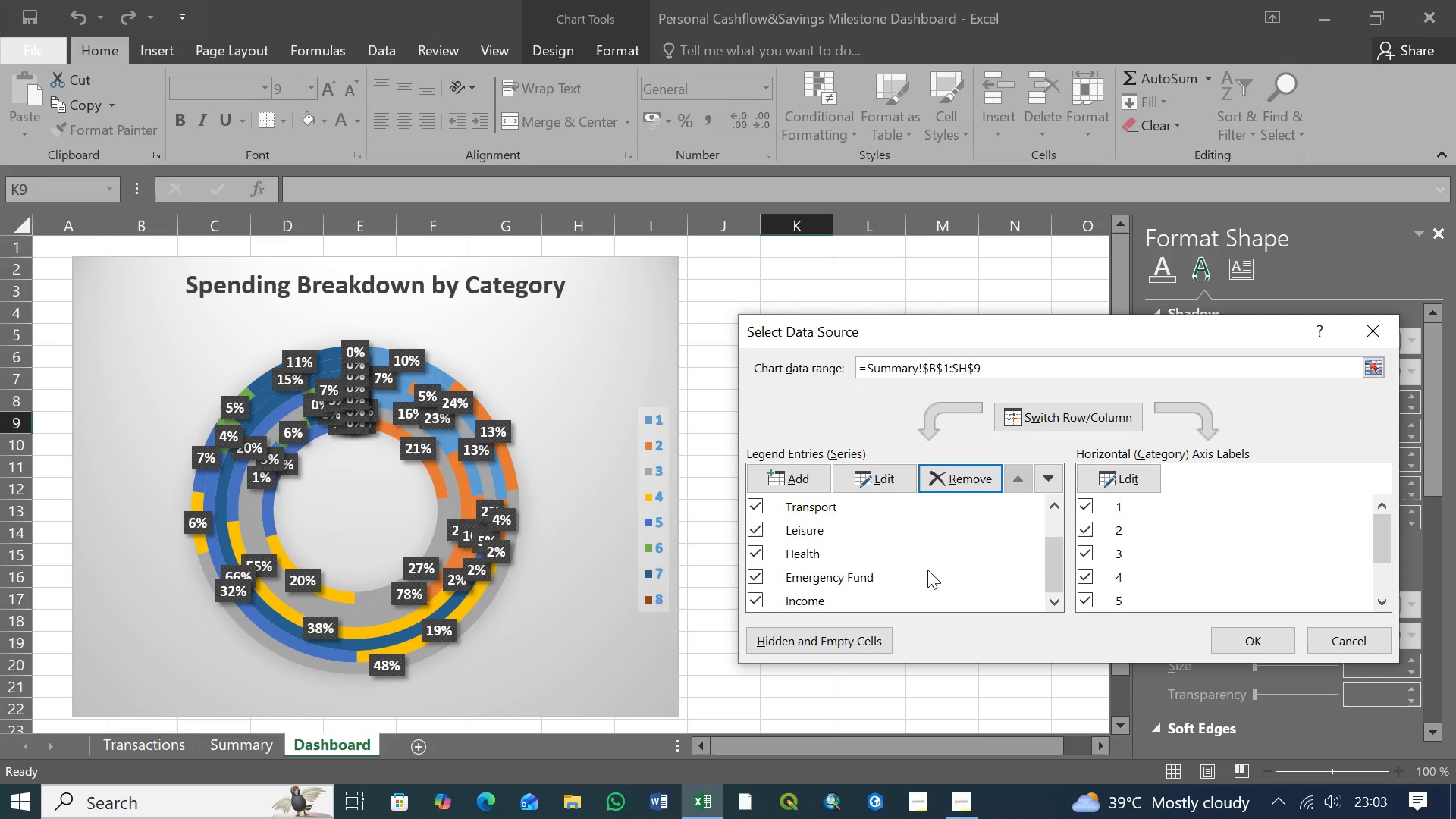 
scroll: coordinate [927, 570], scroll_direction: up, amount: 5.0
 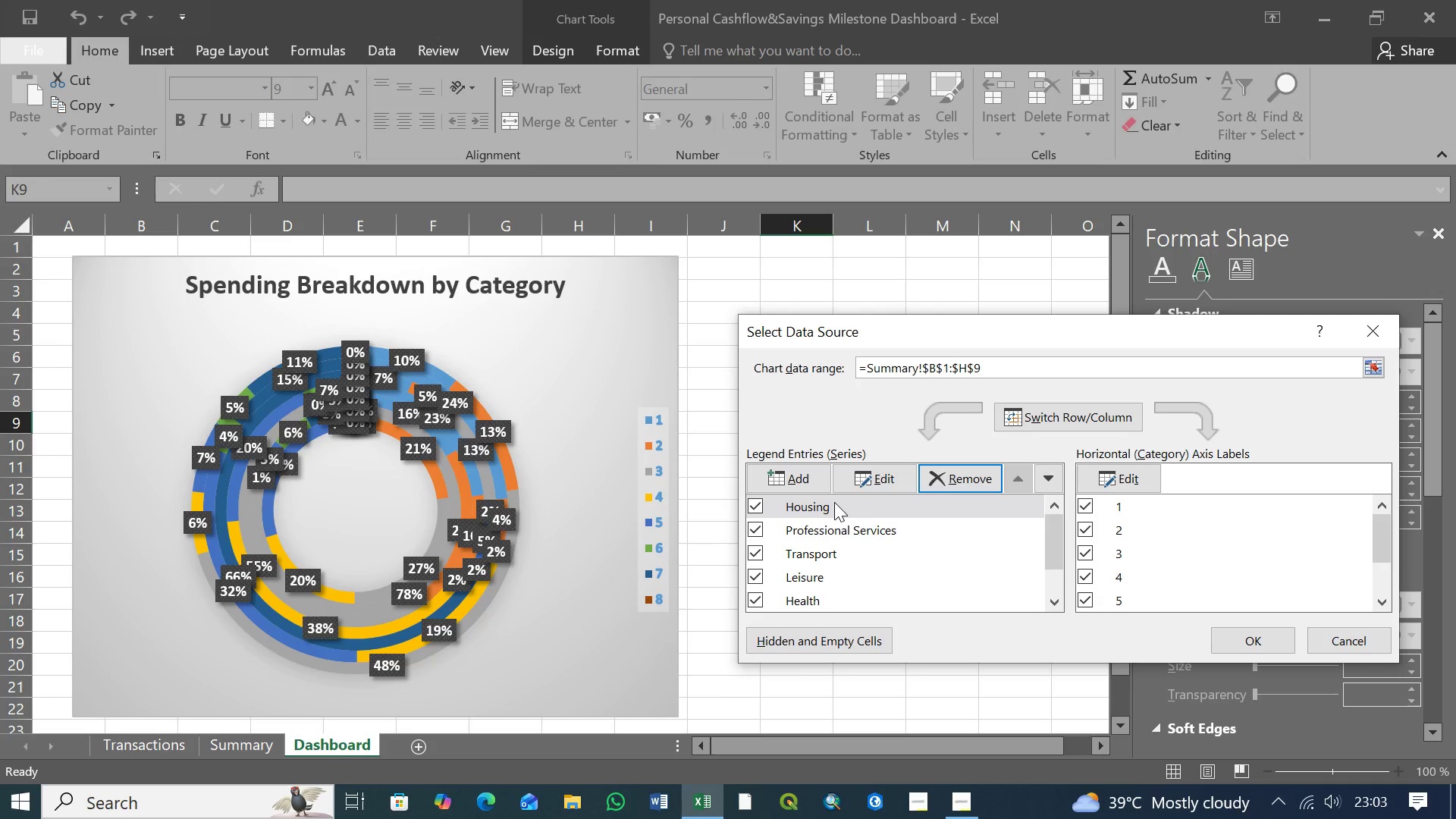 
left_click([831, 505])
 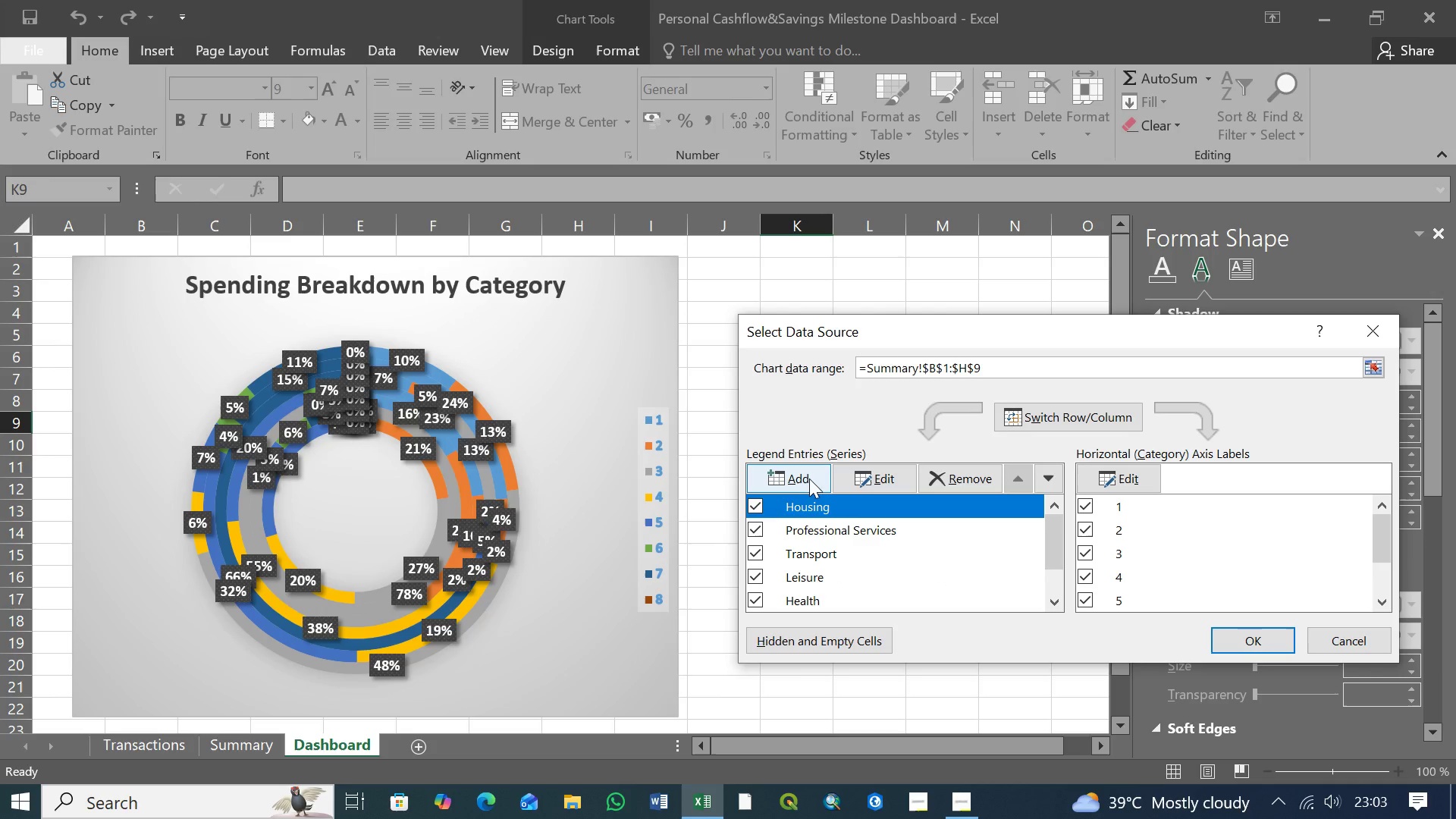 
left_click([805, 475])
 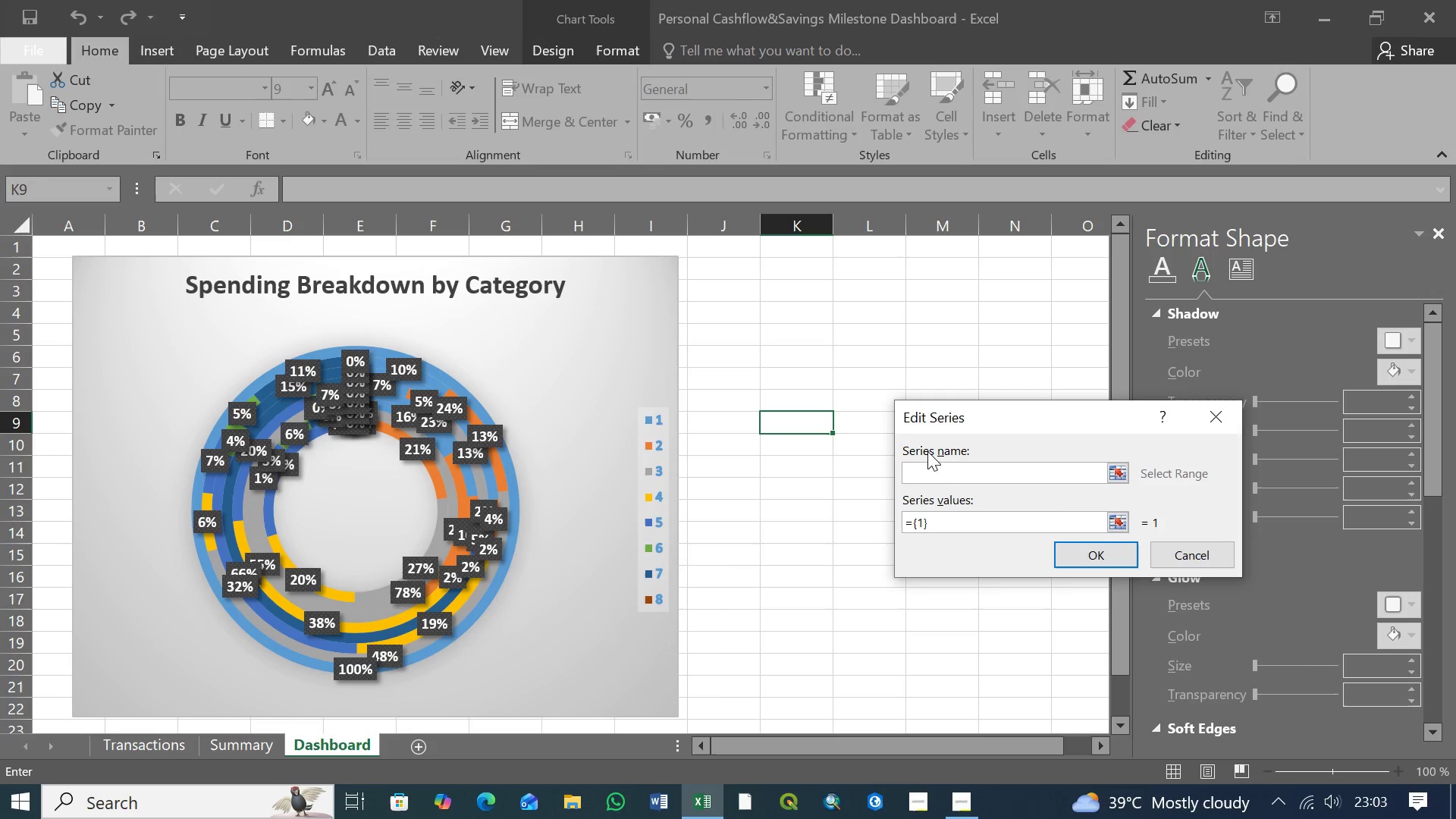 
left_click([920, 469])
 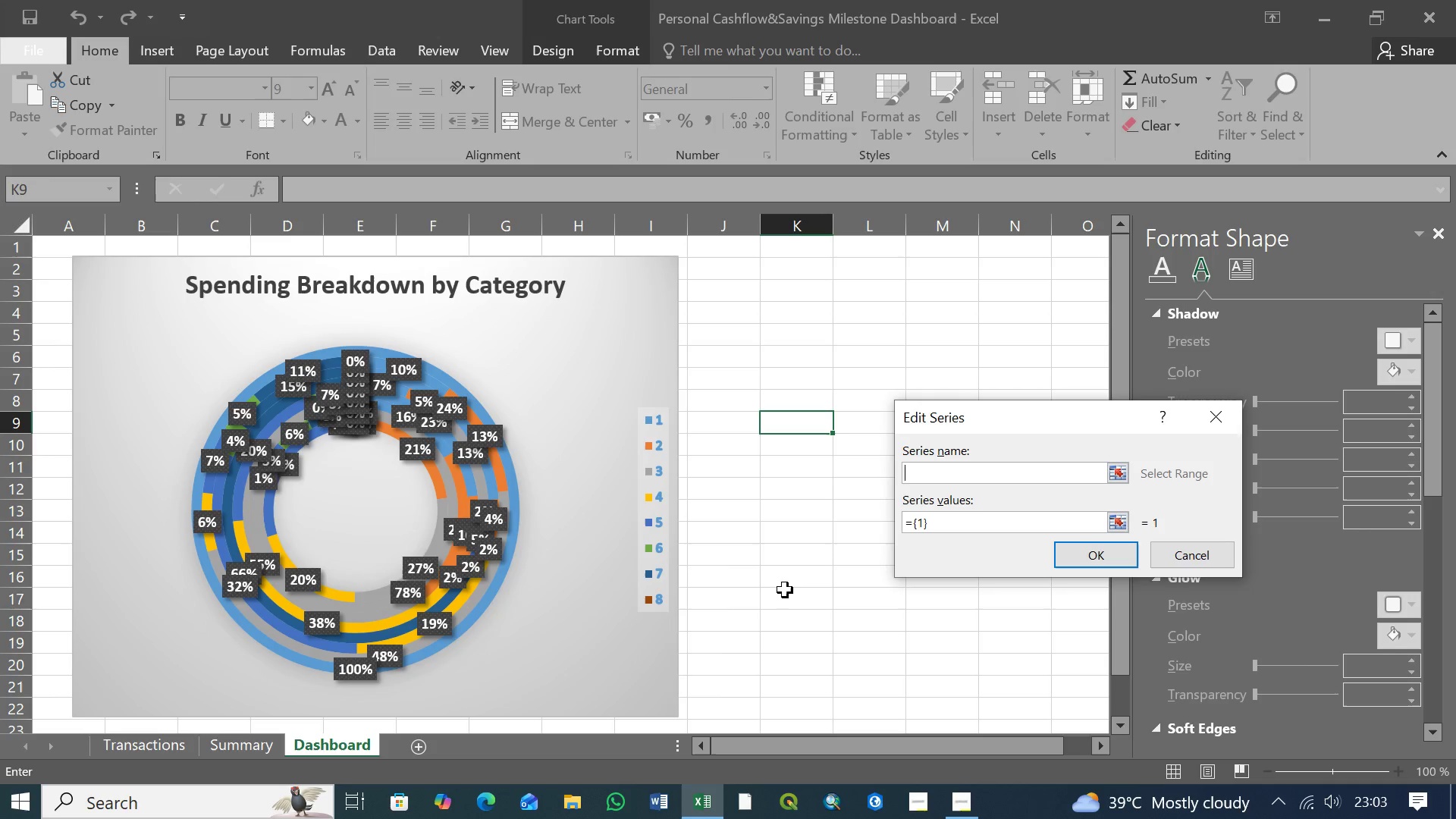 
type(Houi)
key(Backspace)
type(sing)
 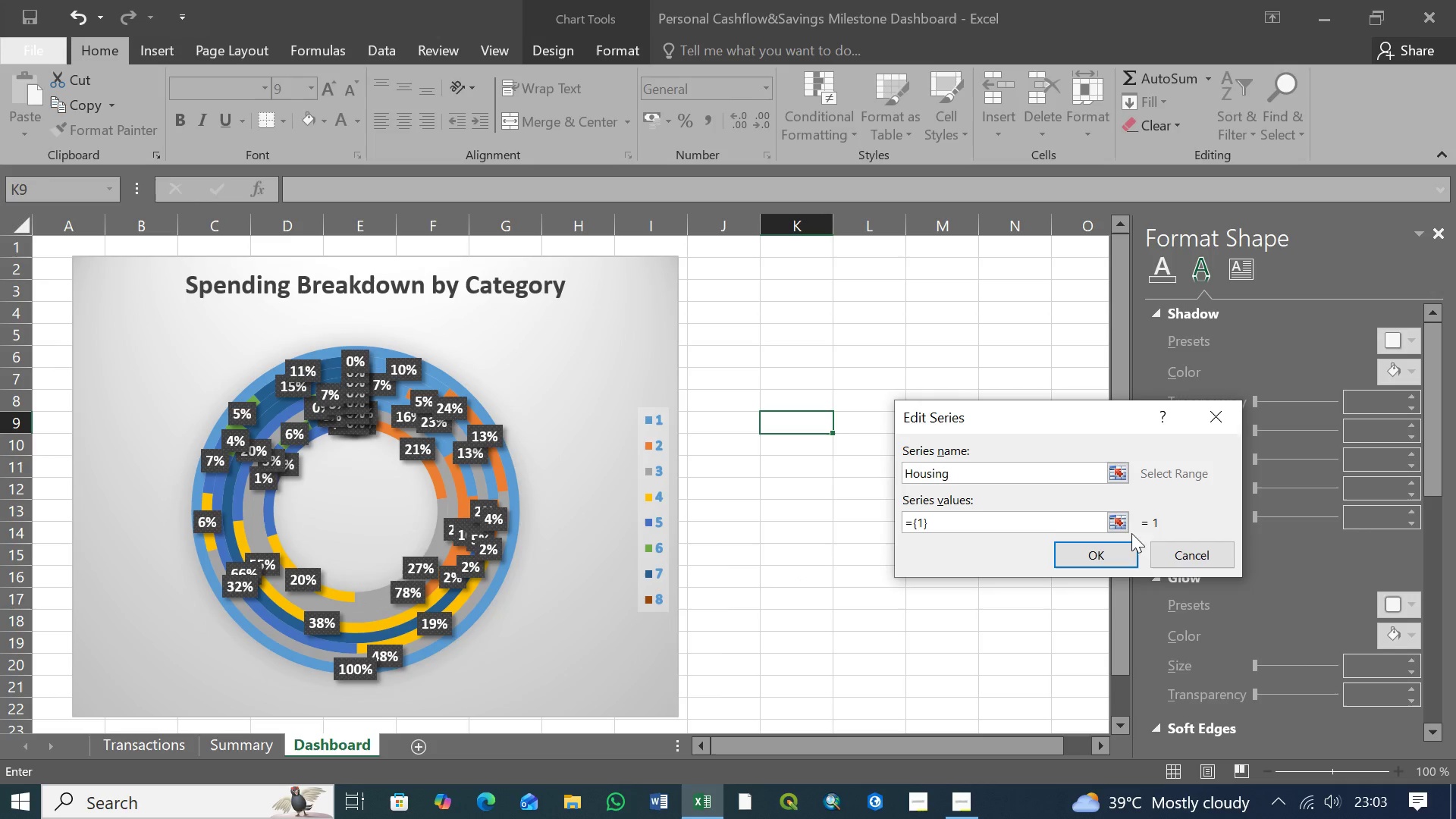 
left_click([1105, 555])
 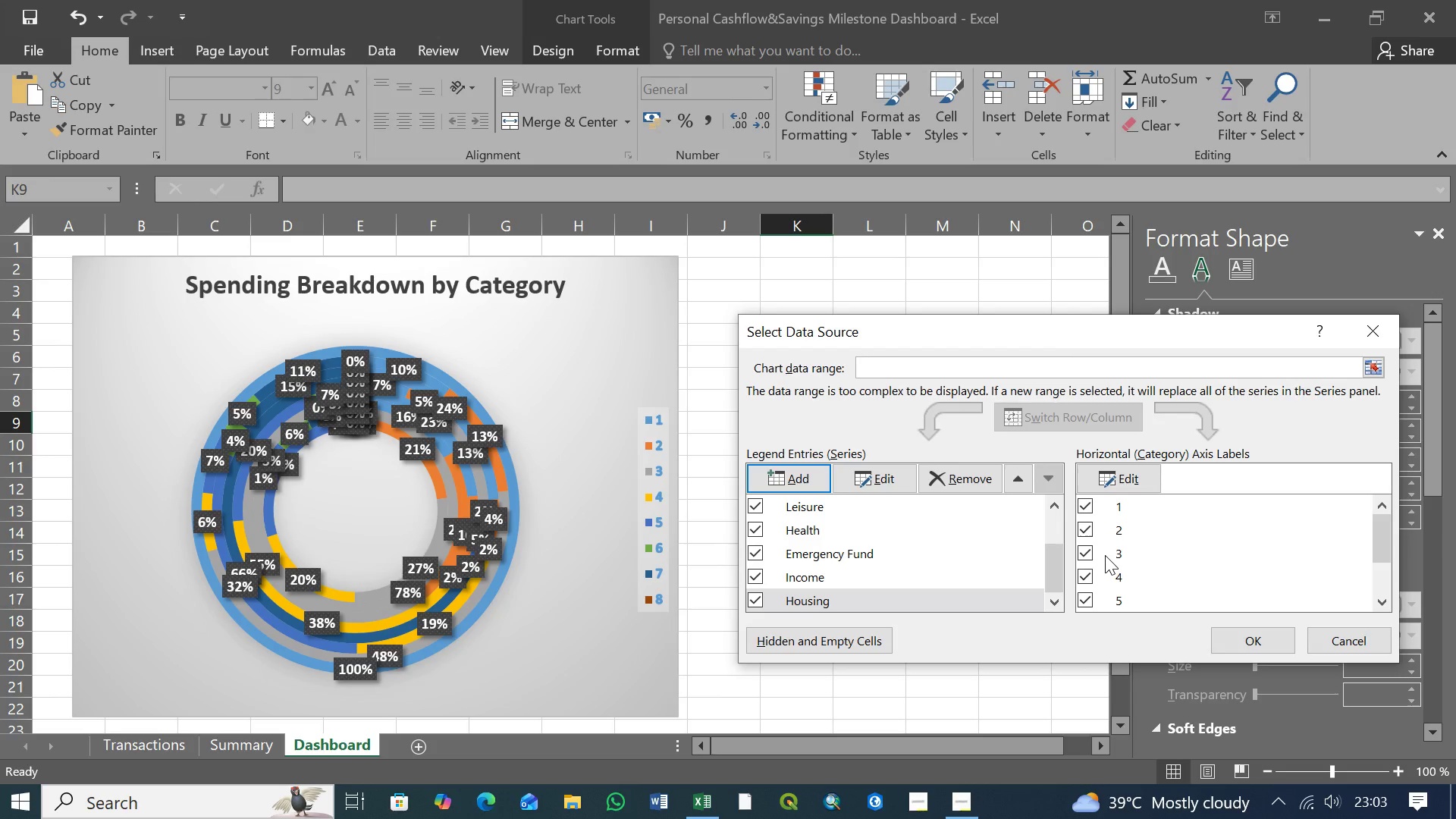 
left_click([1128, 507])
 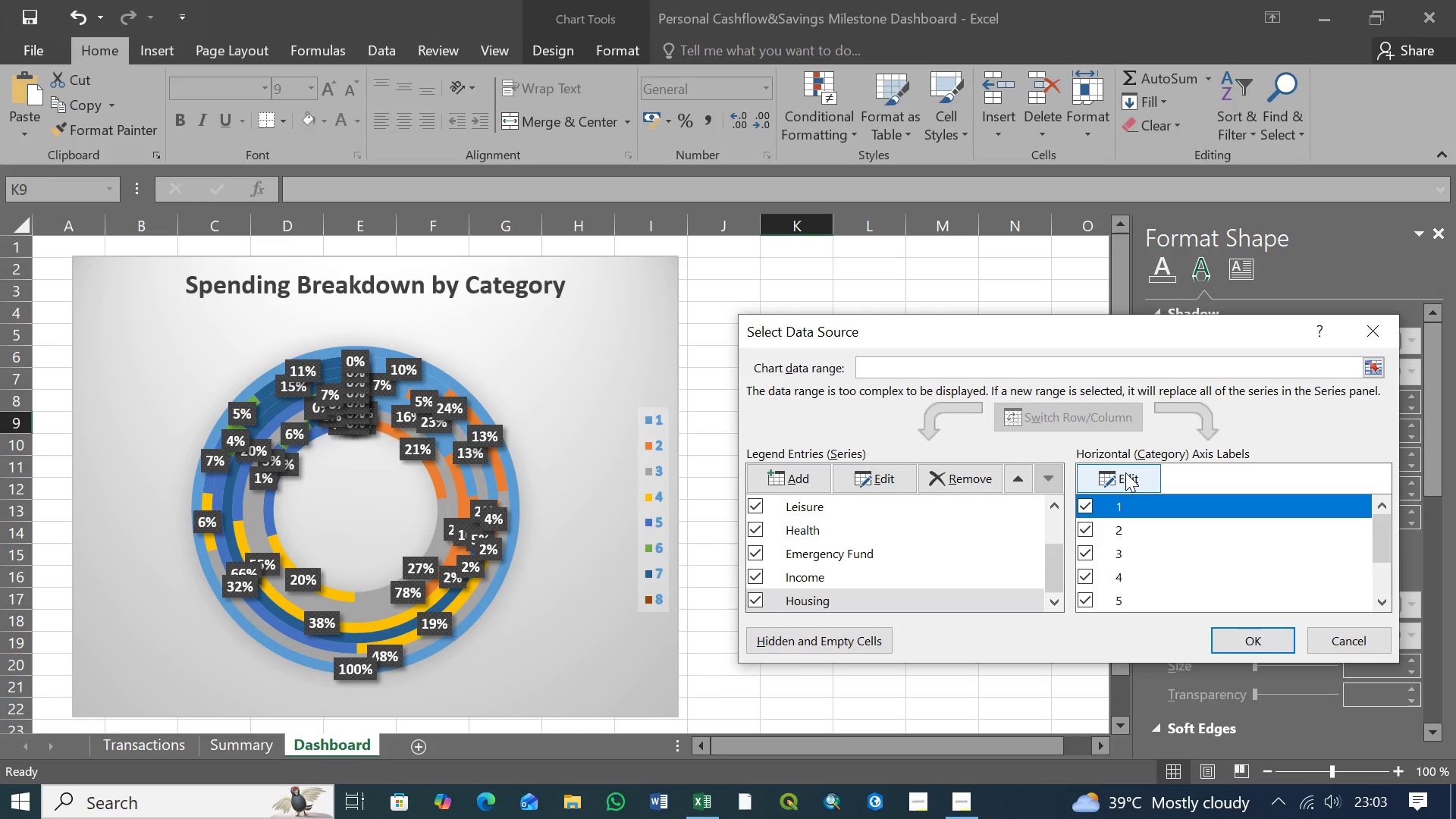 
left_click([1125, 472])
 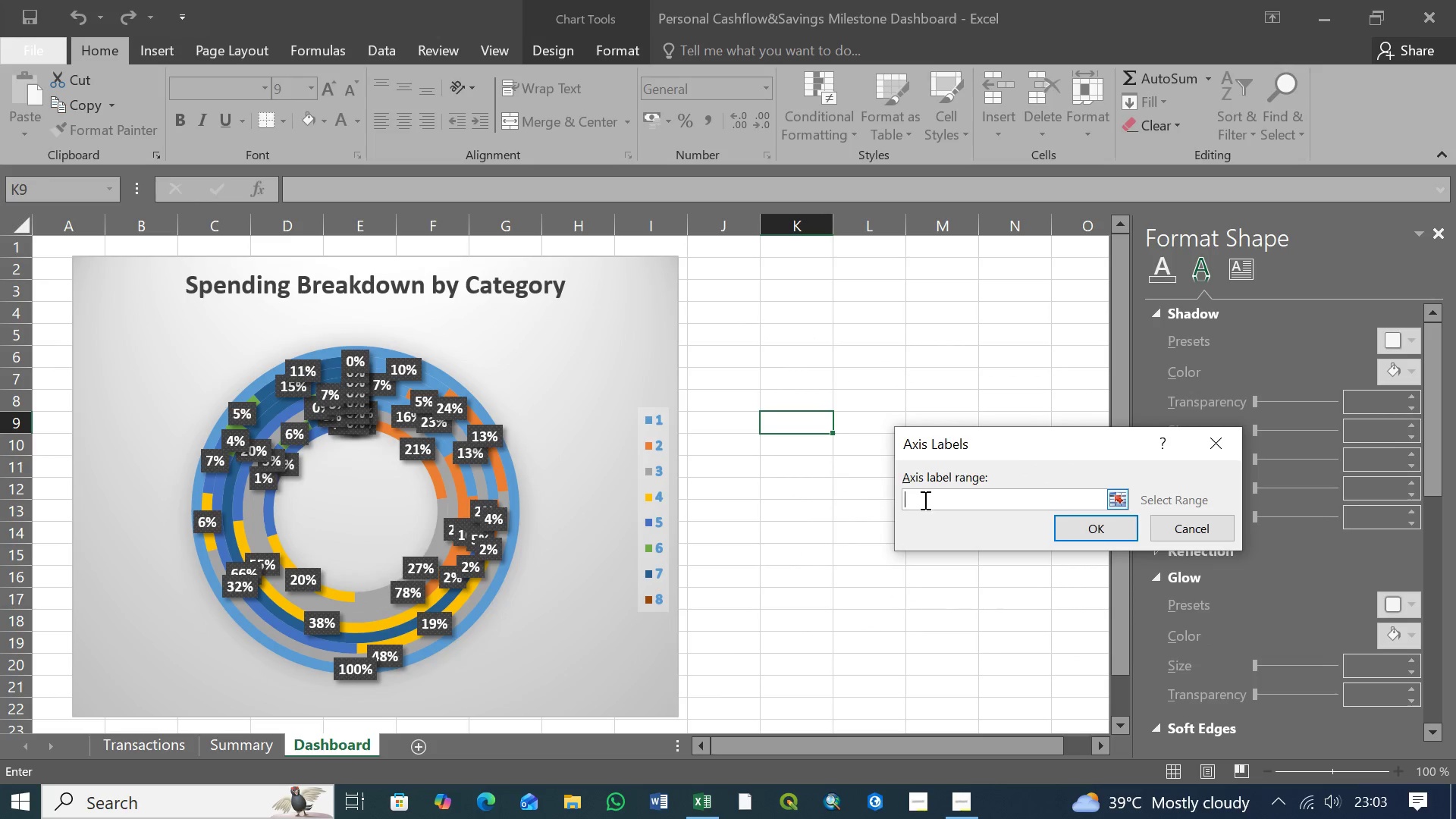 
left_click([924, 500])
 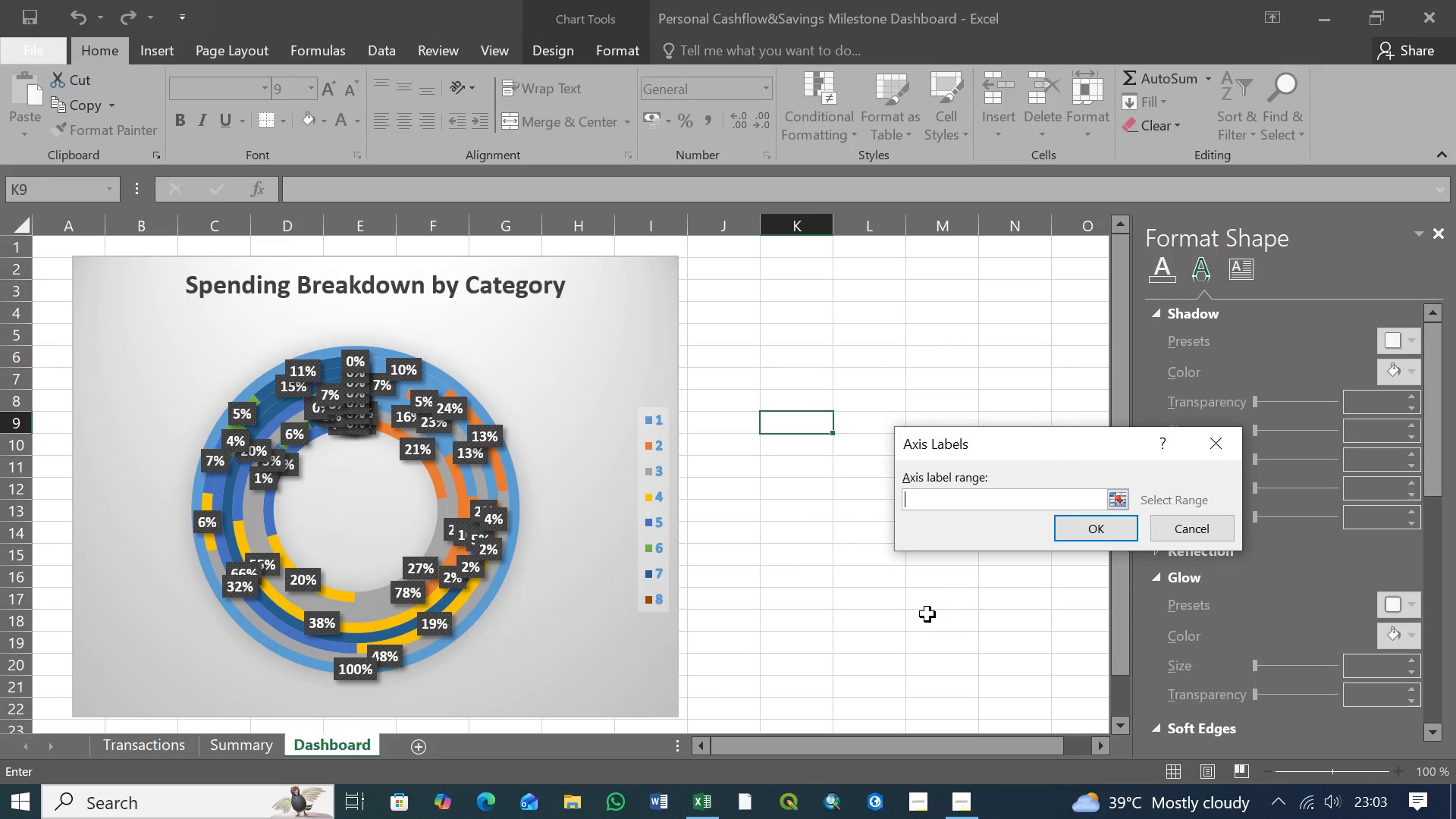 
type(Housing)
 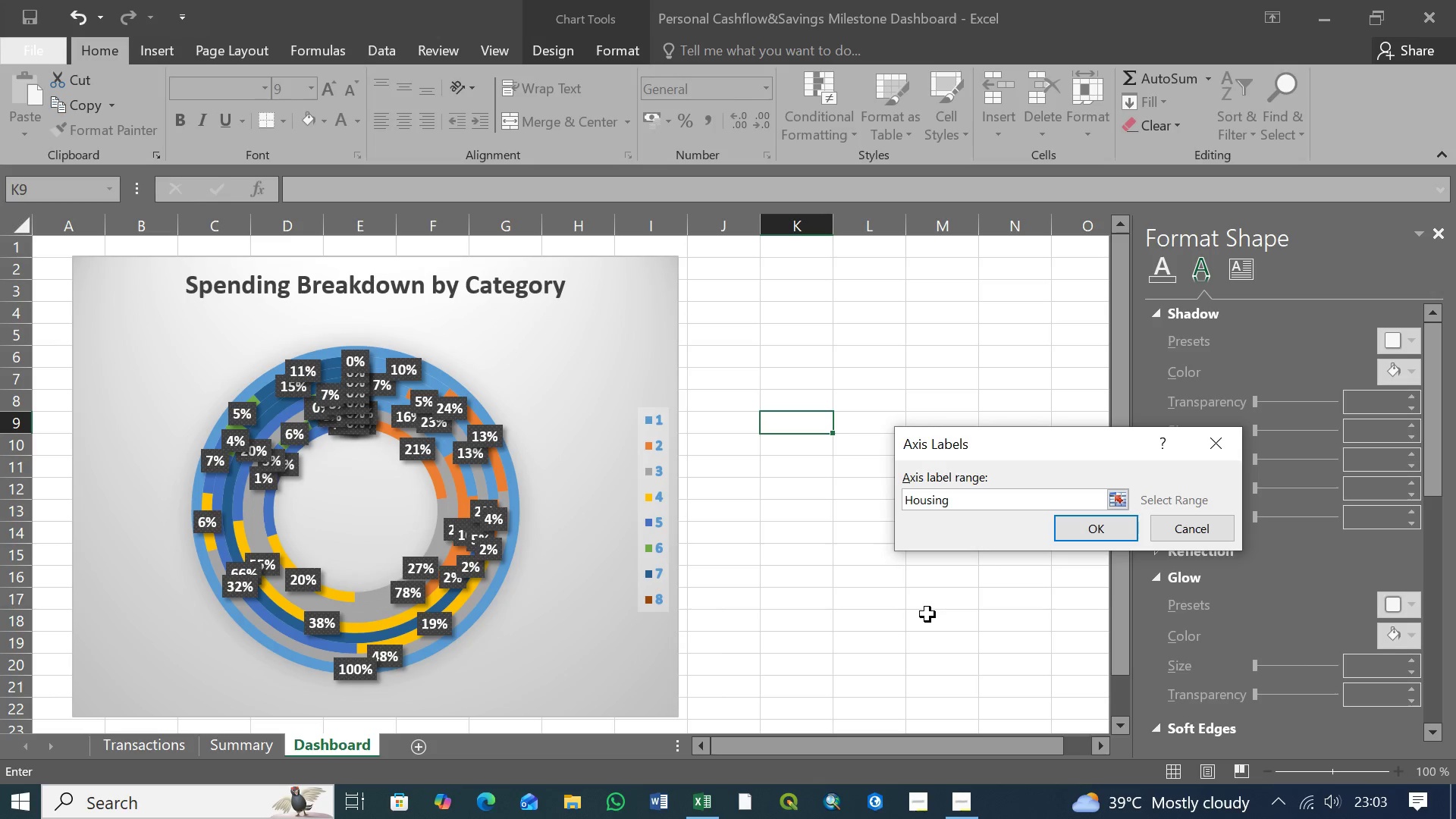 
key(Enter)
 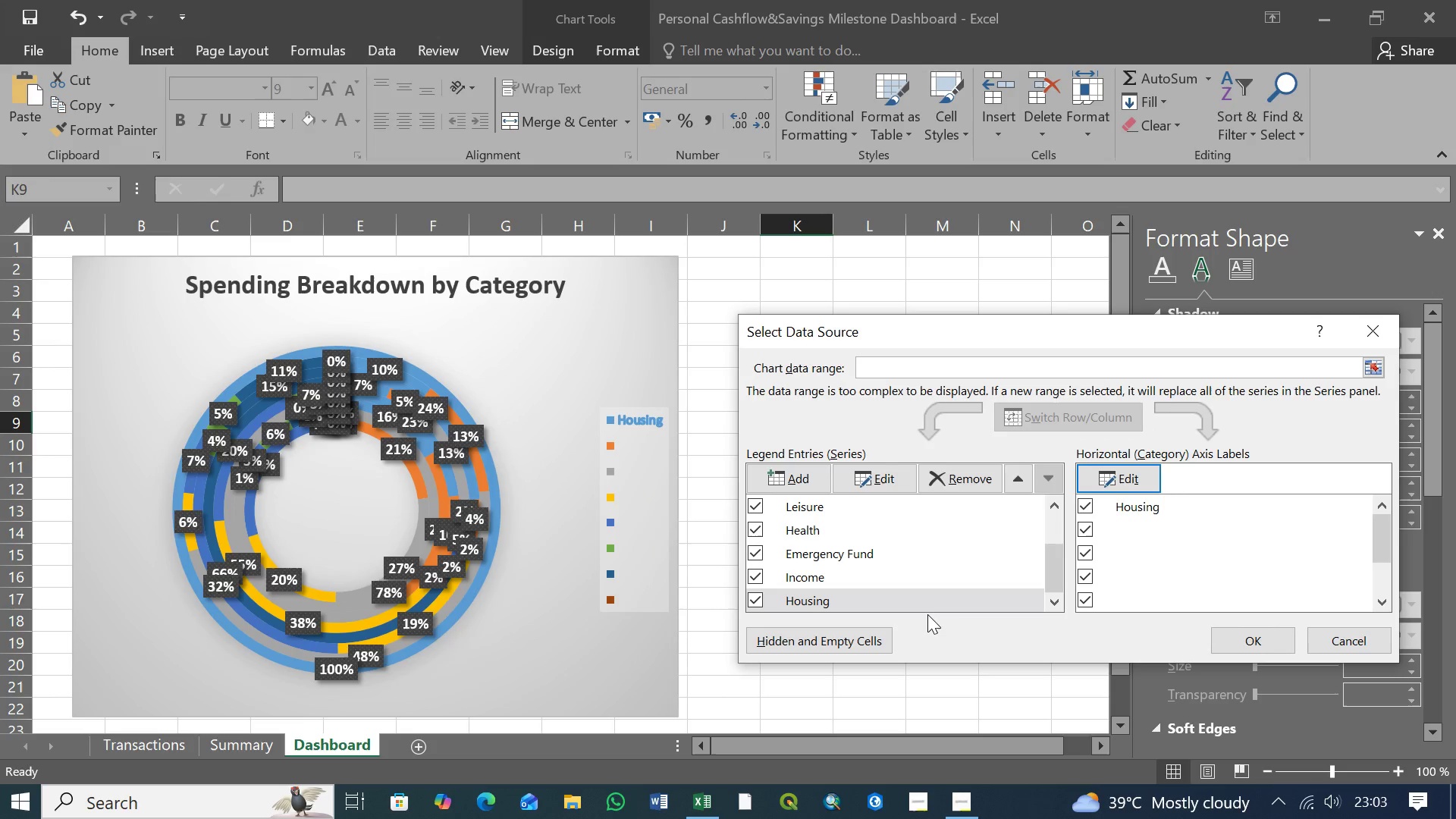 
wait(8.66)
 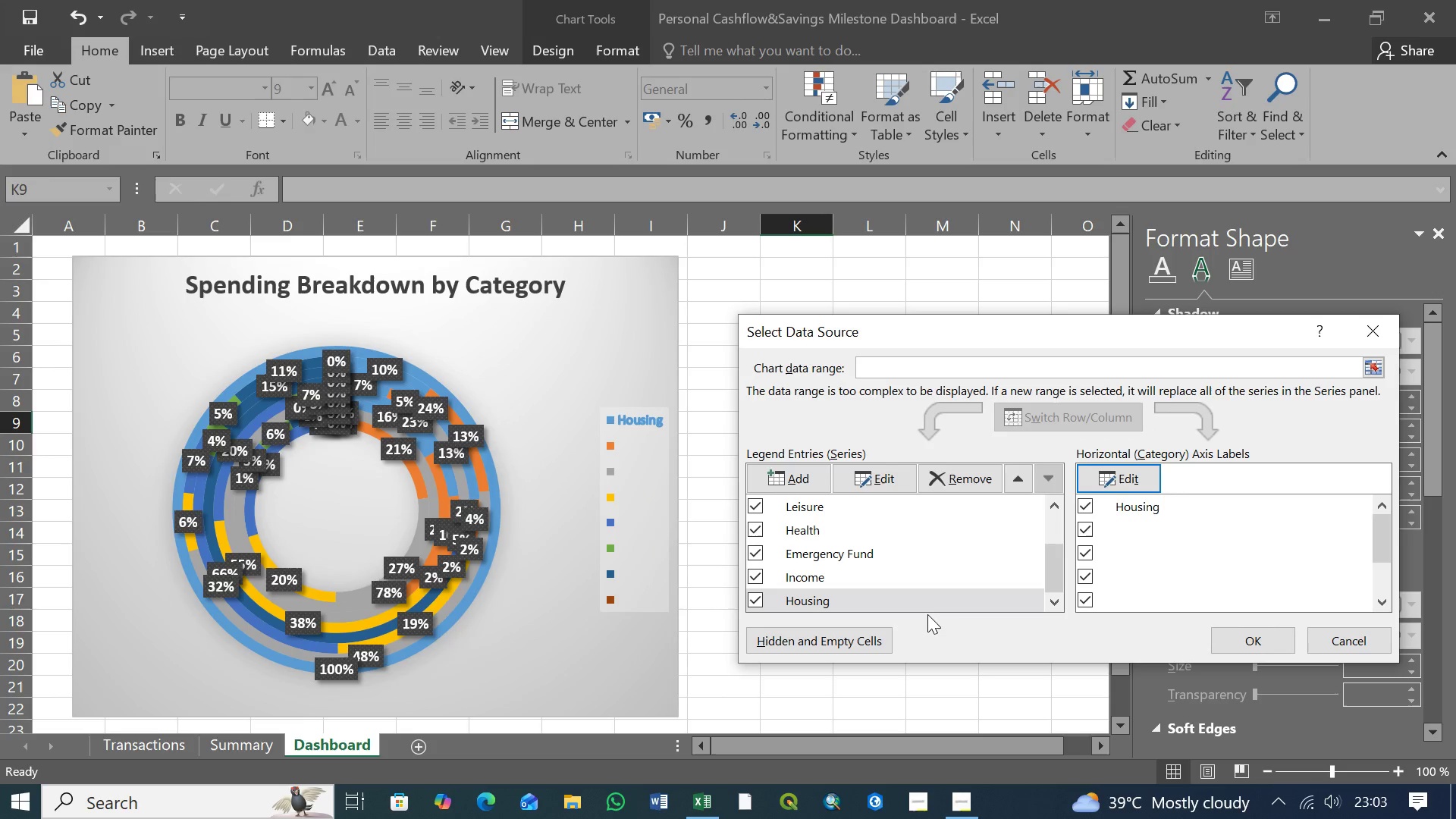 
left_click([1343, 641])
 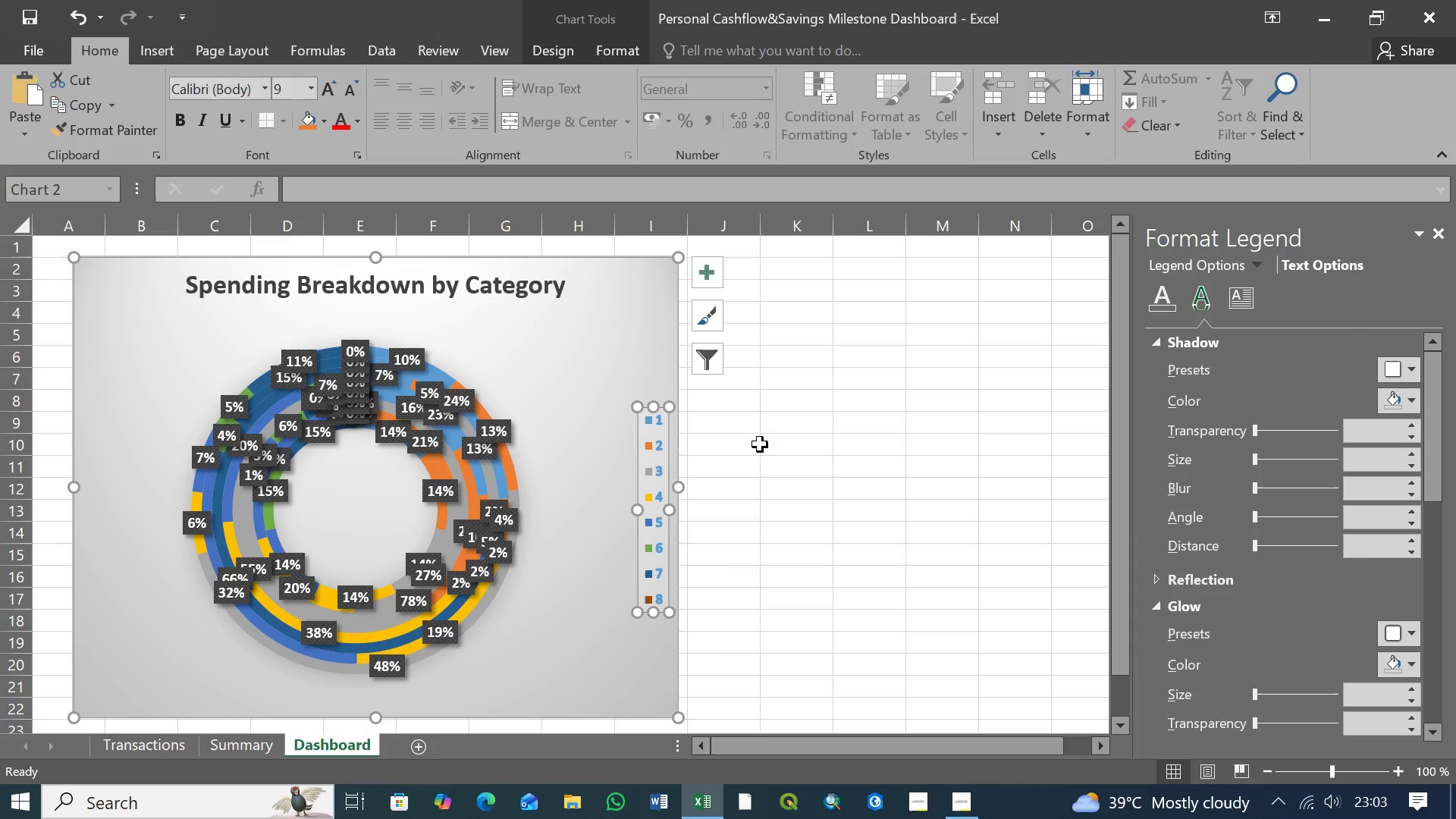 
left_click([650, 419])
 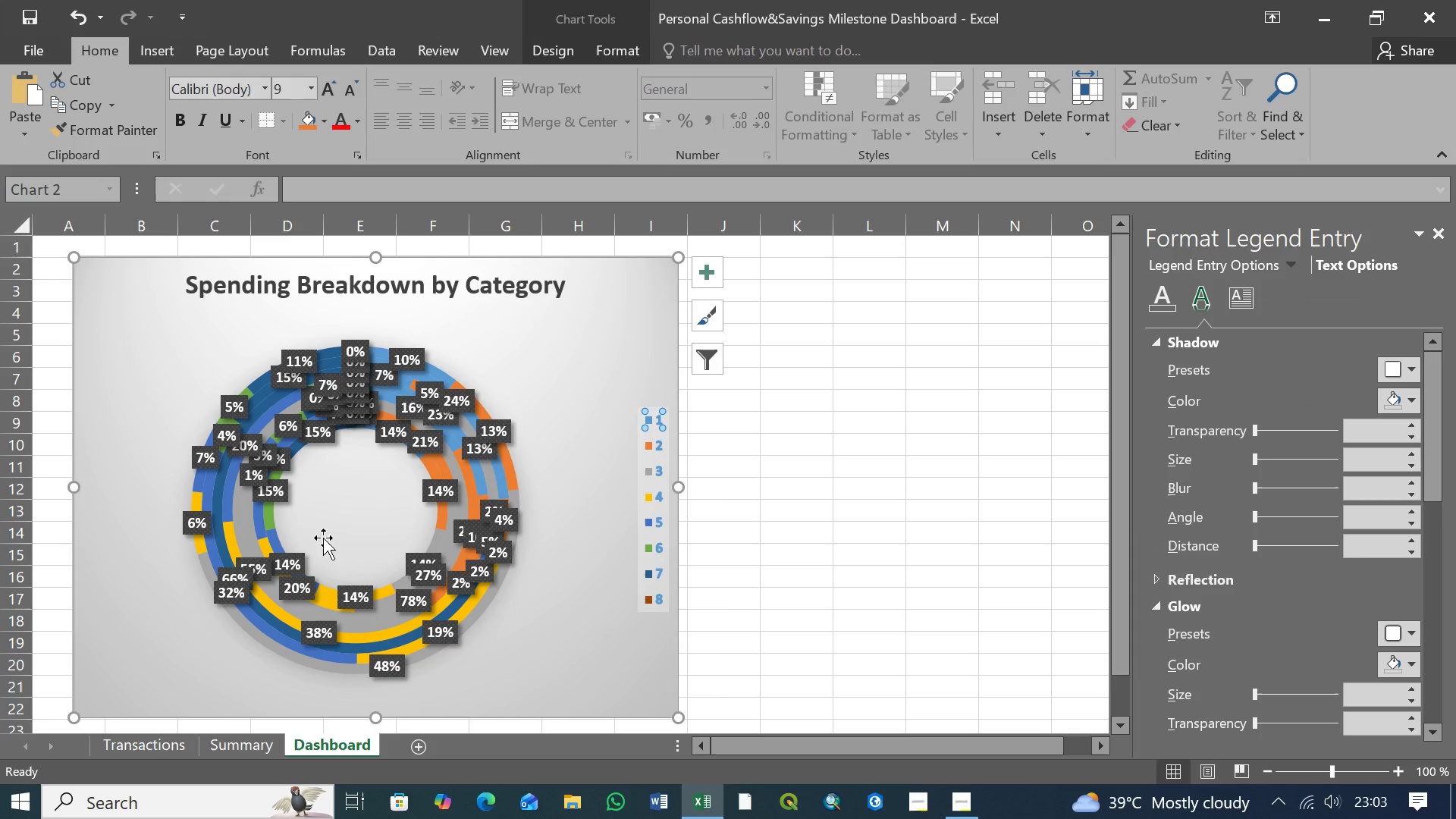 
left_click([397, 483])
 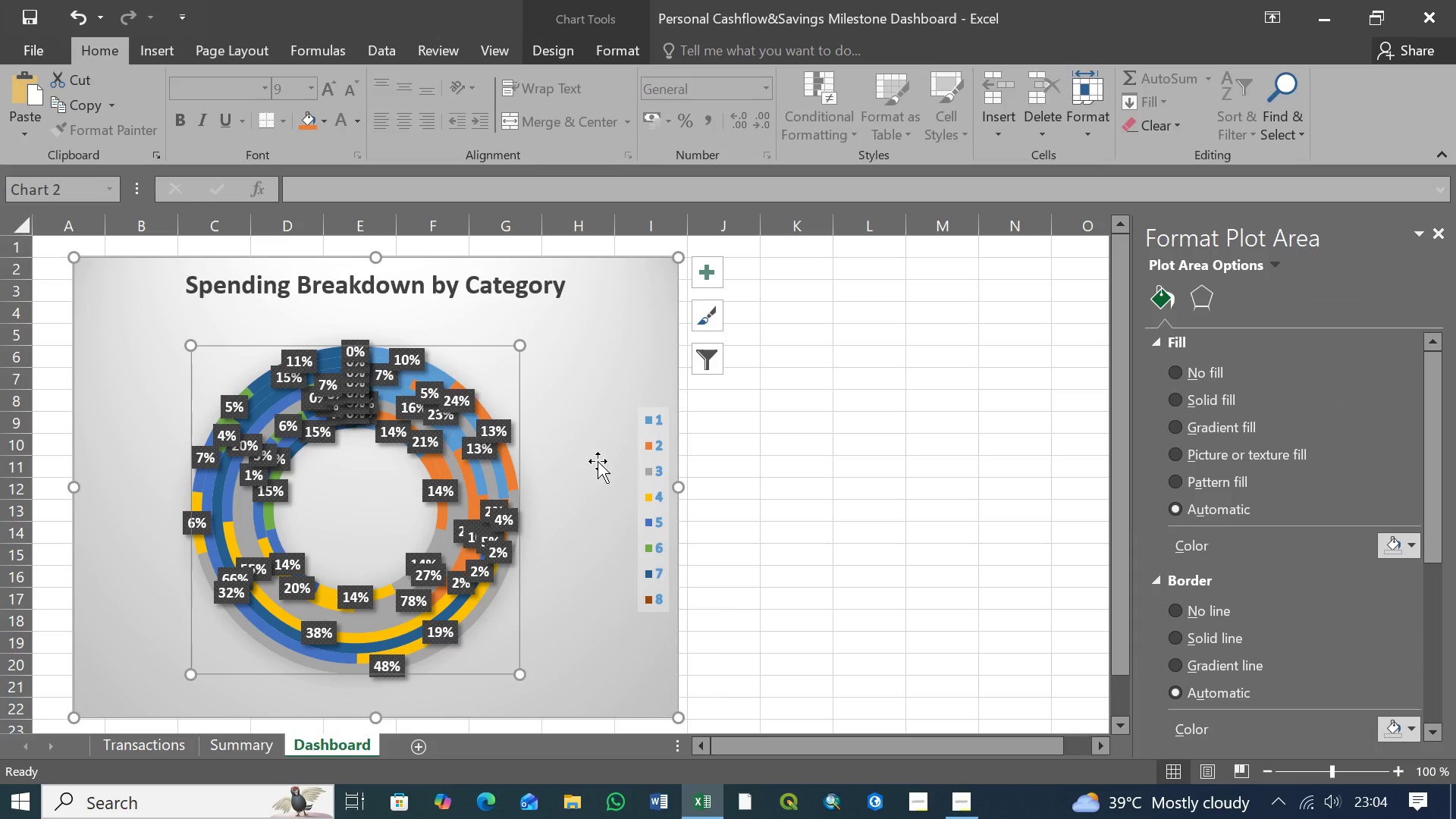 
left_click([651, 463])
 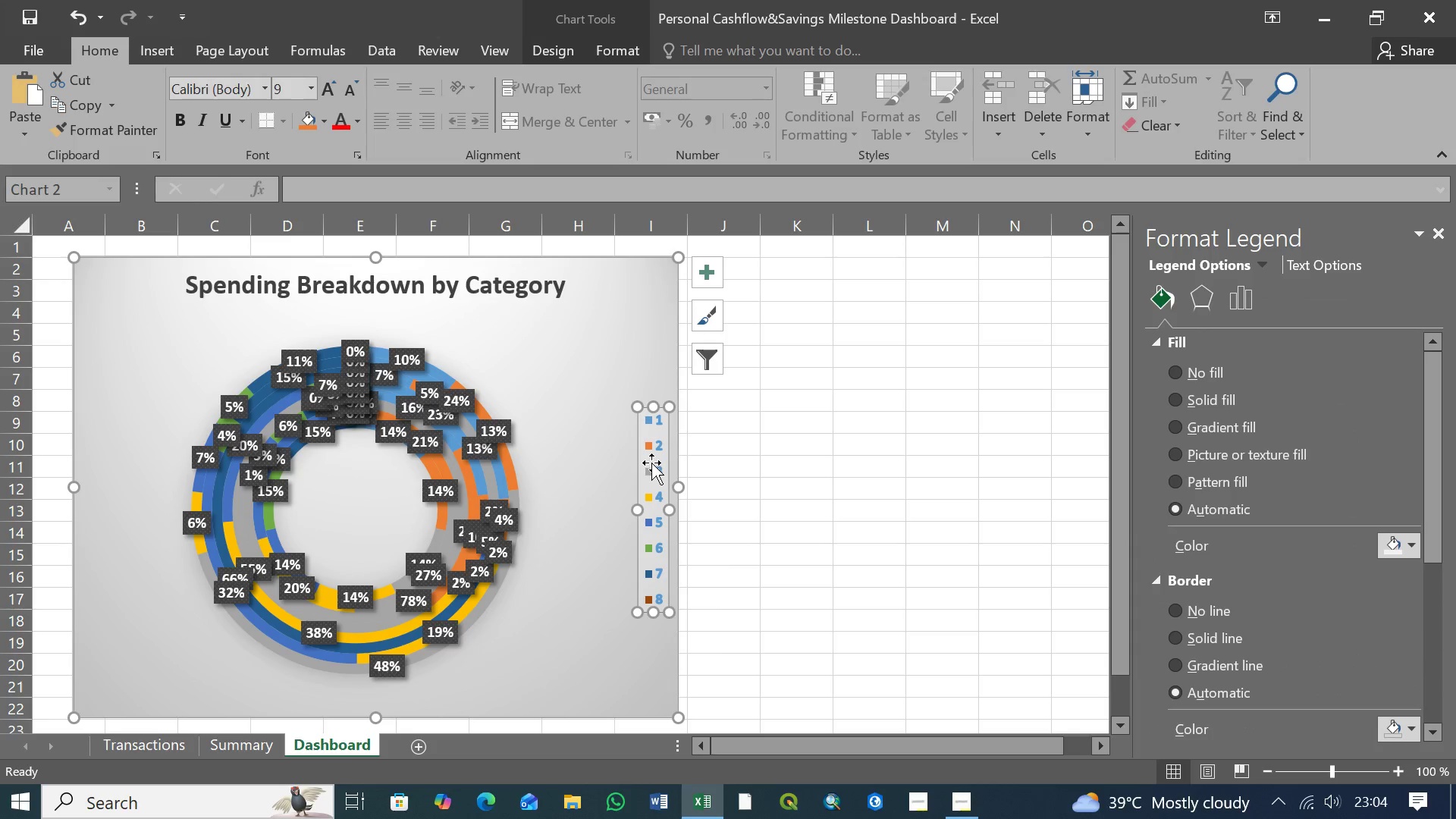 
right_click([651, 463])
 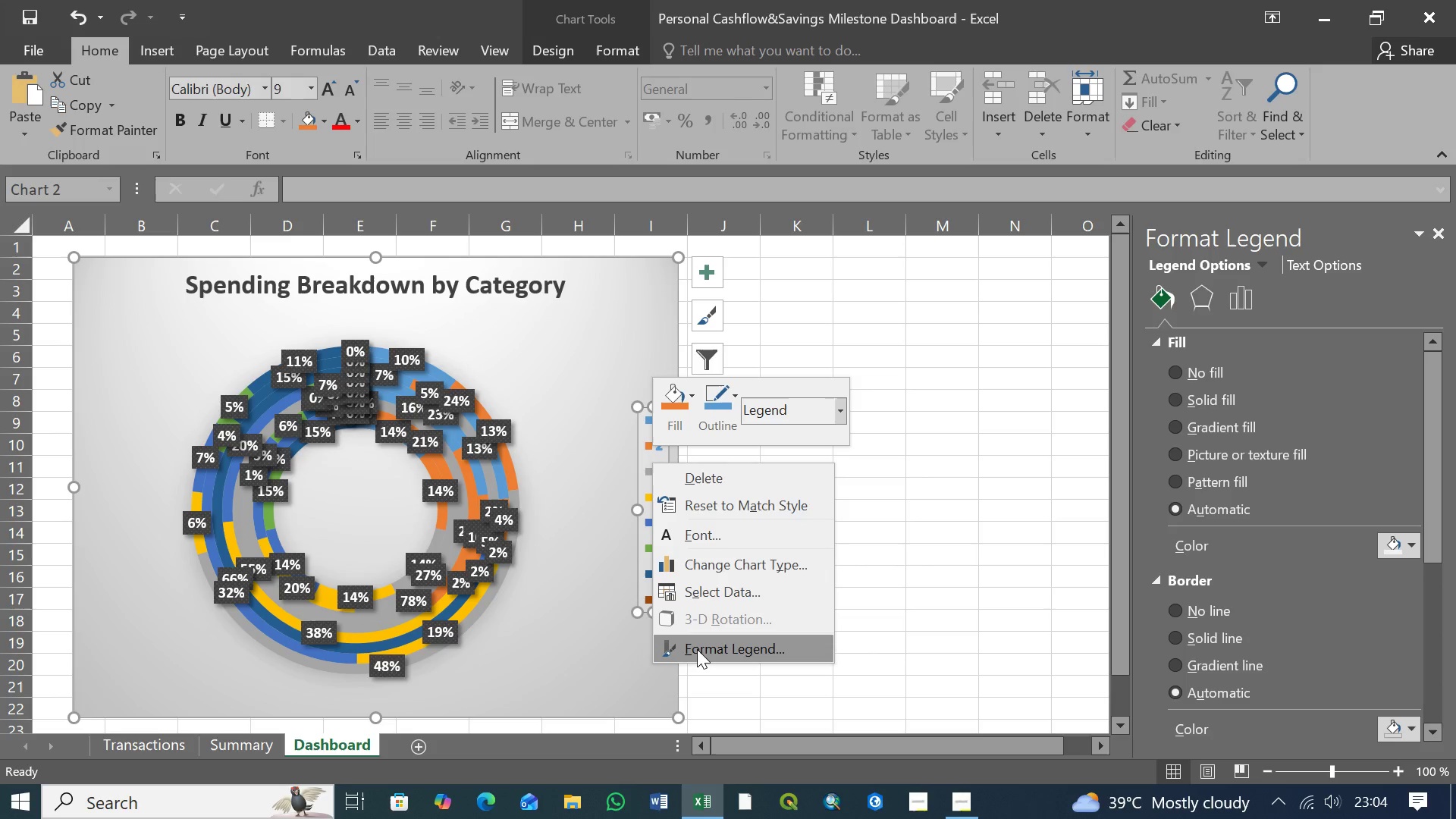 
left_click([697, 649])
 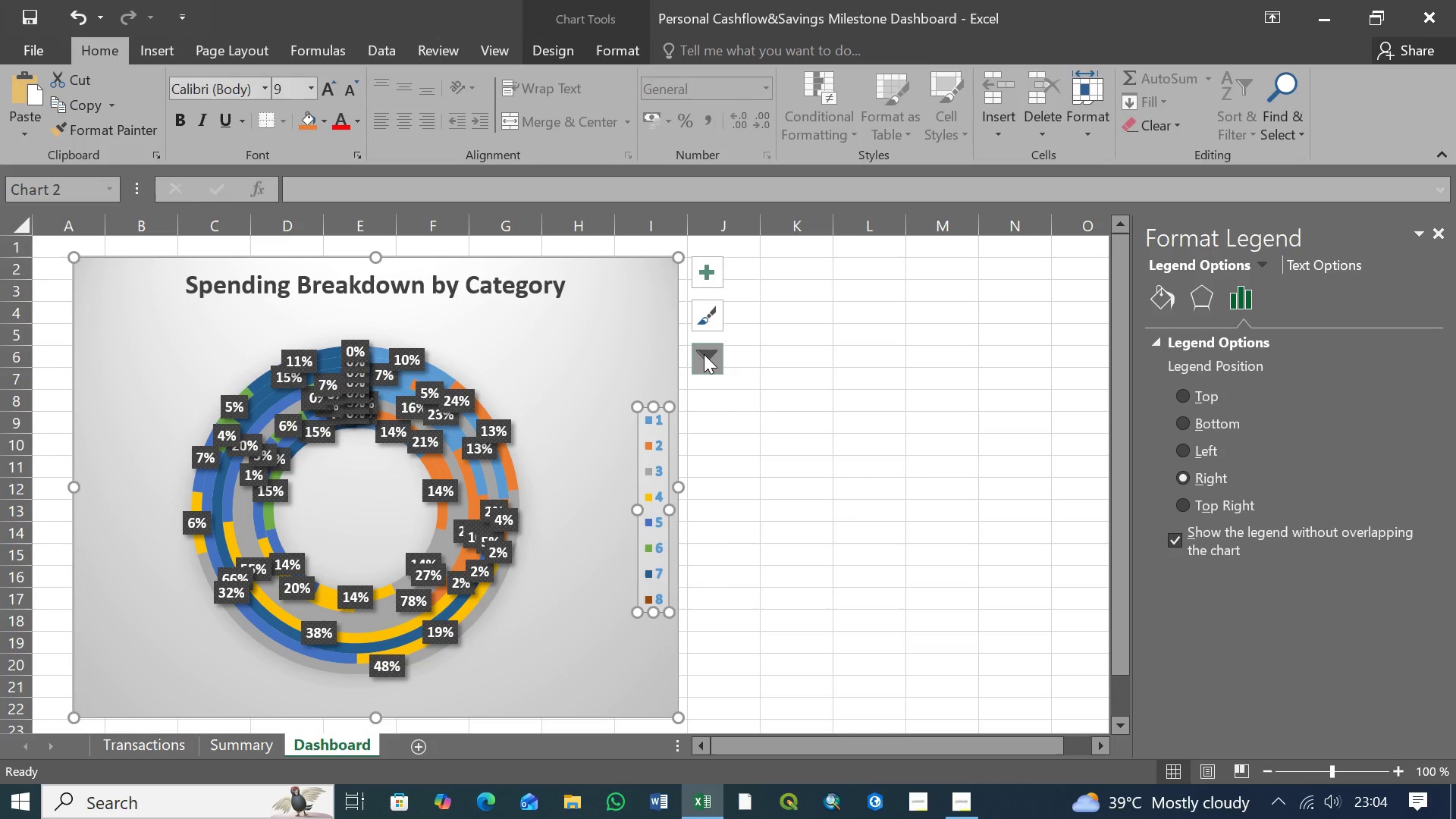 
left_click([704, 354])
 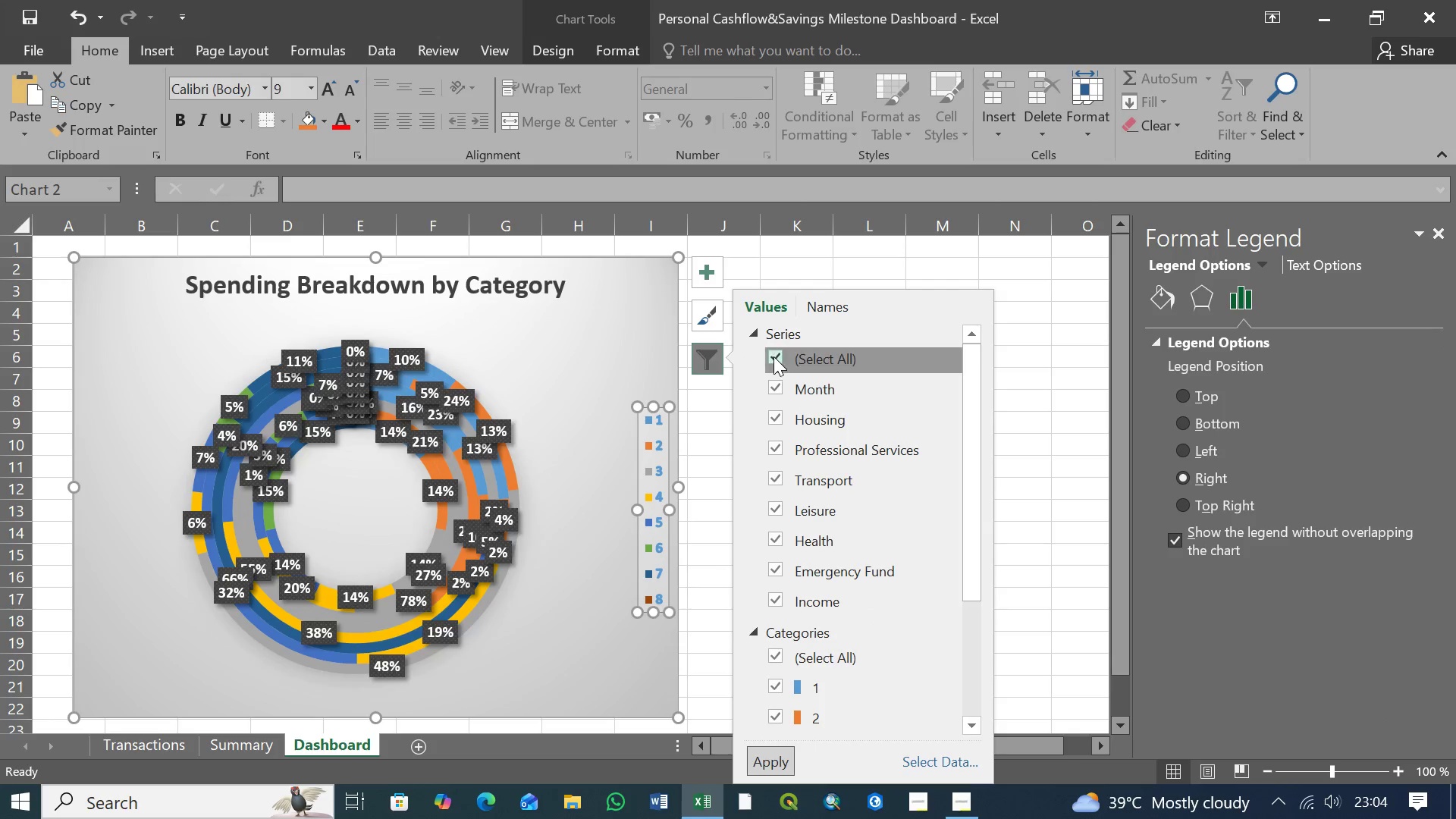 
left_click([774, 356])
 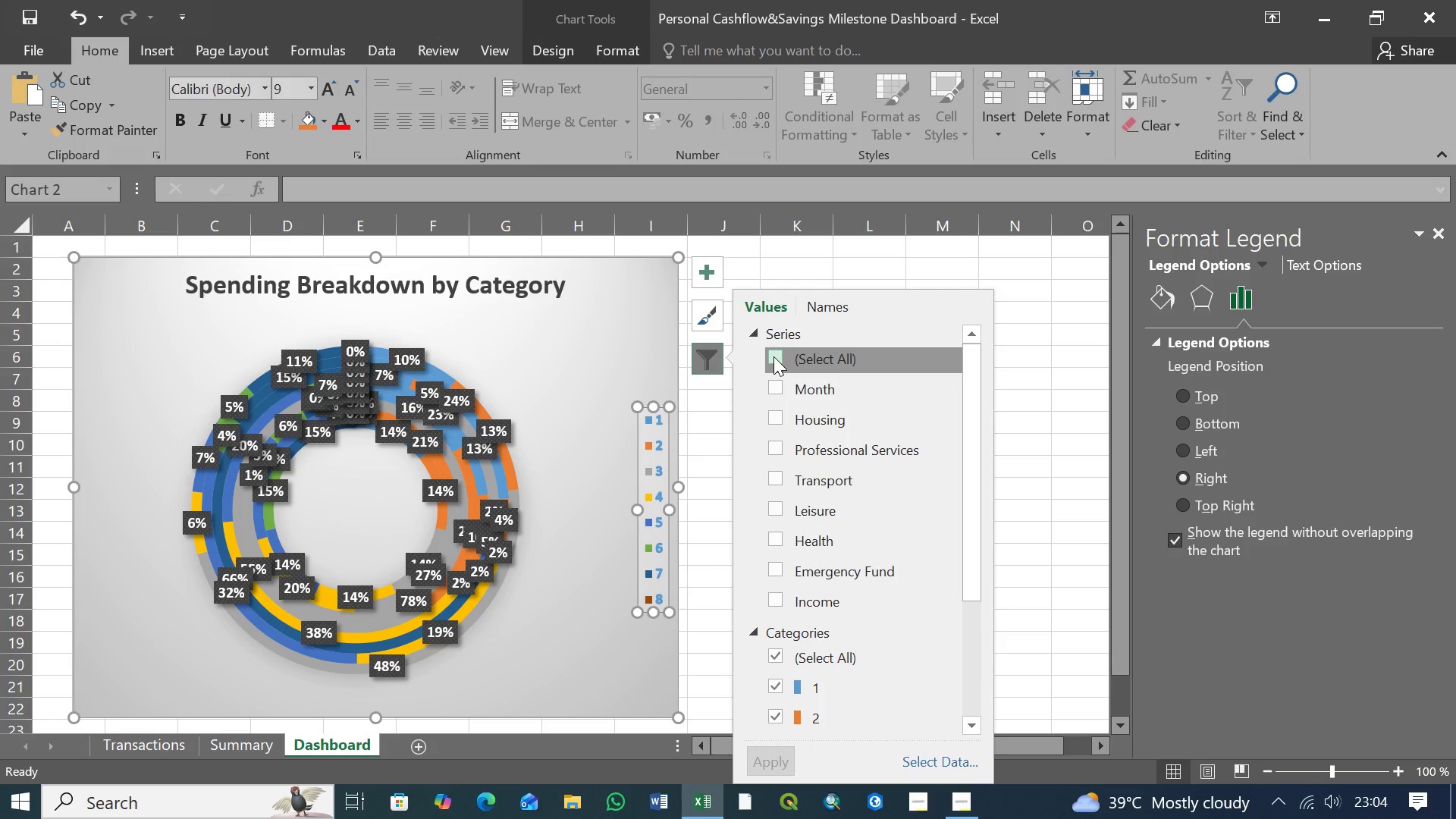 
left_click([774, 356])
 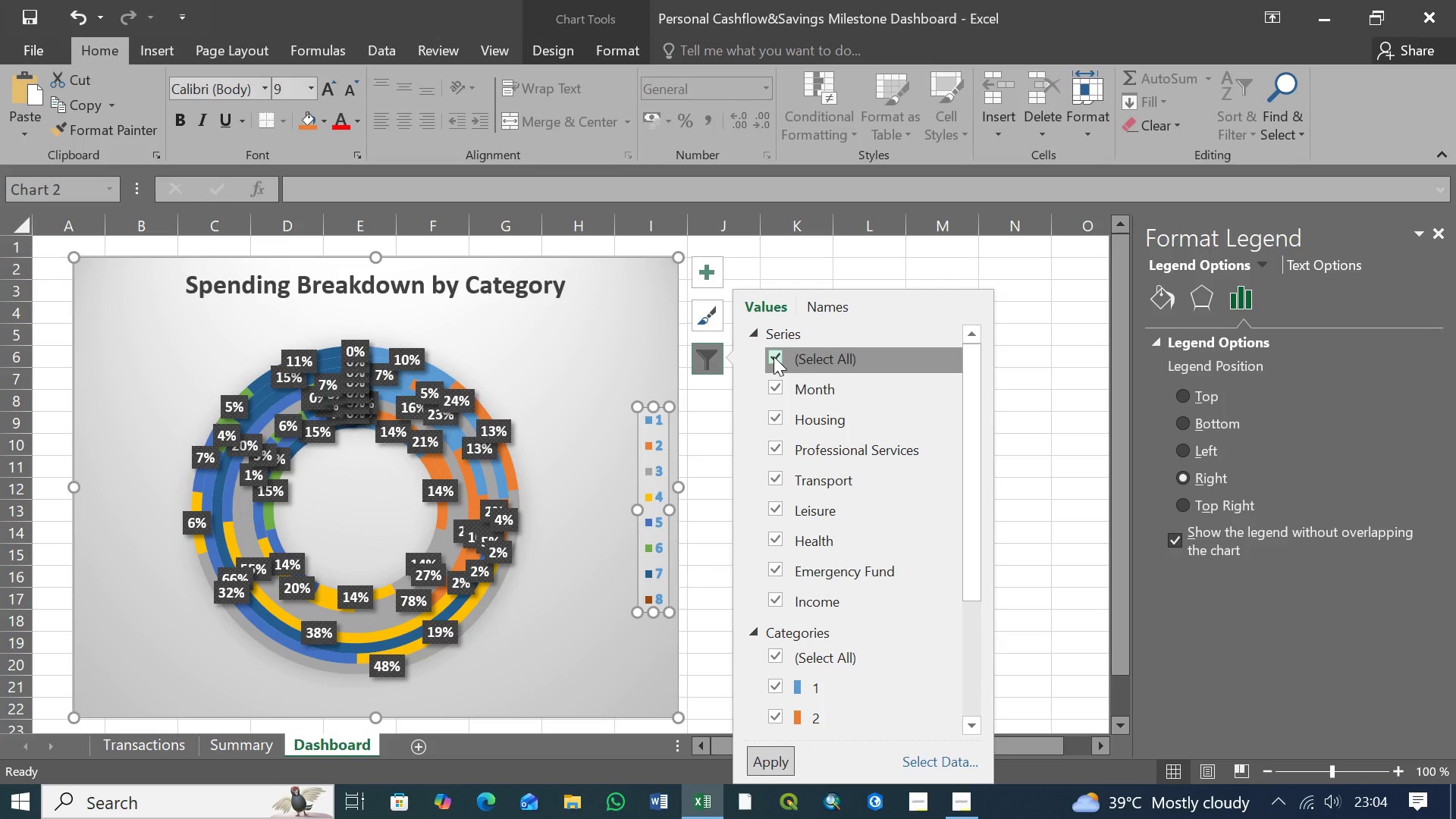 
left_click([774, 356])
 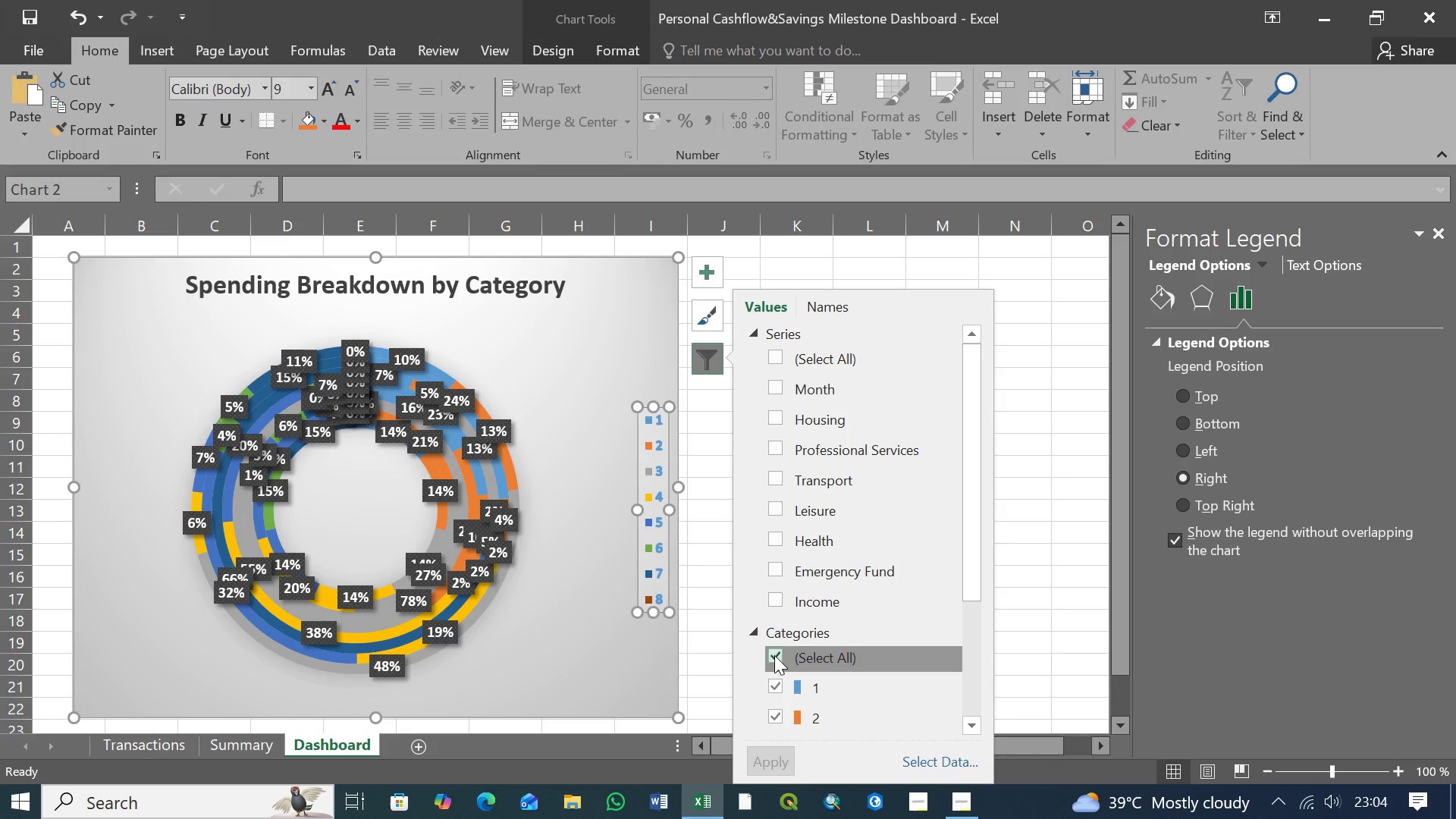 
left_click([774, 655])
 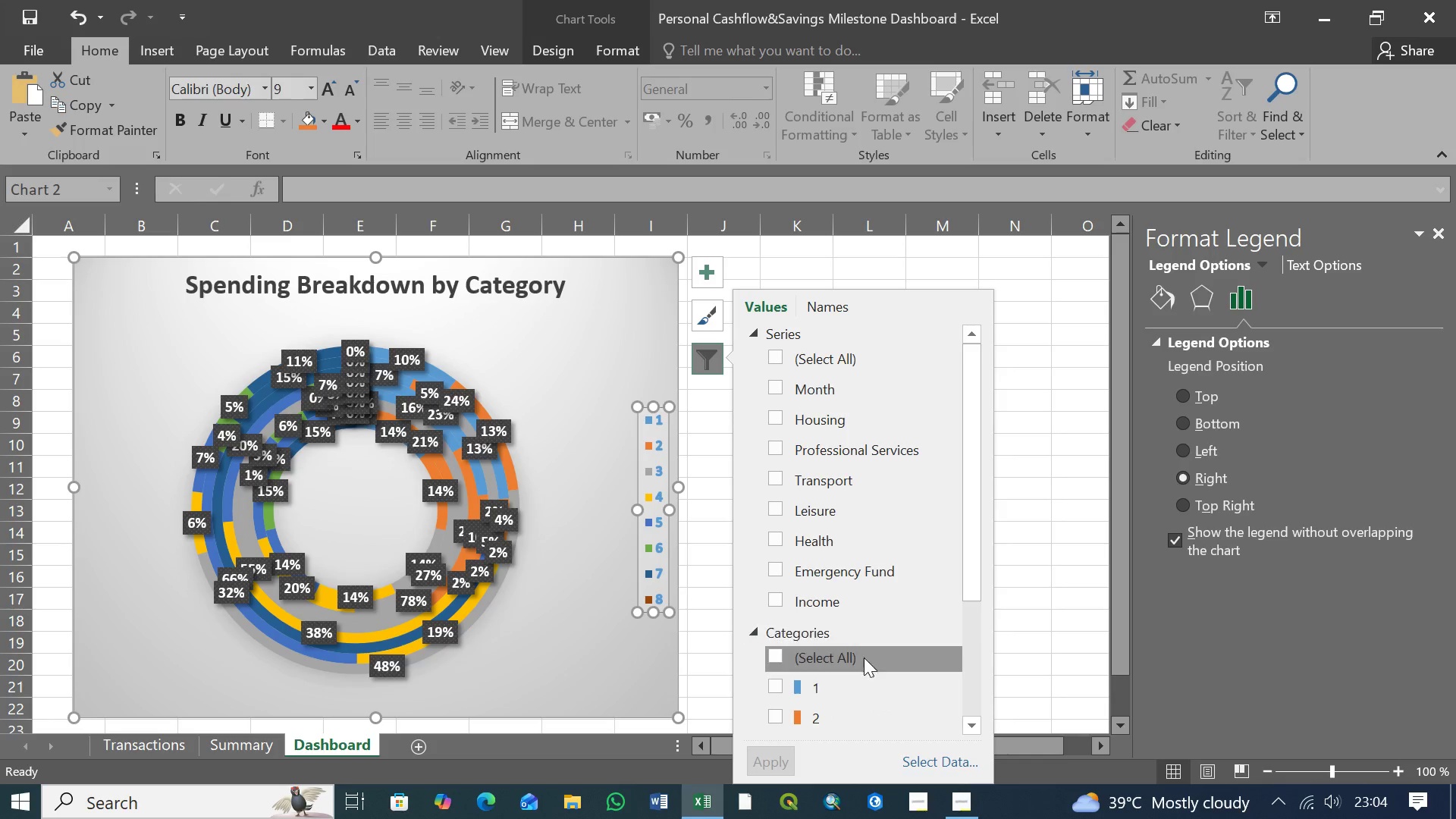 
wait(8.08)
 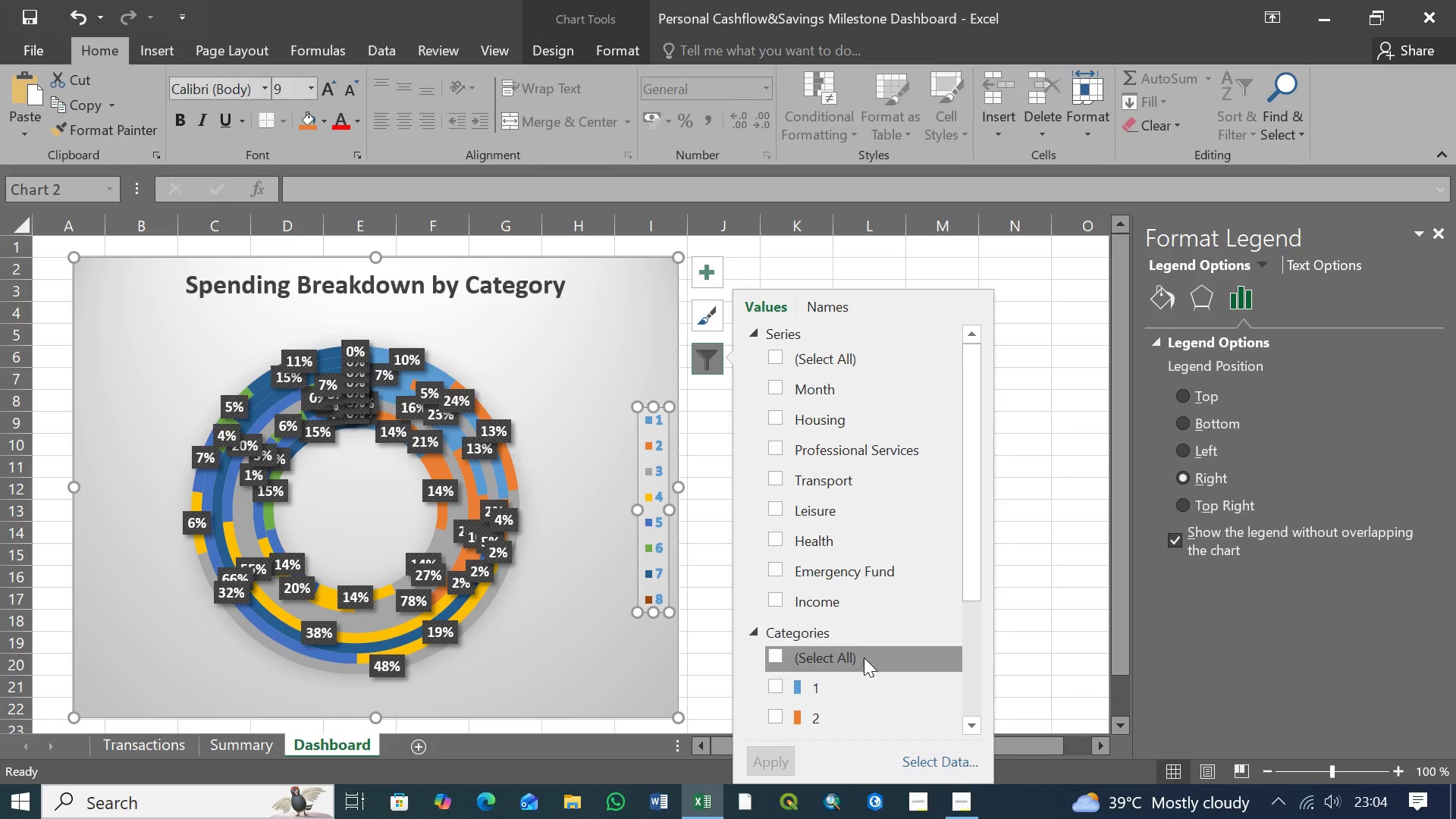 
left_click([797, 362])
 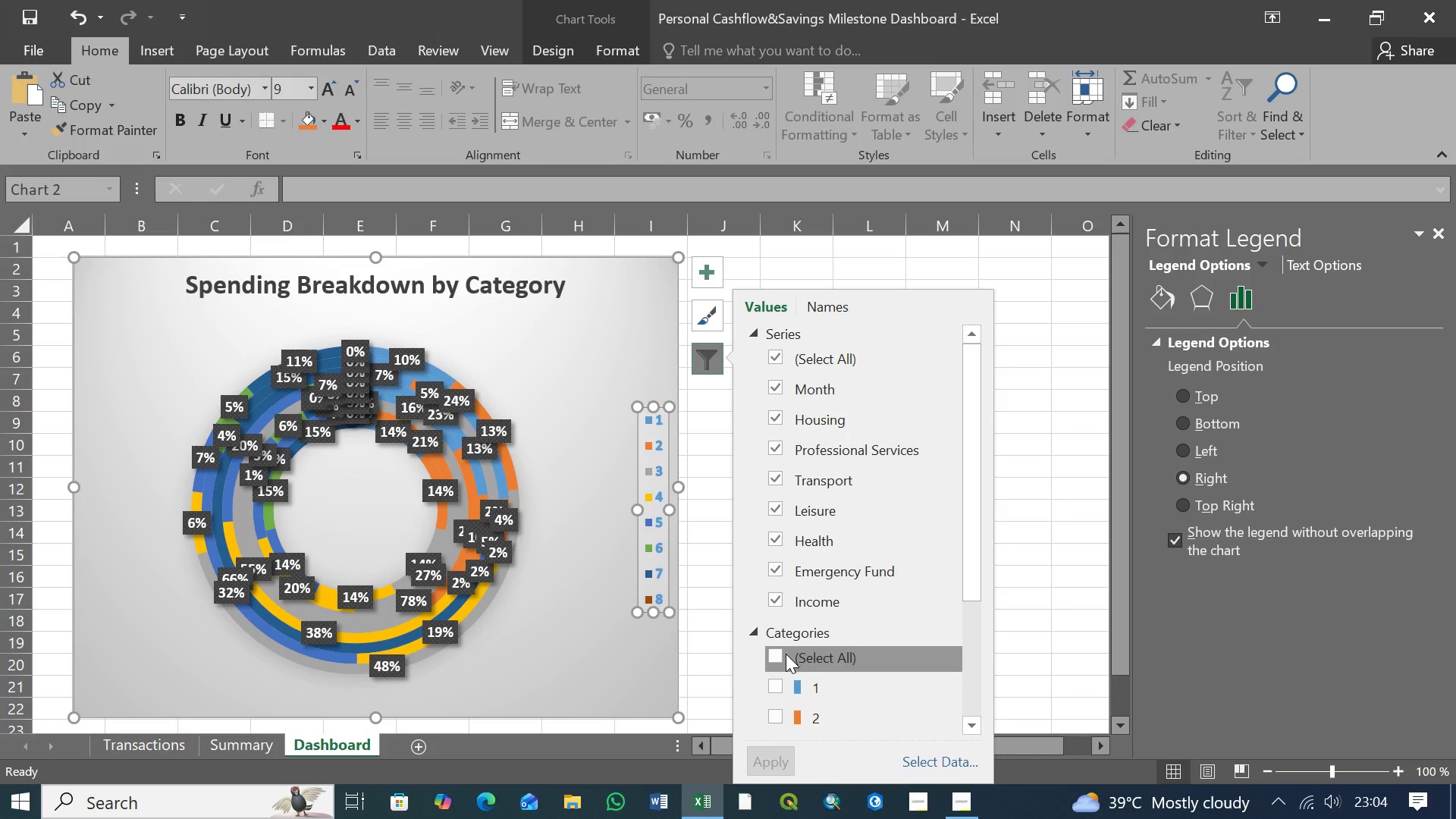 
left_click([785, 661])
 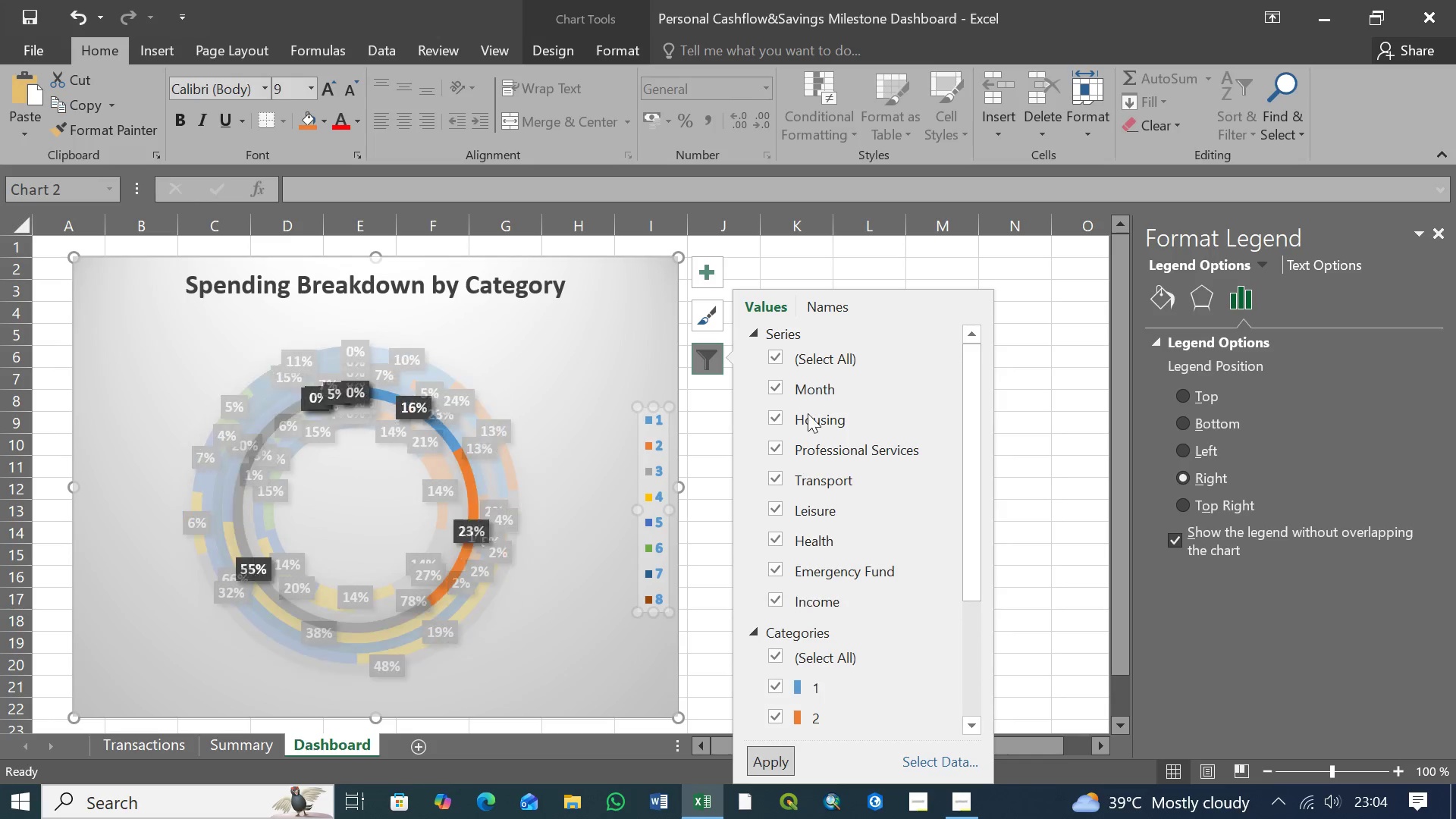 
wait(12.99)
 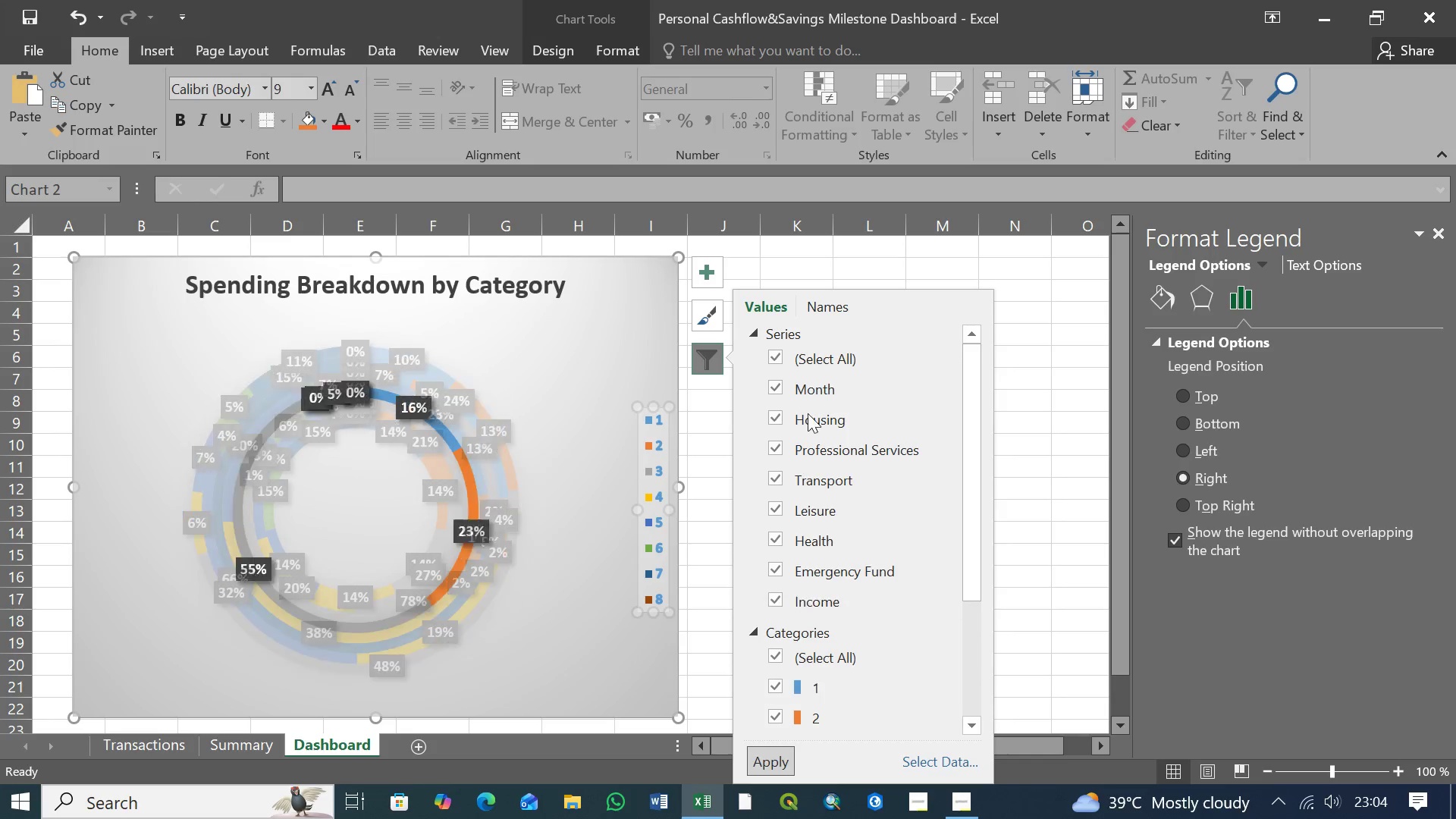 
mouse_move([813, 424])
 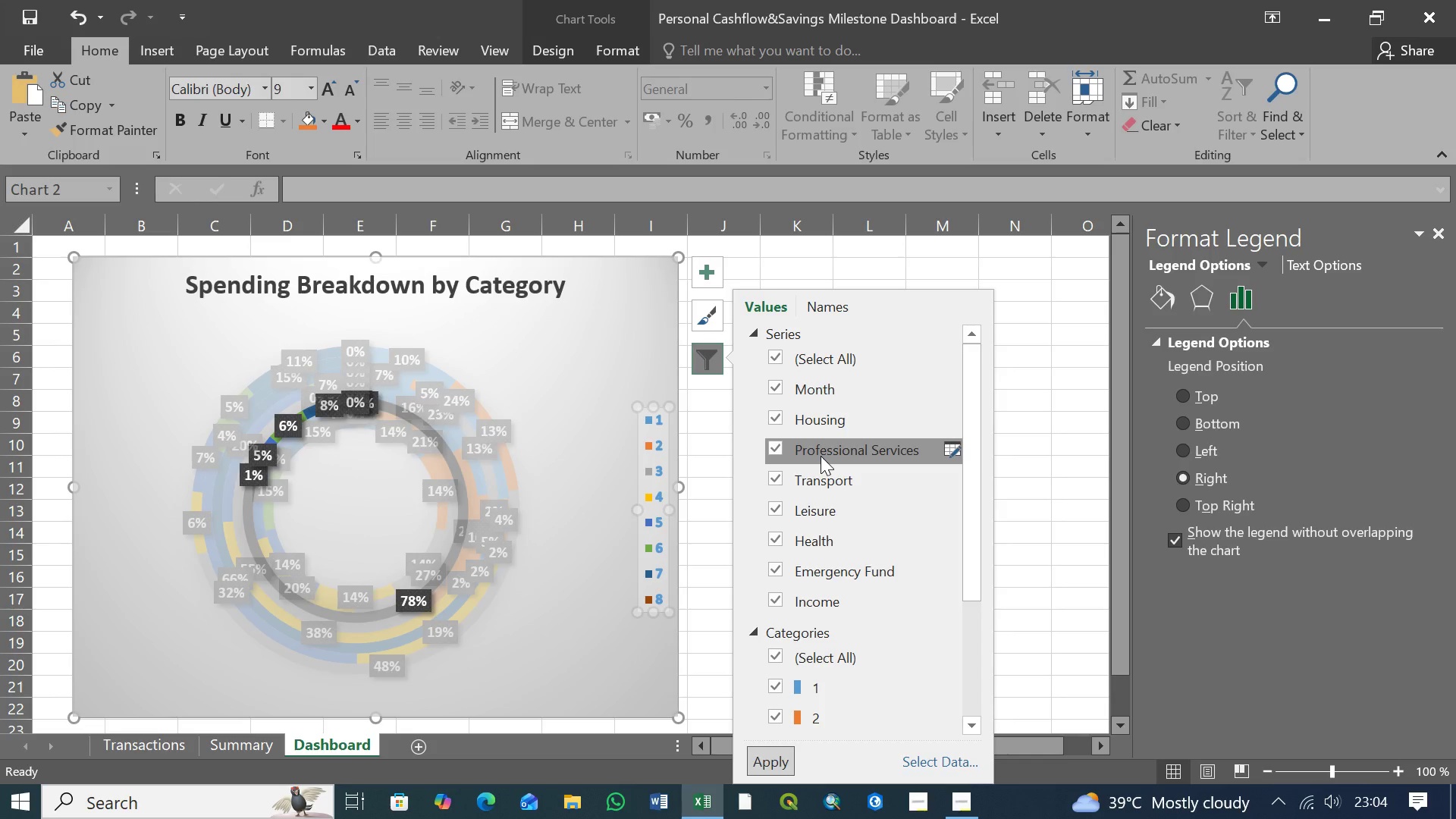 
wait(8.62)
 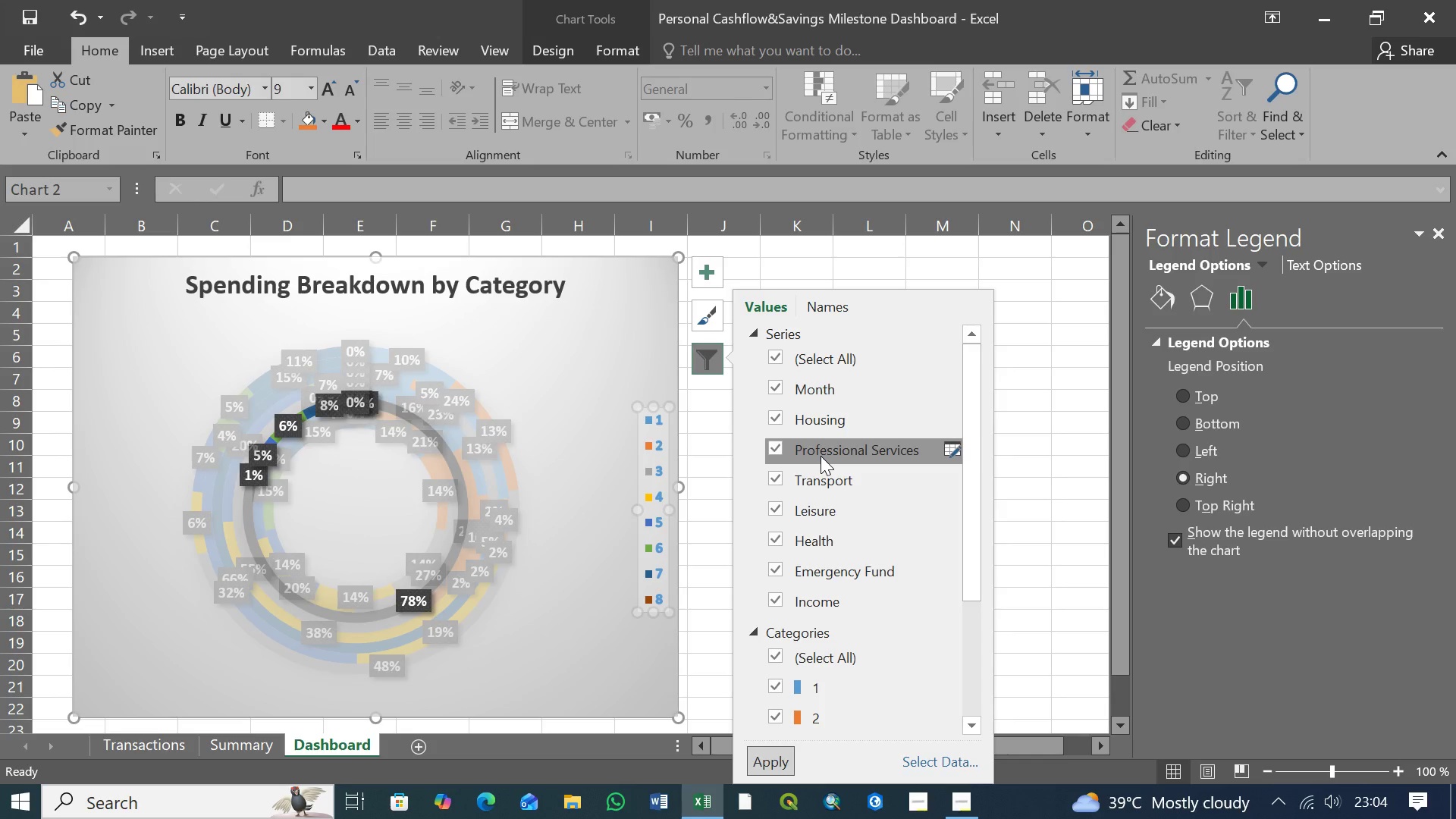 
left_click([655, 421])
 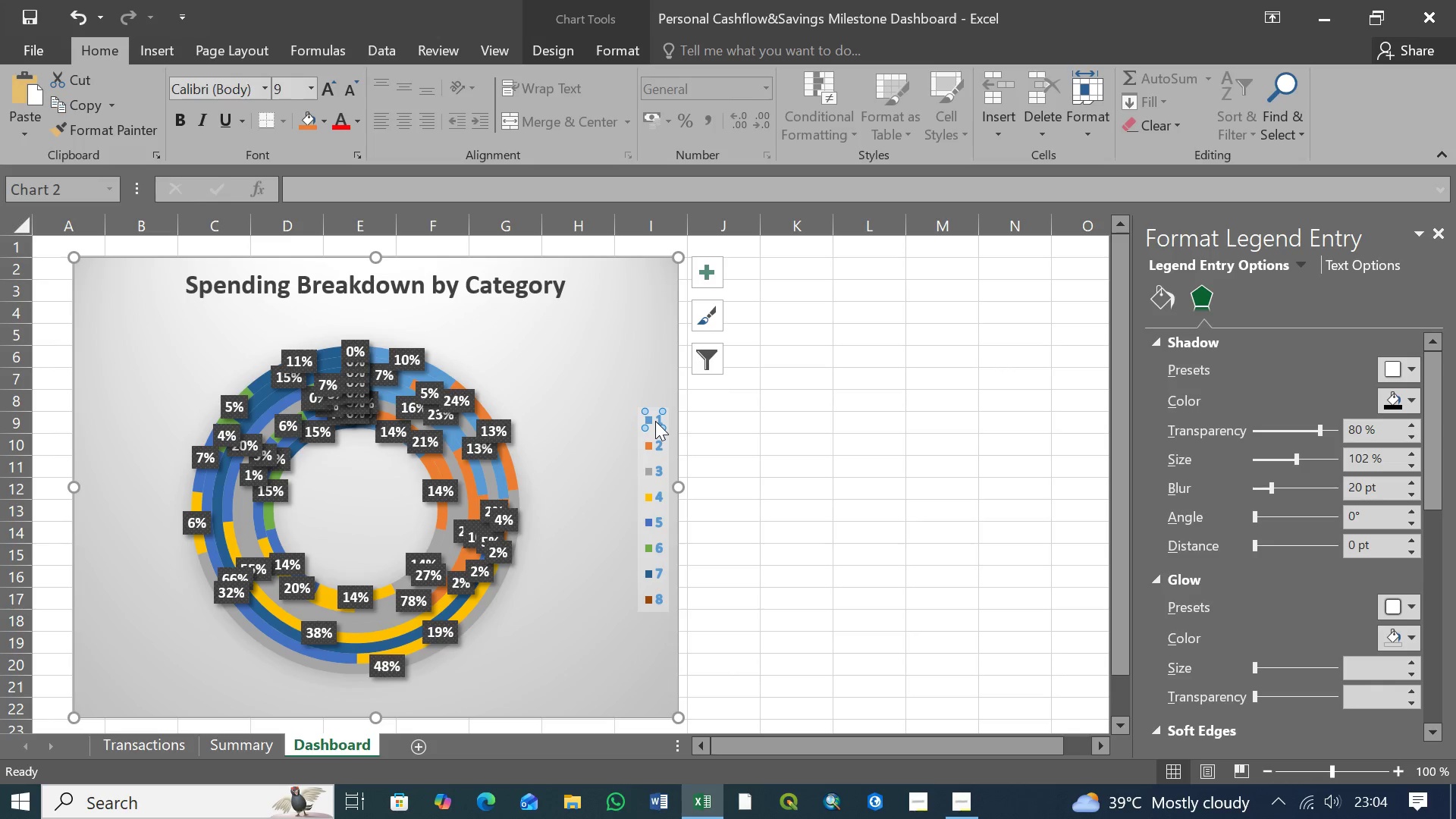 
left_click([657, 446])
 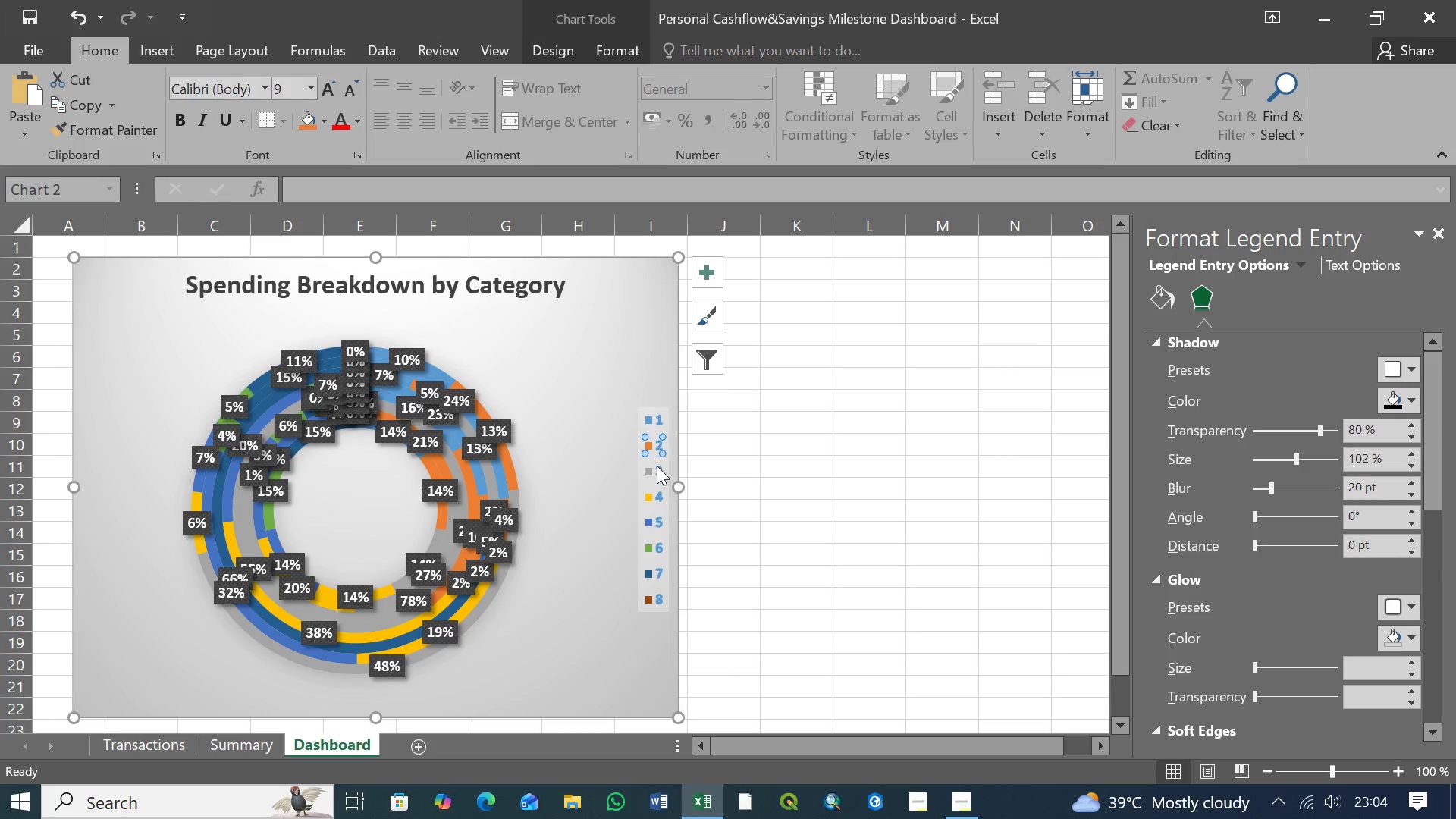 
left_click([654, 471])
 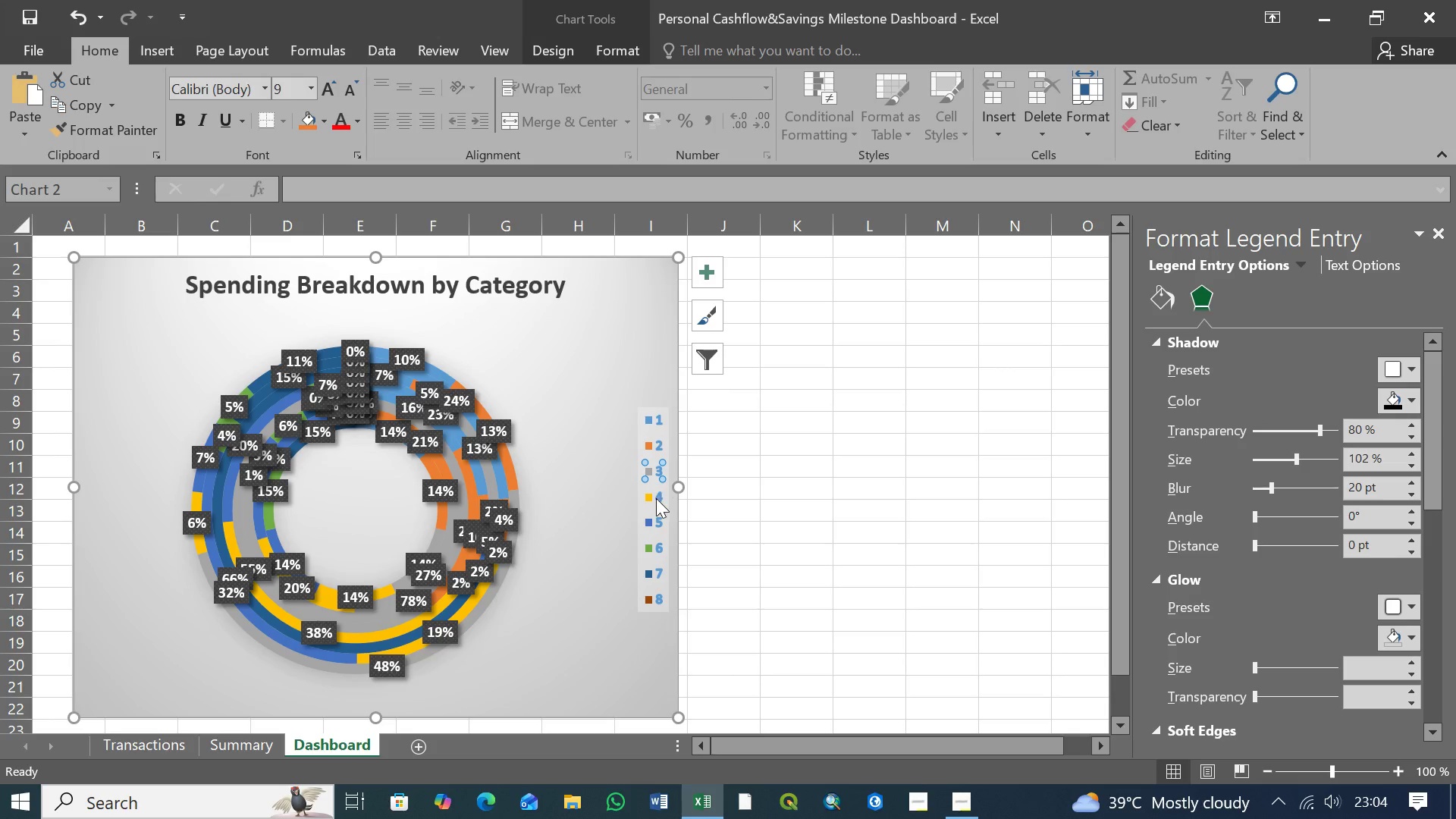 
left_click([656, 498])
 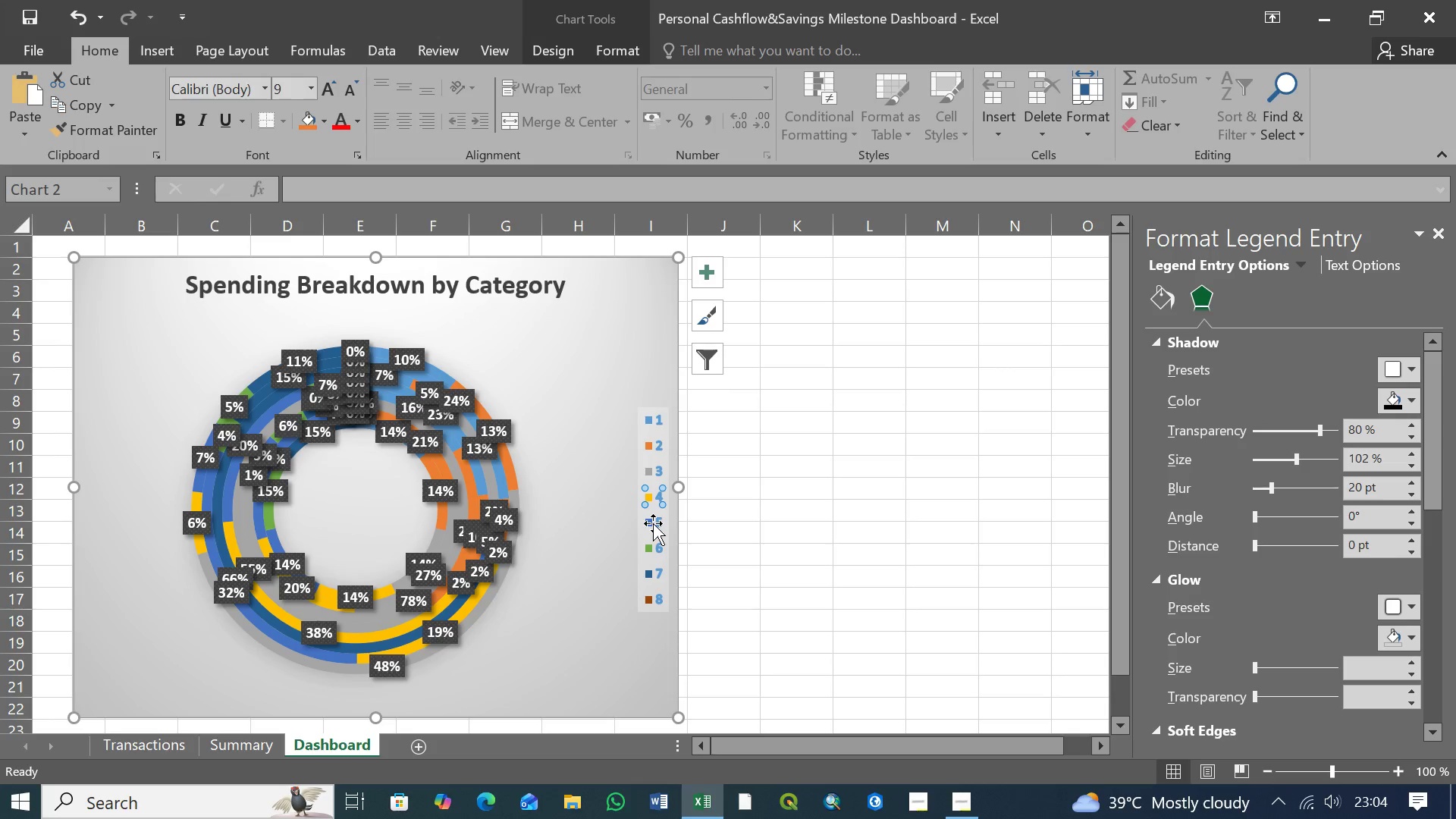 
left_click([653, 523])
 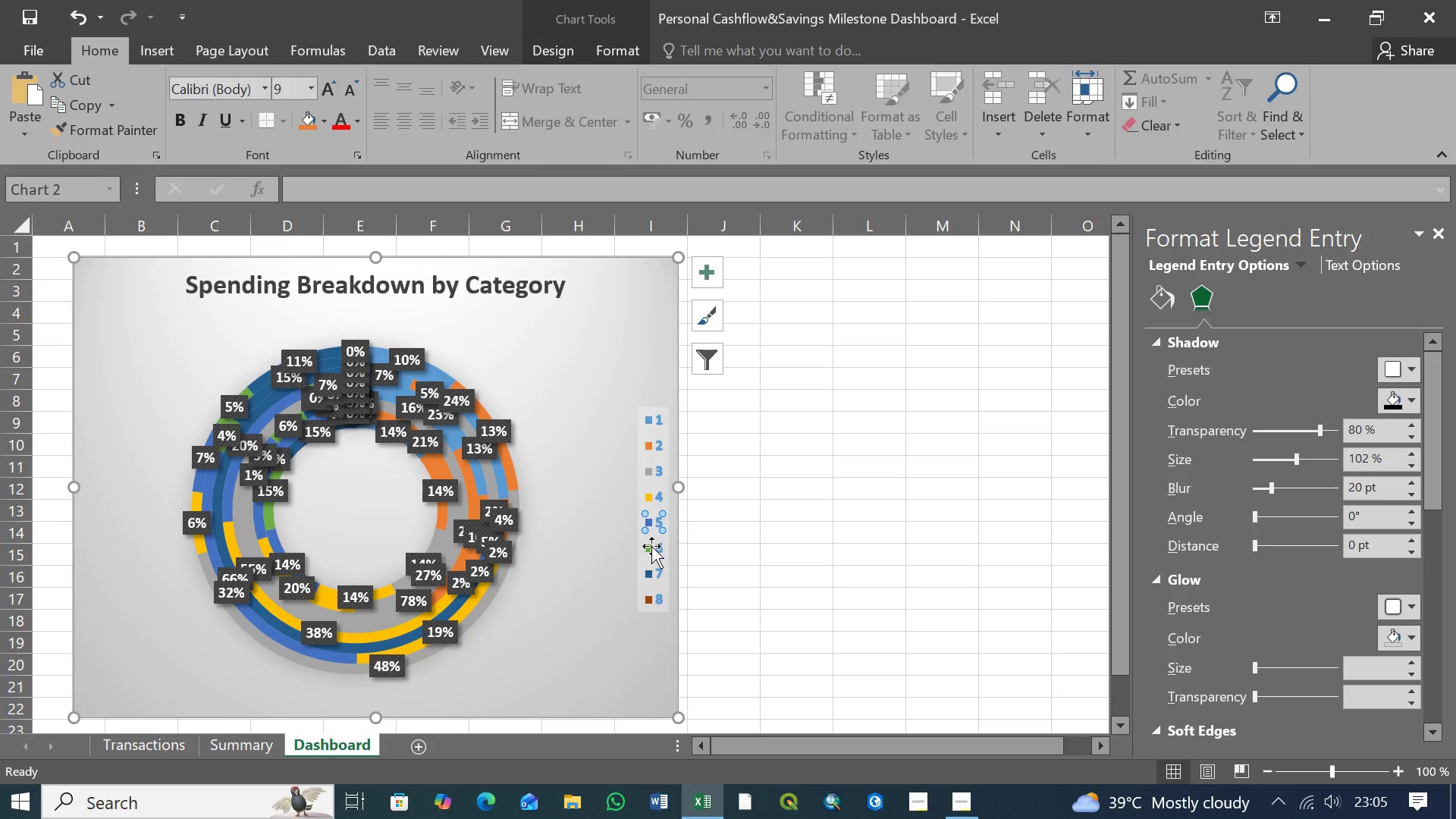 
left_click([651, 546])
 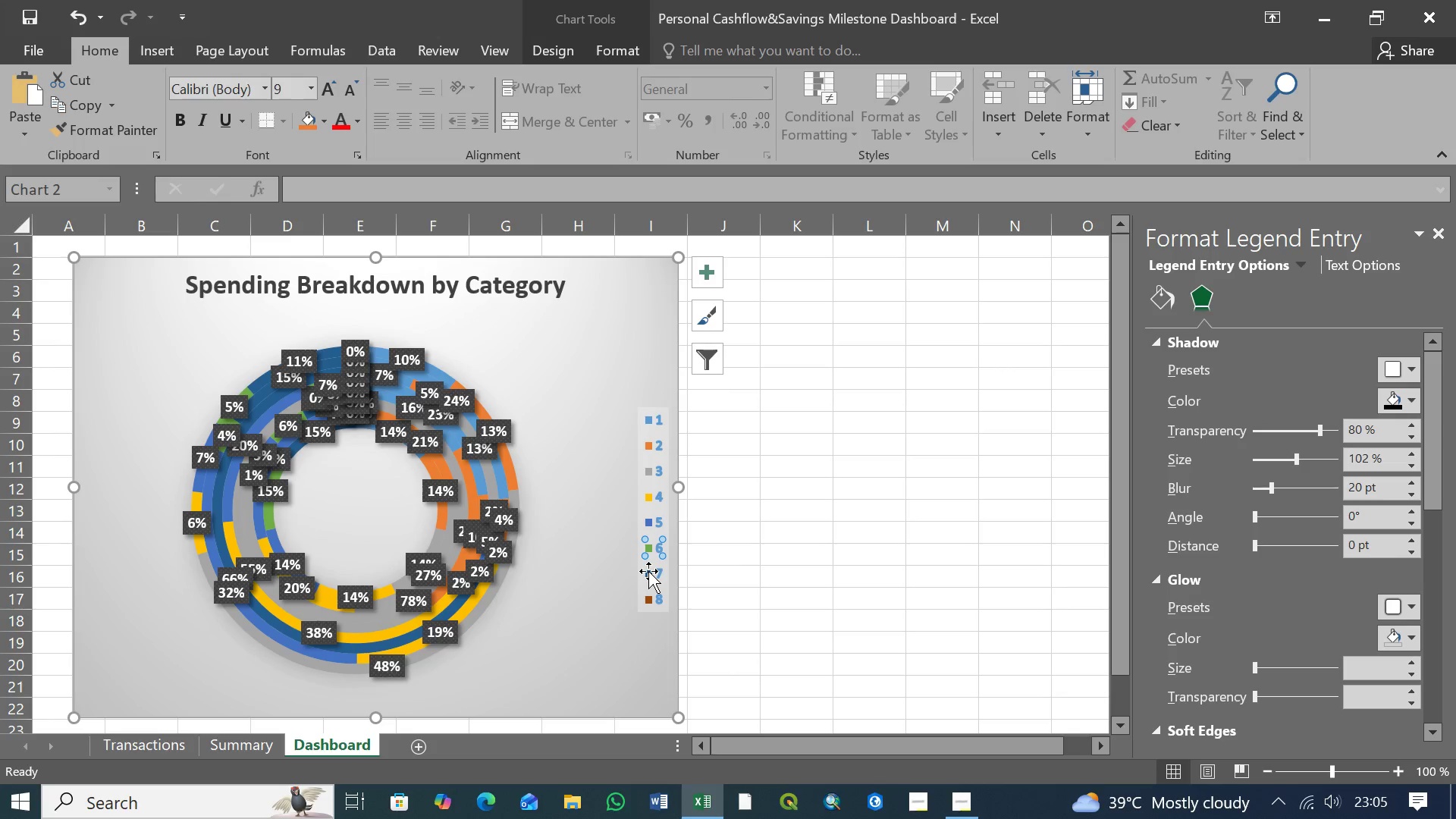 
left_click([648, 571])
 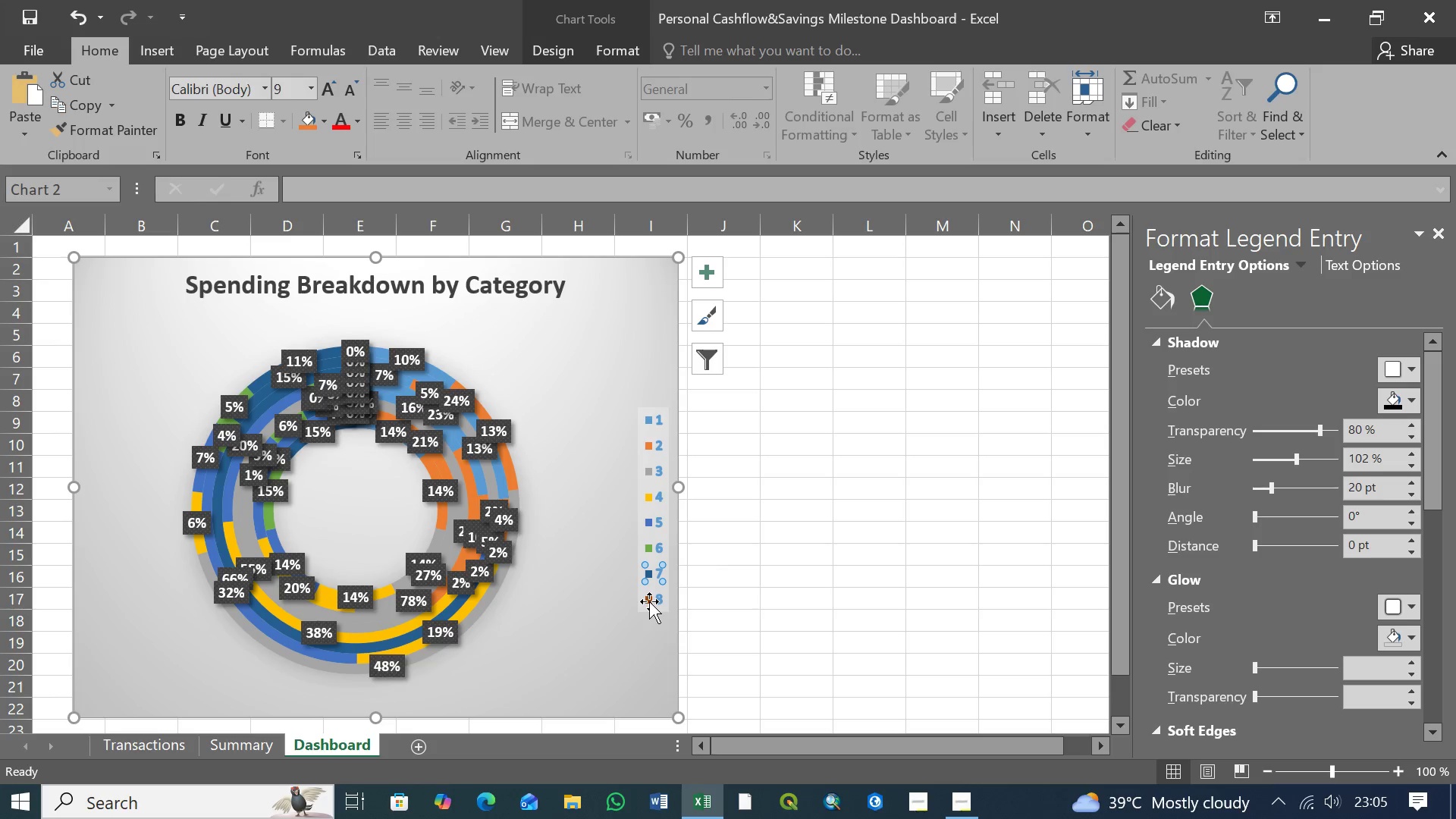 
left_click([649, 601])
 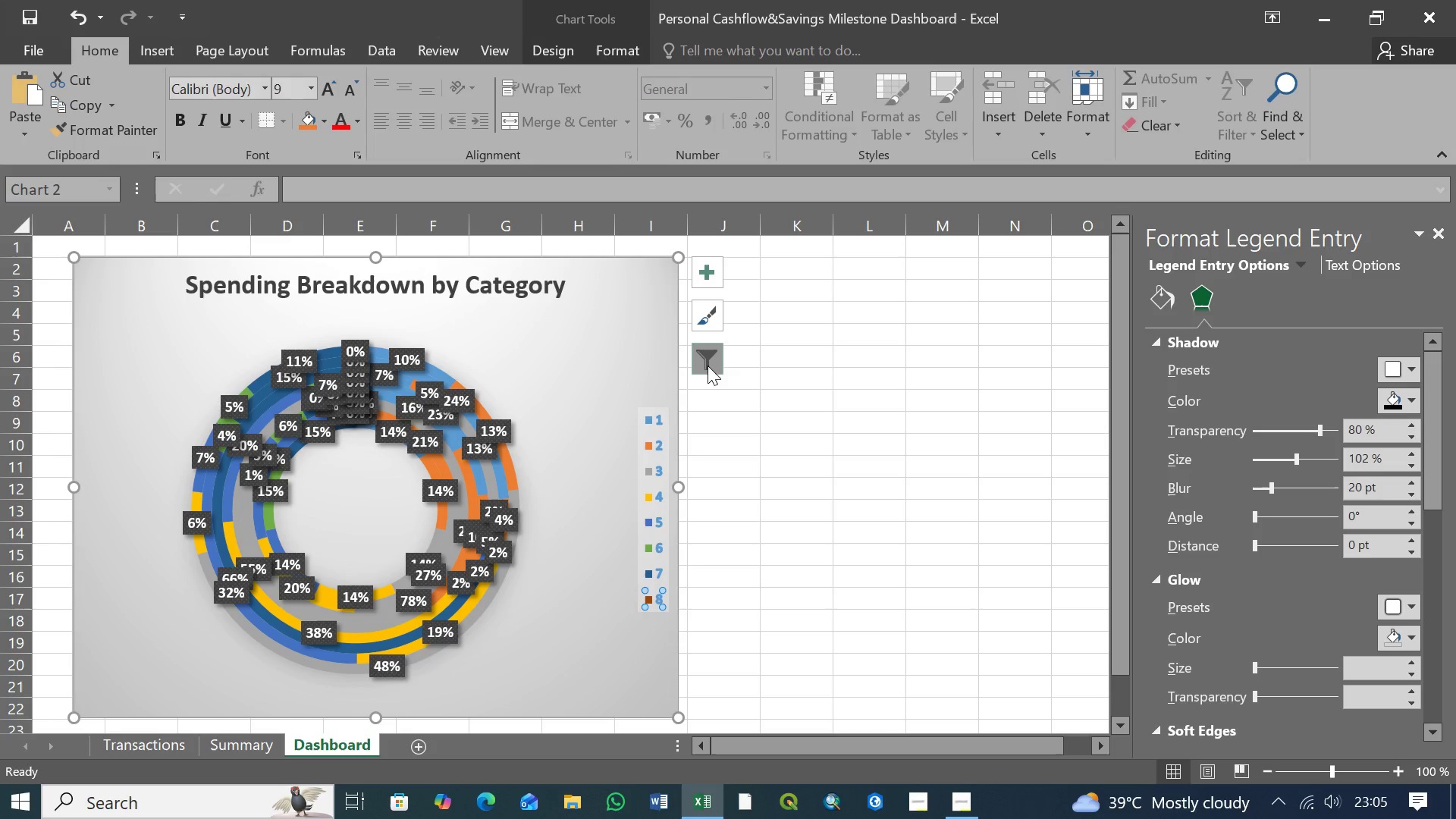 
left_click([710, 363])
 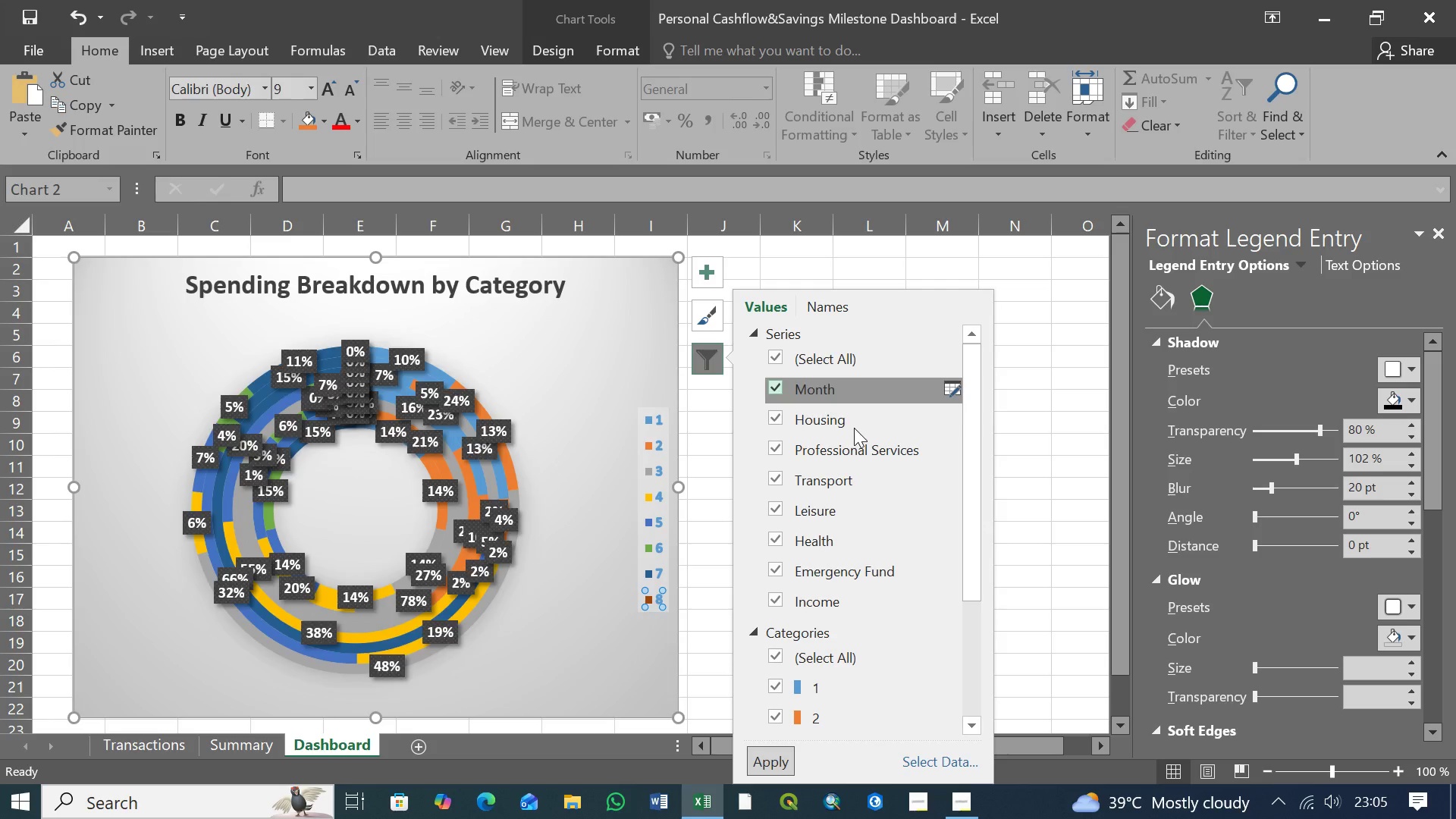 
scroll: coordinate [918, 529], scroll_direction: down, amount: 14.0
 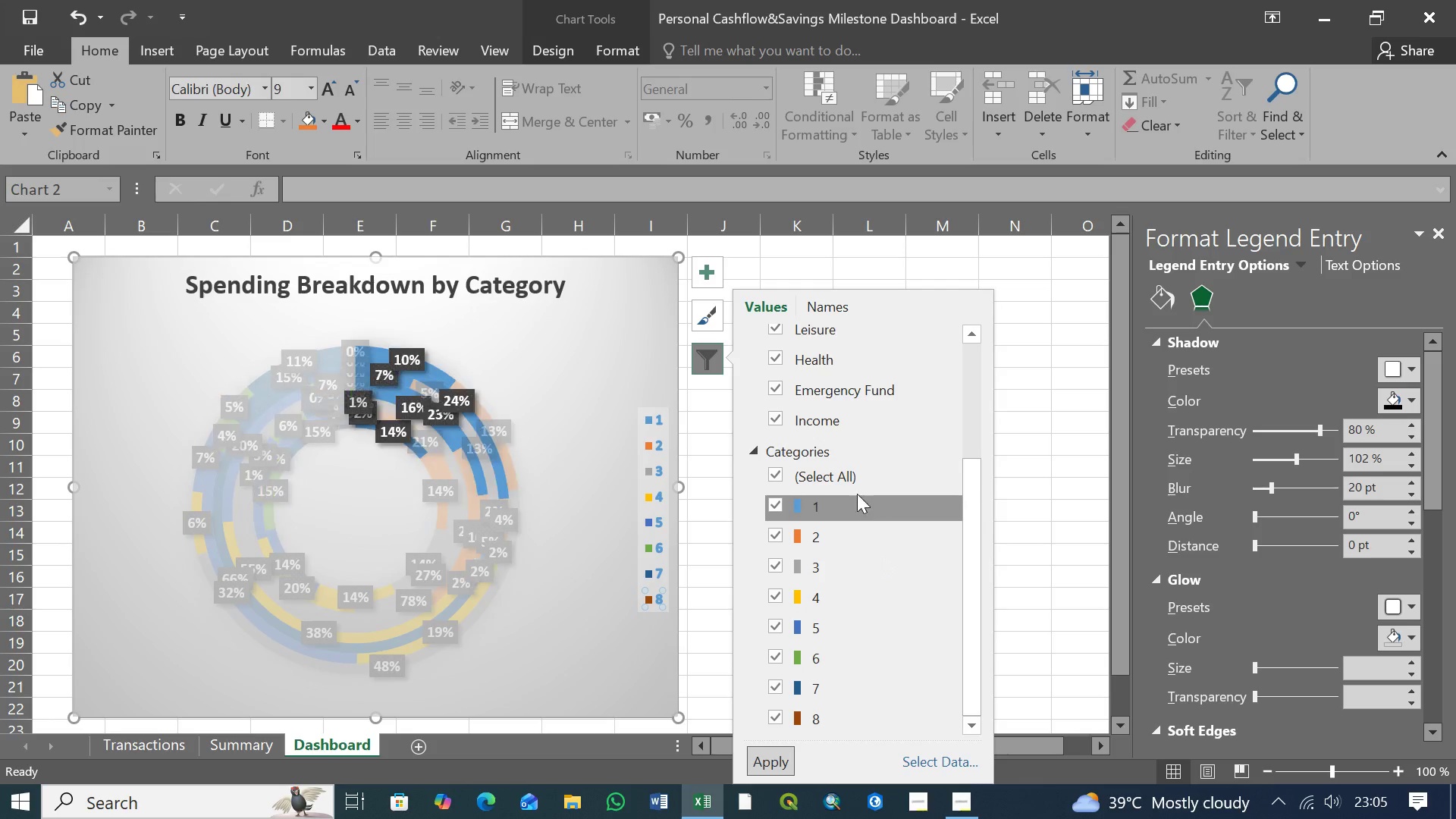 
left_click([821, 509])
 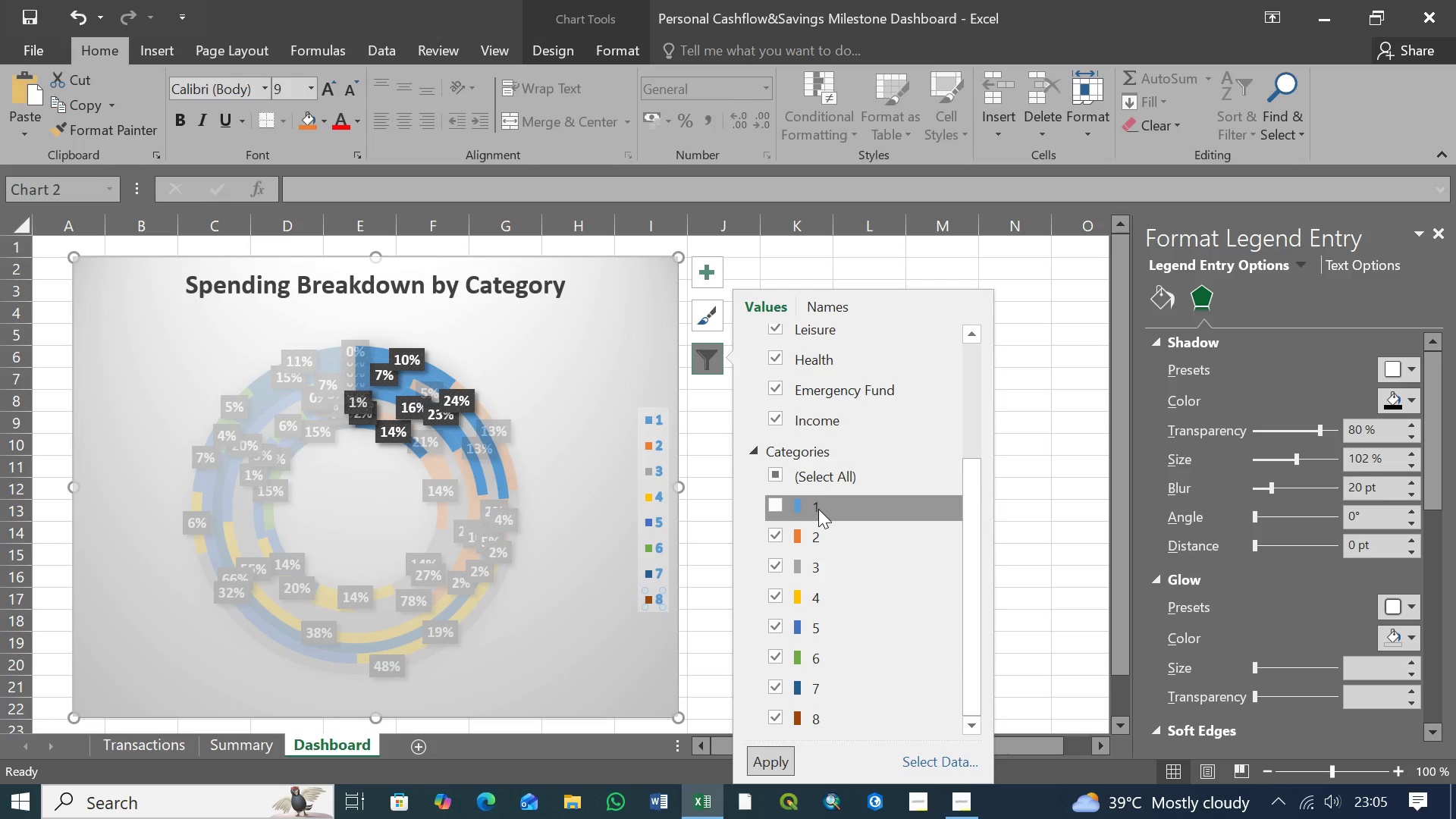 
left_click([815, 508])
 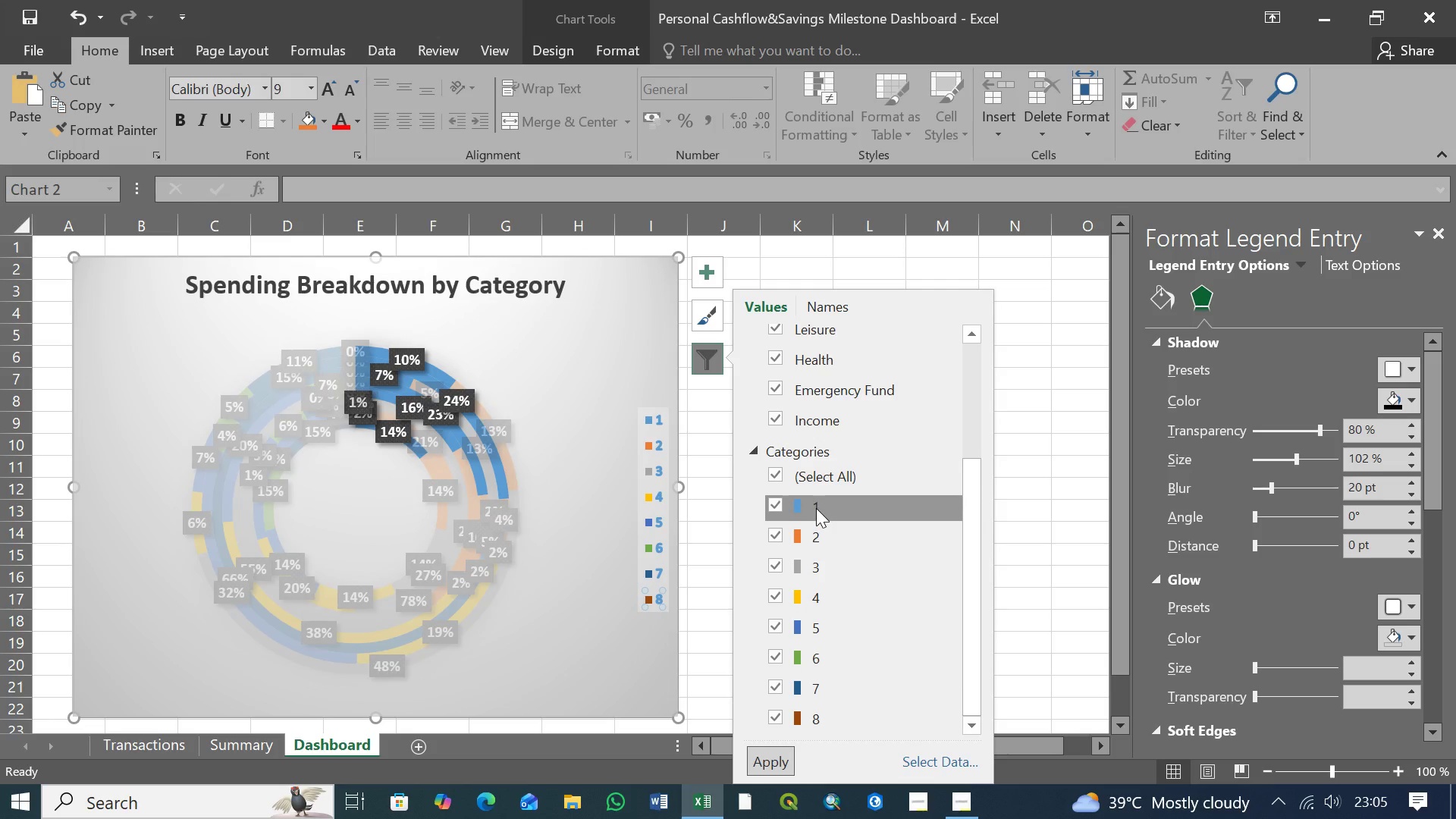 
right_click([816, 508])
 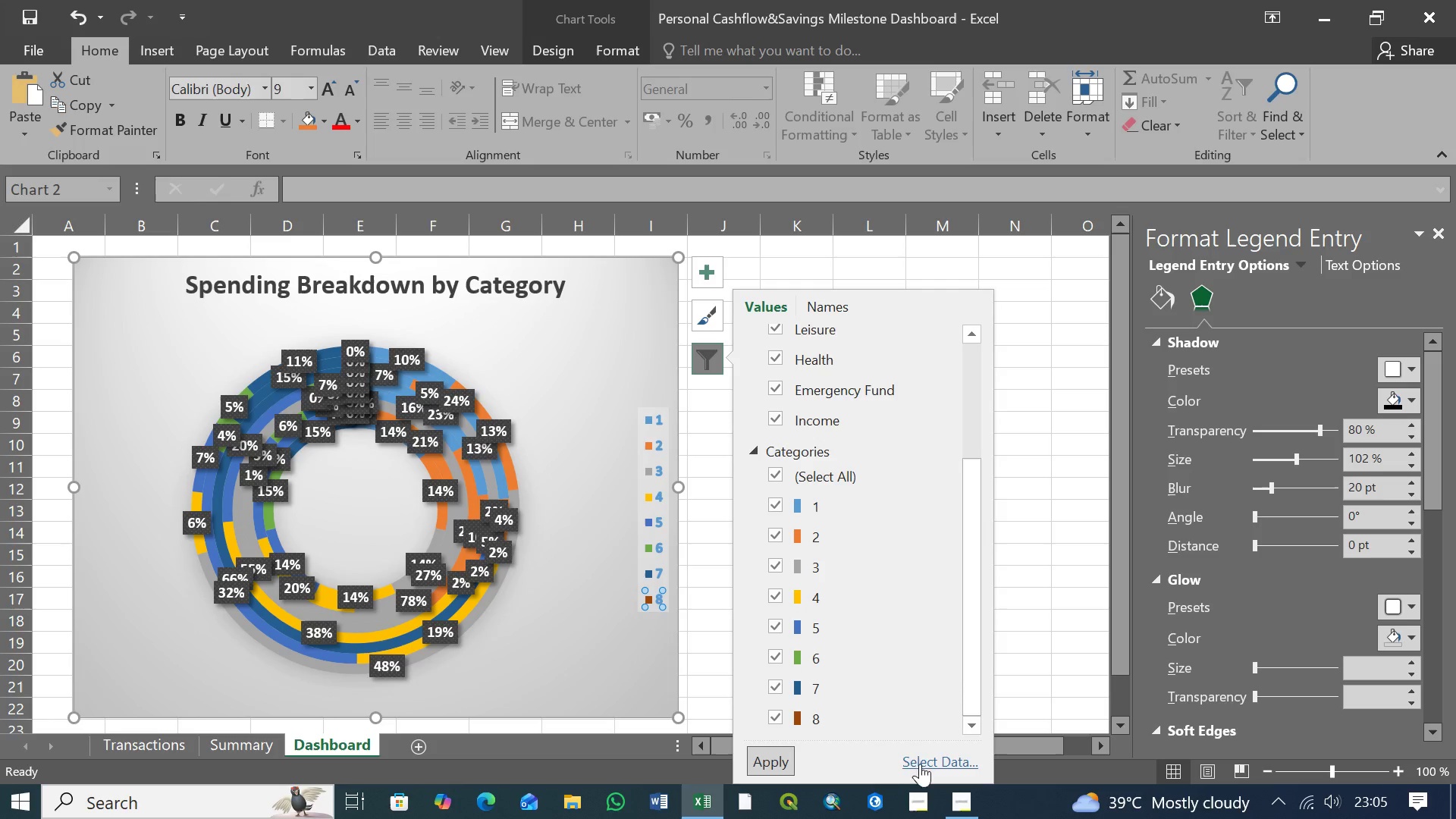 
left_click([921, 757])
 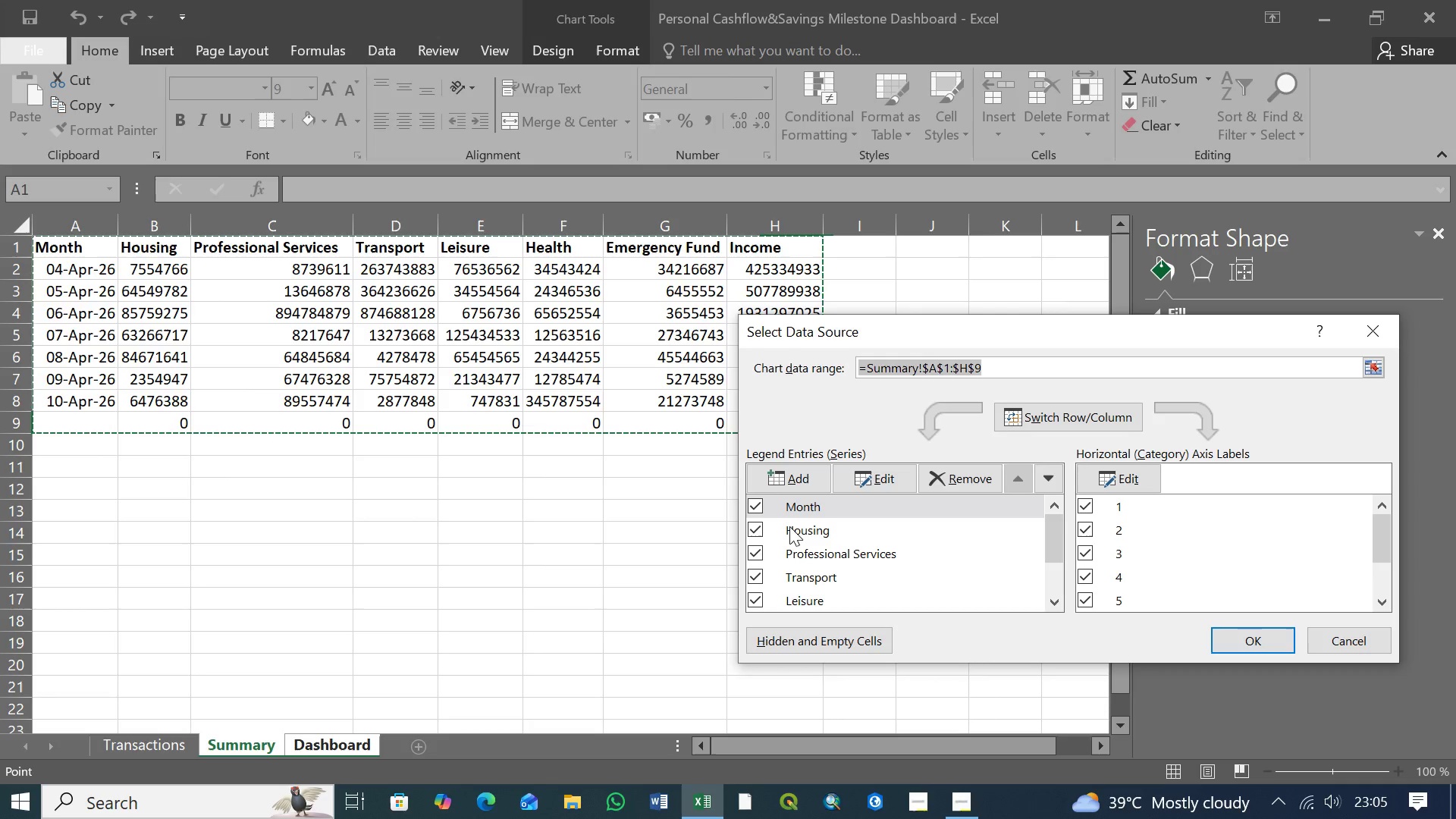 
left_click([756, 506])
 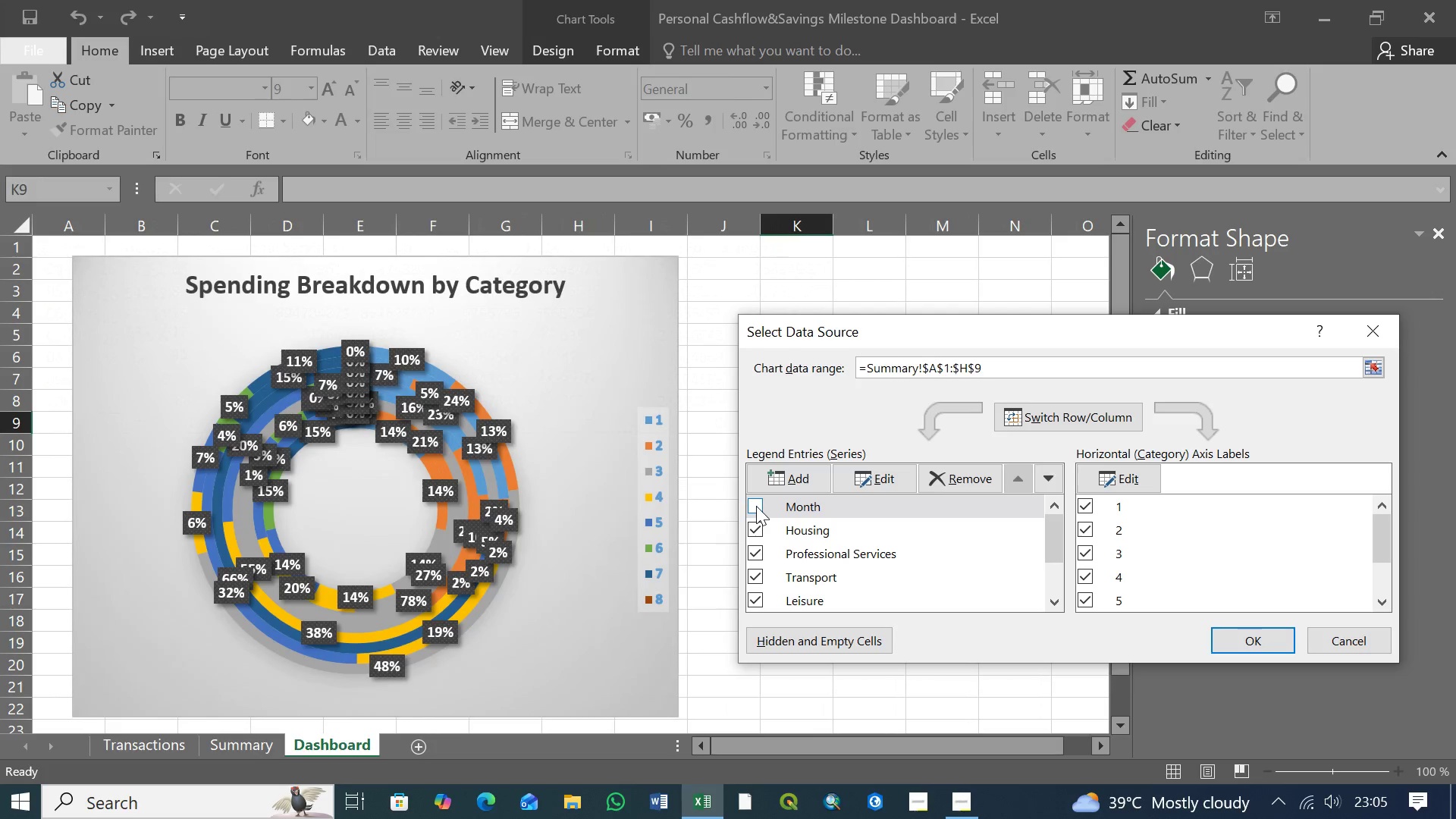 
left_click([756, 506])
 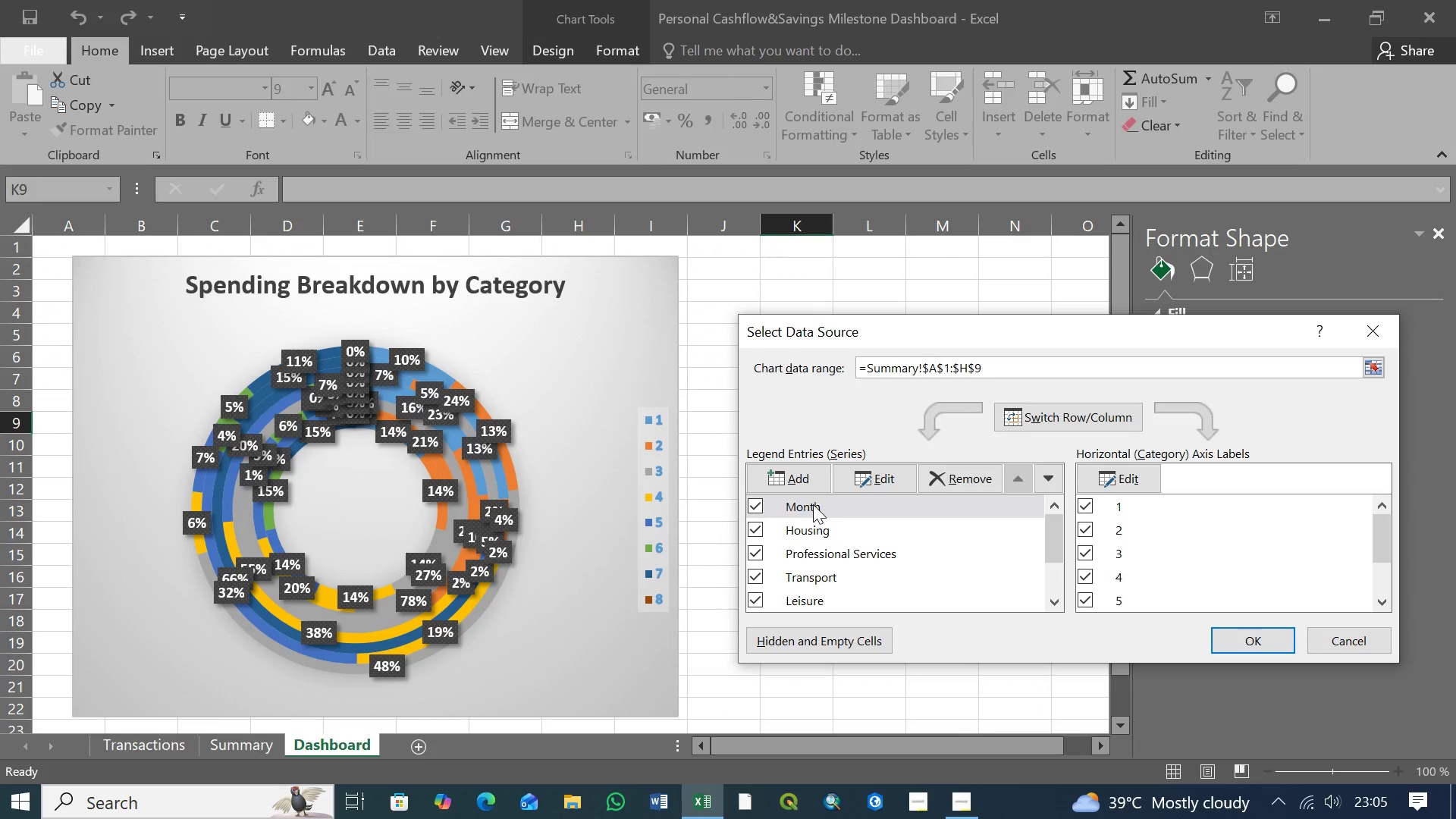 
left_click([815, 504])
 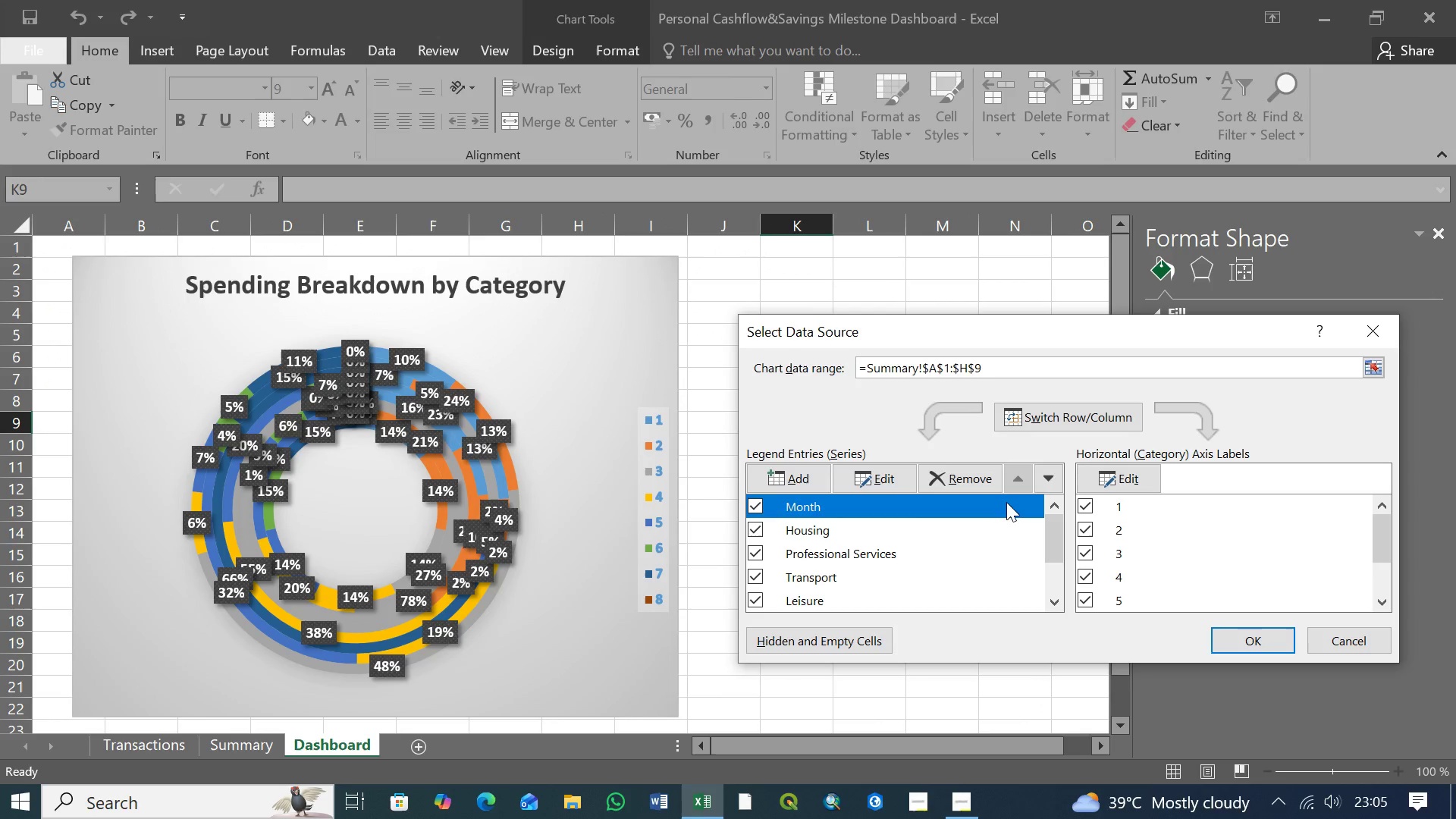 
wait(8.52)
 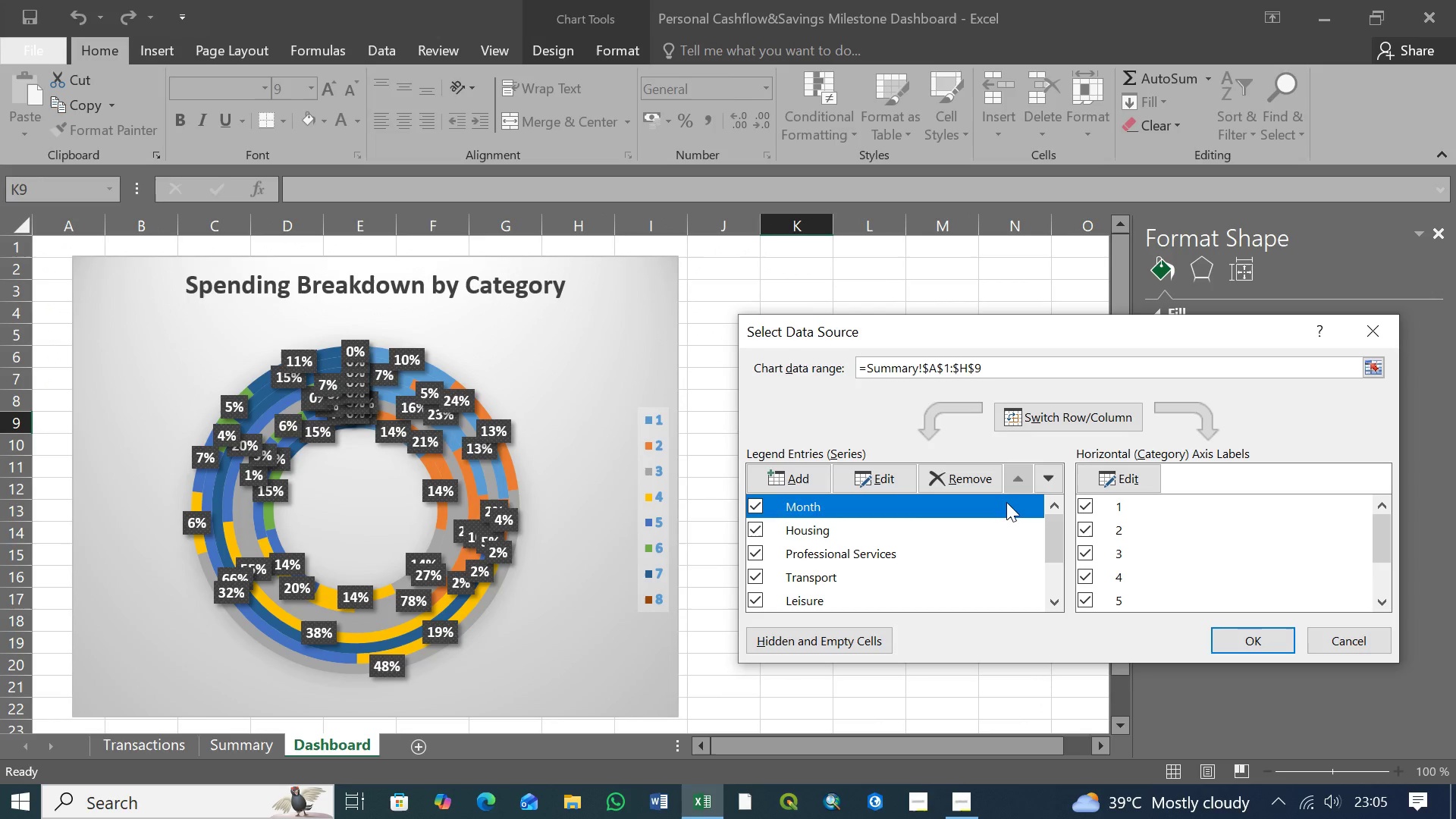 
left_click([1064, 418])
 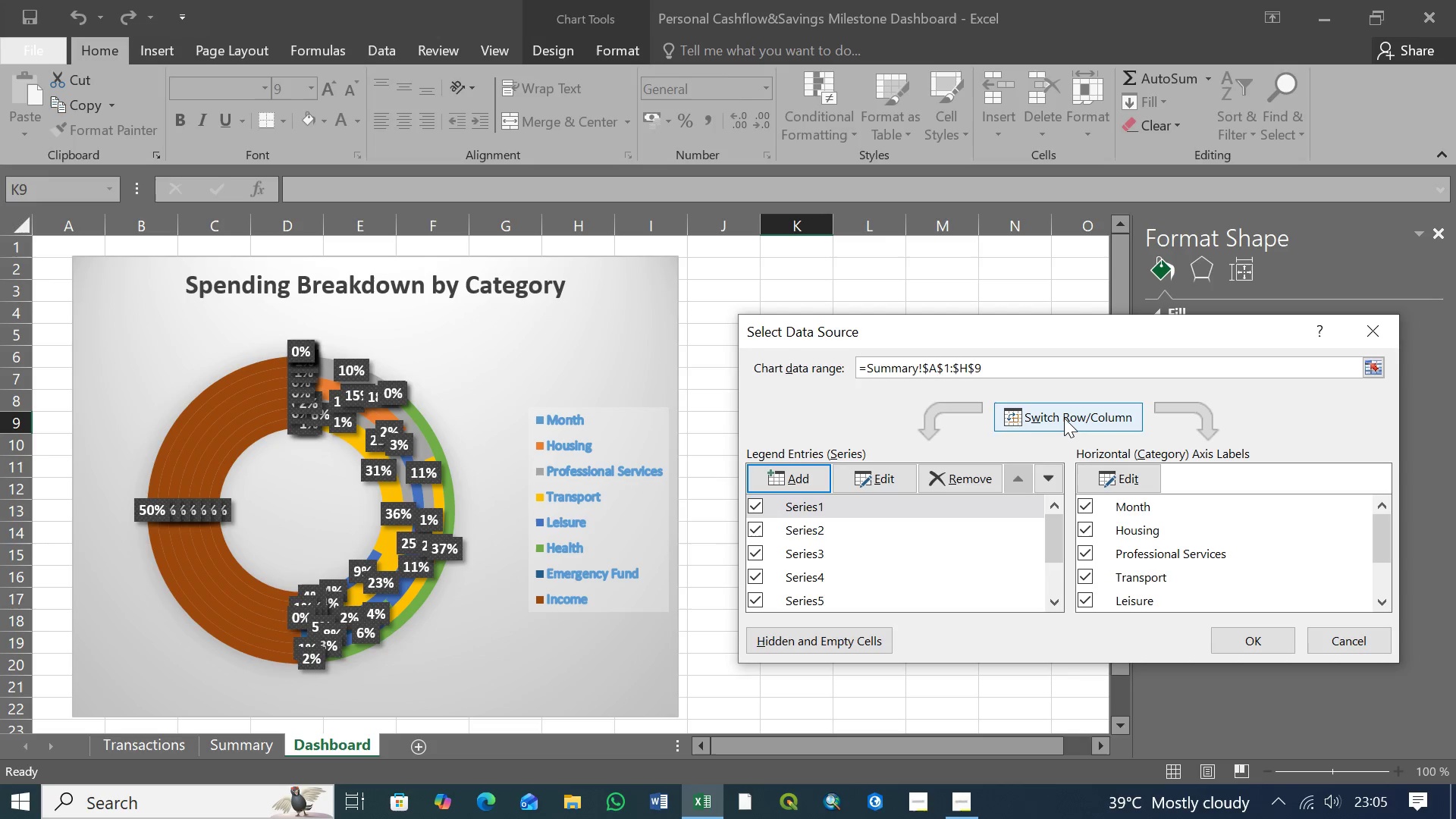 
wait(28.89)
 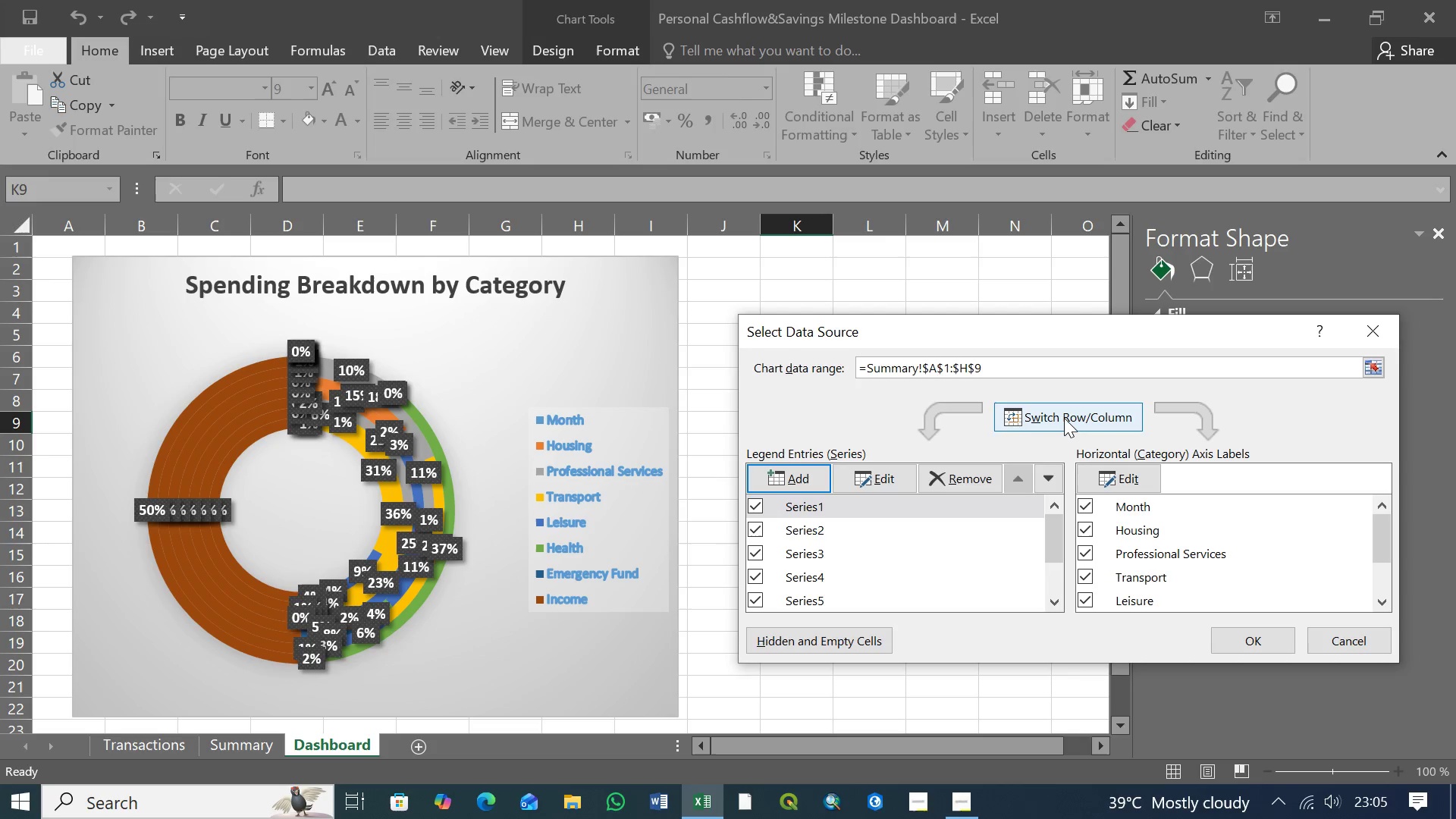 
scroll: coordinate [1194, 557], scroll_direction: down, amount: 12.0
 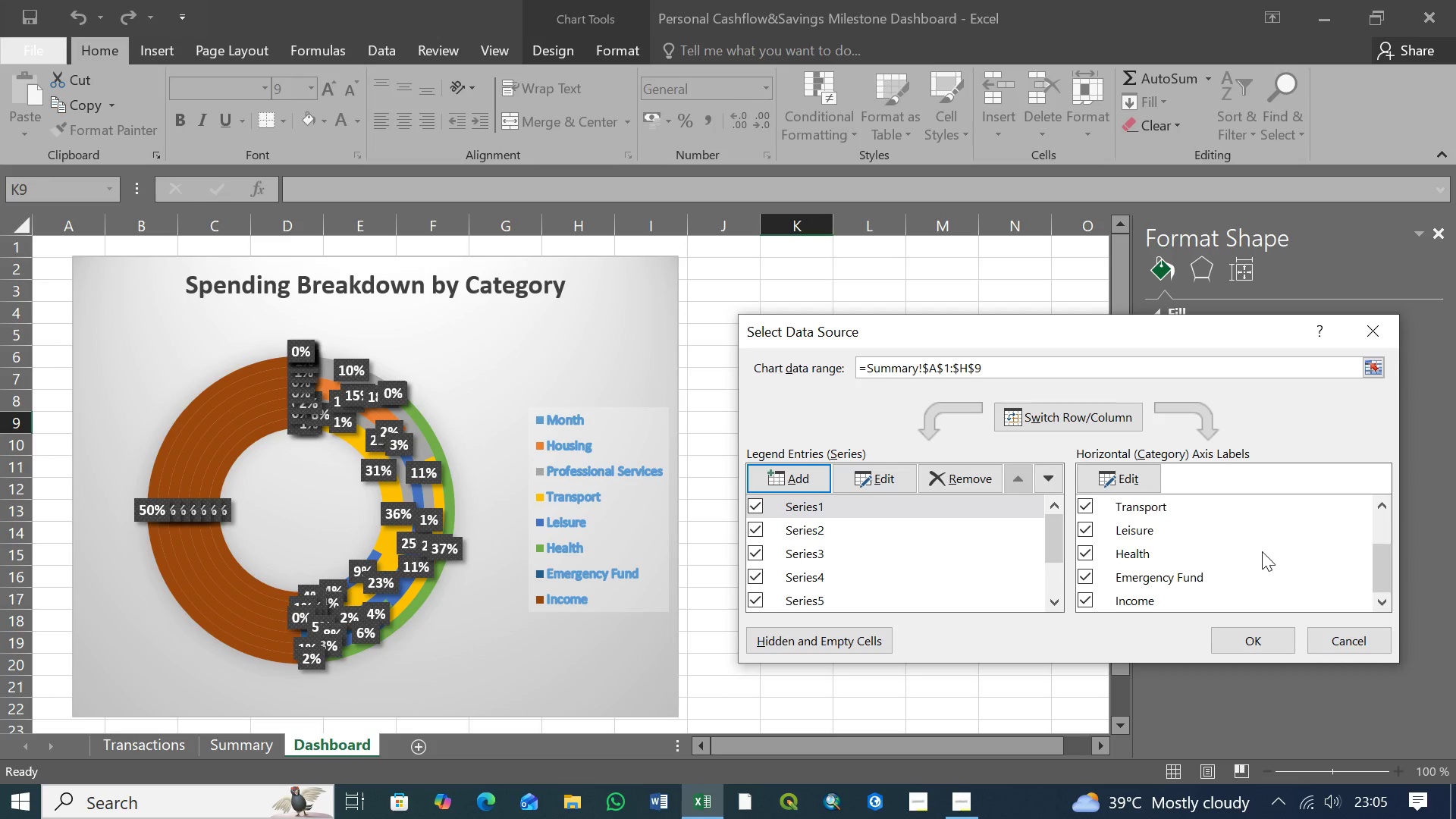 
scroll: coordinate [1262, 551], scroll_direction: up, amount: 10.0
 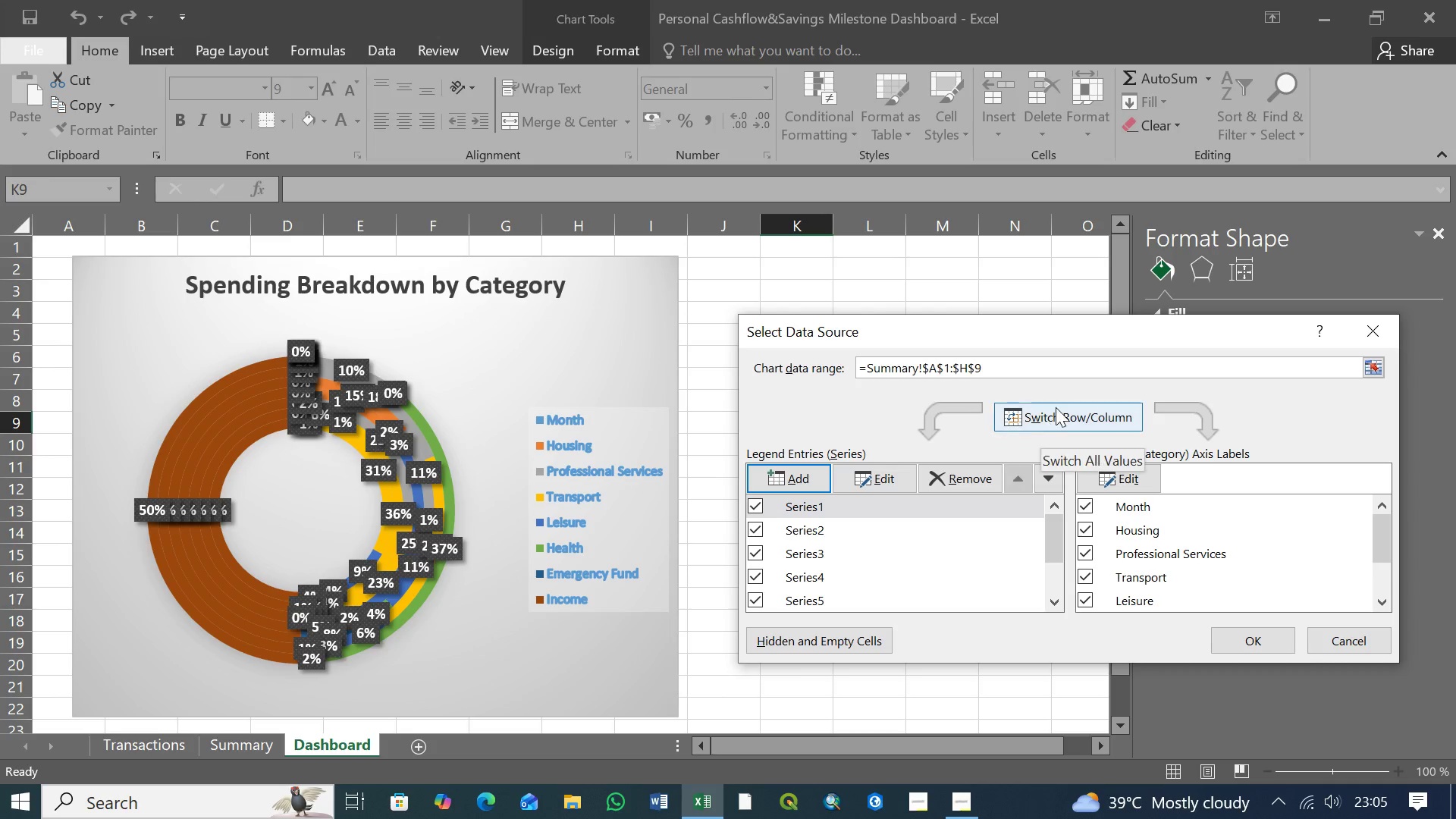 
left_click([1058, 410])
 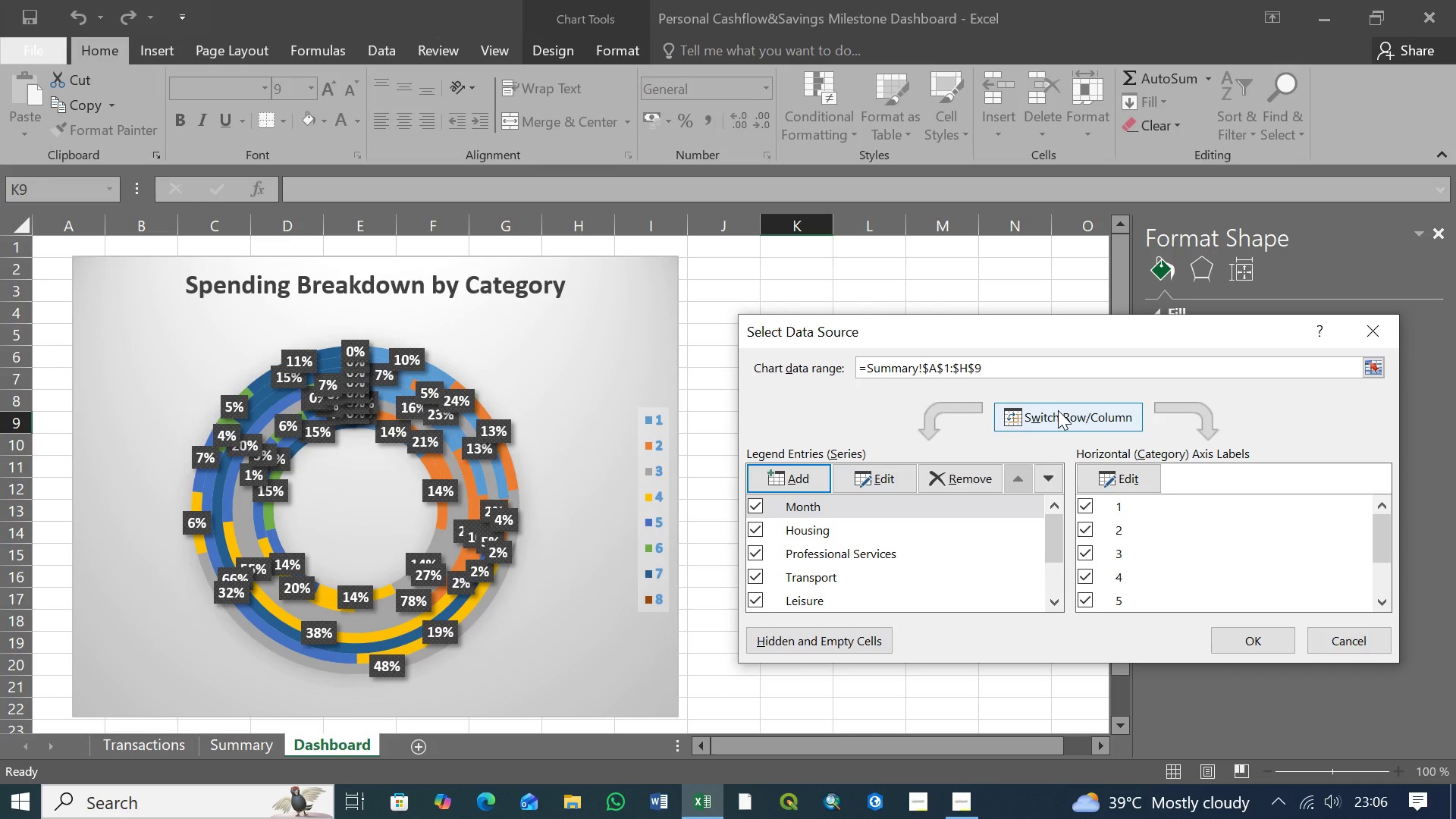 
left_click([1068, 413])
 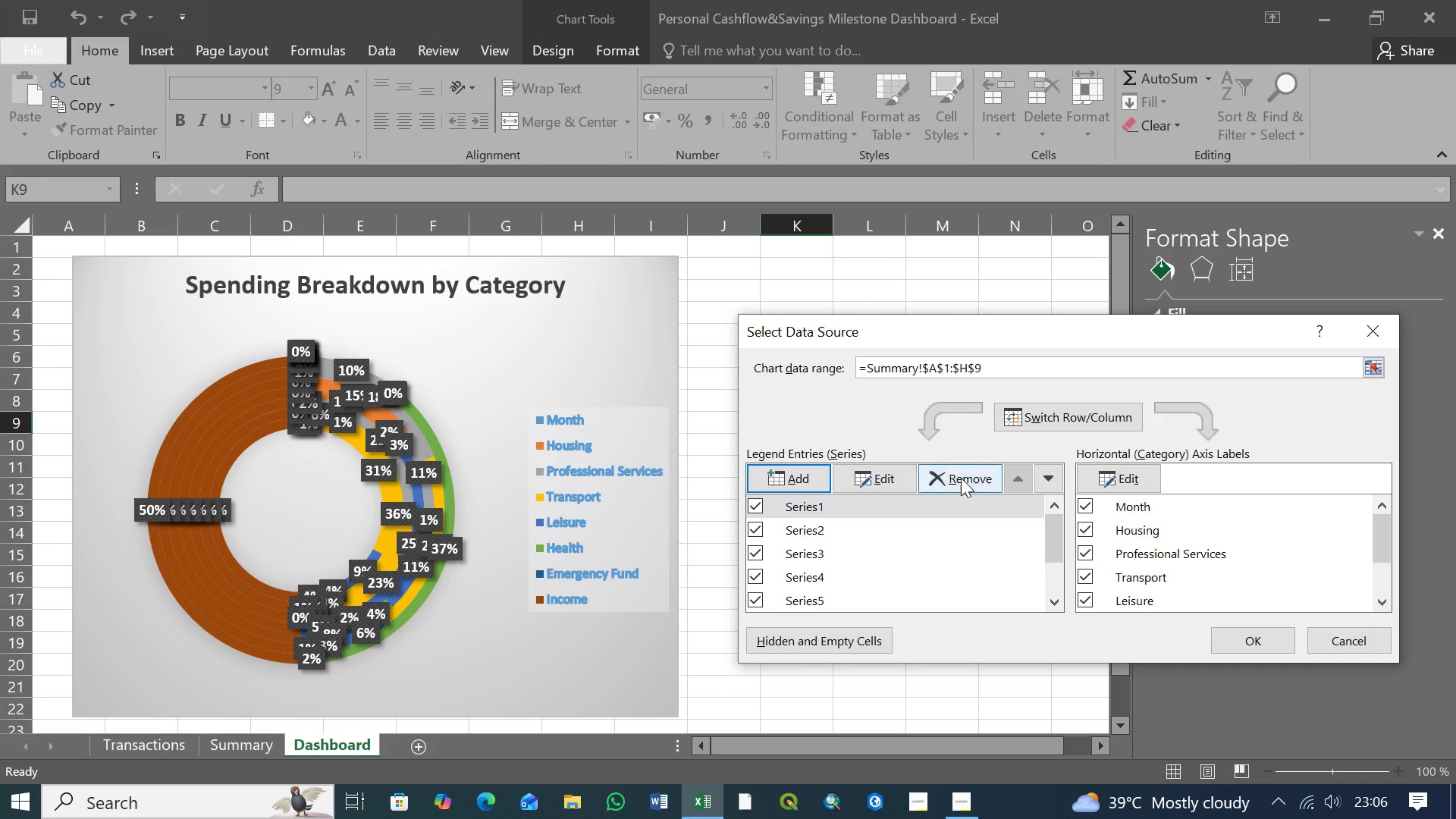 
wait(8.41)
 